 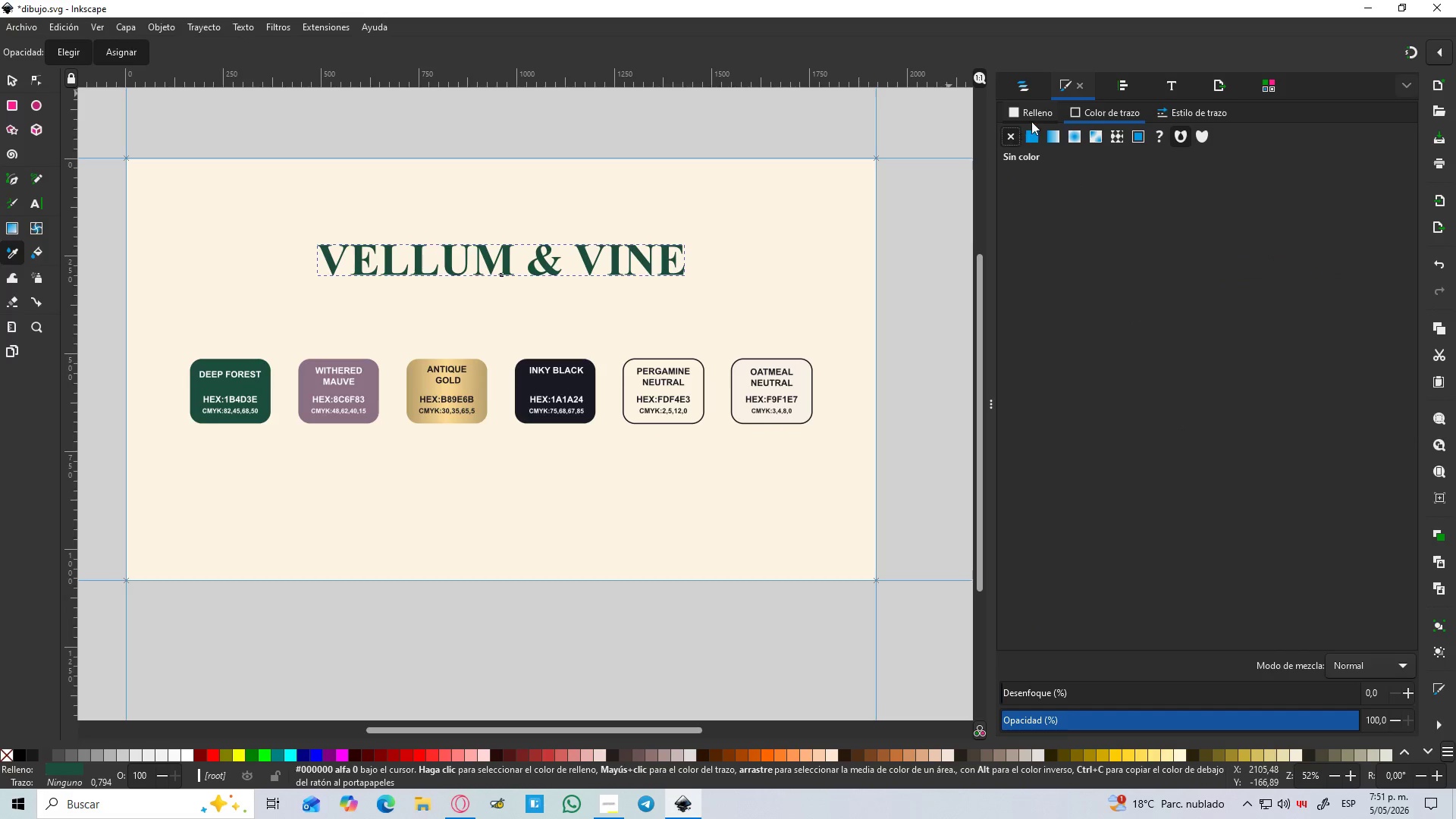 
left_click([3, 78])
 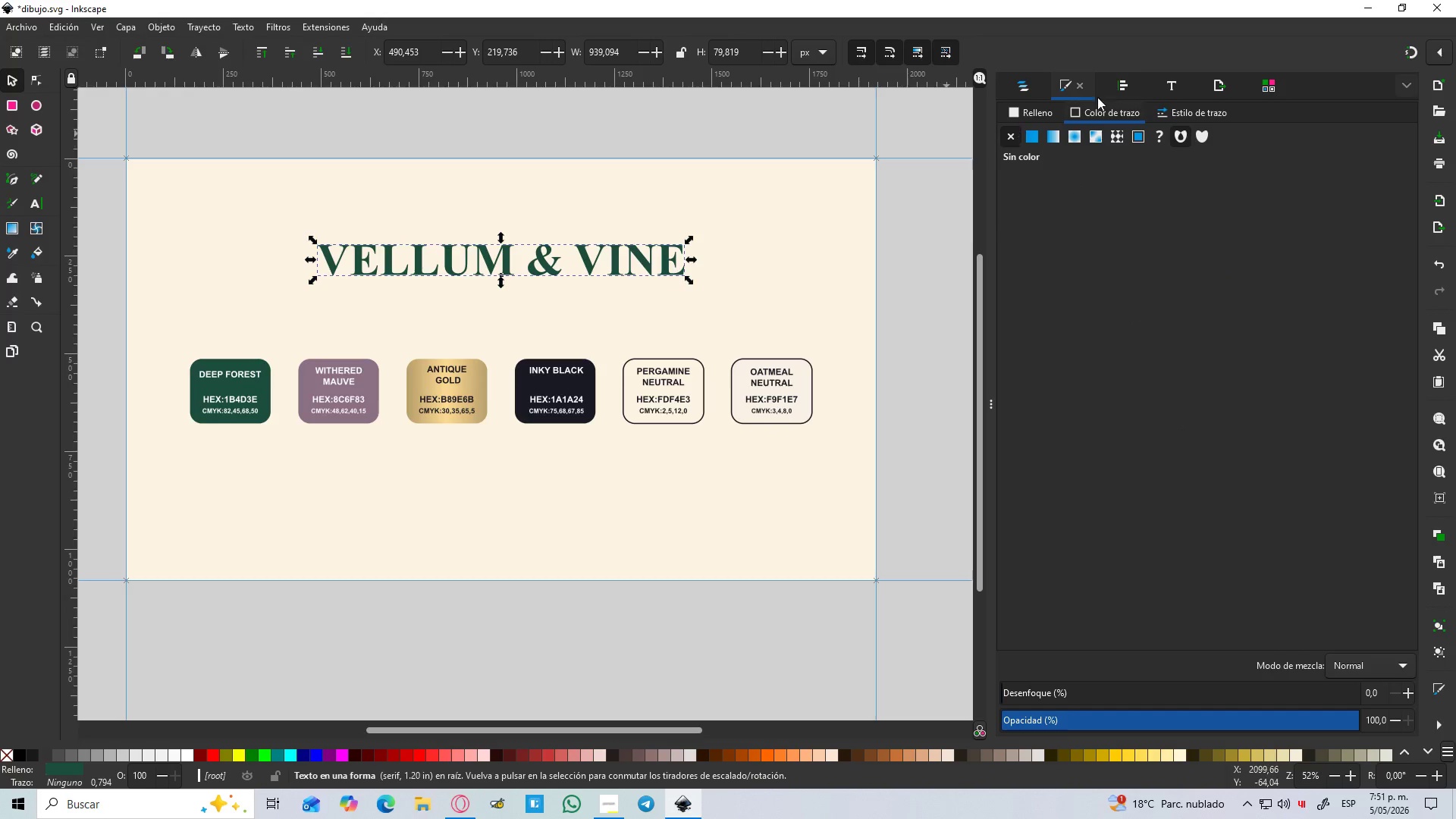 
left_click([1269, 86])
 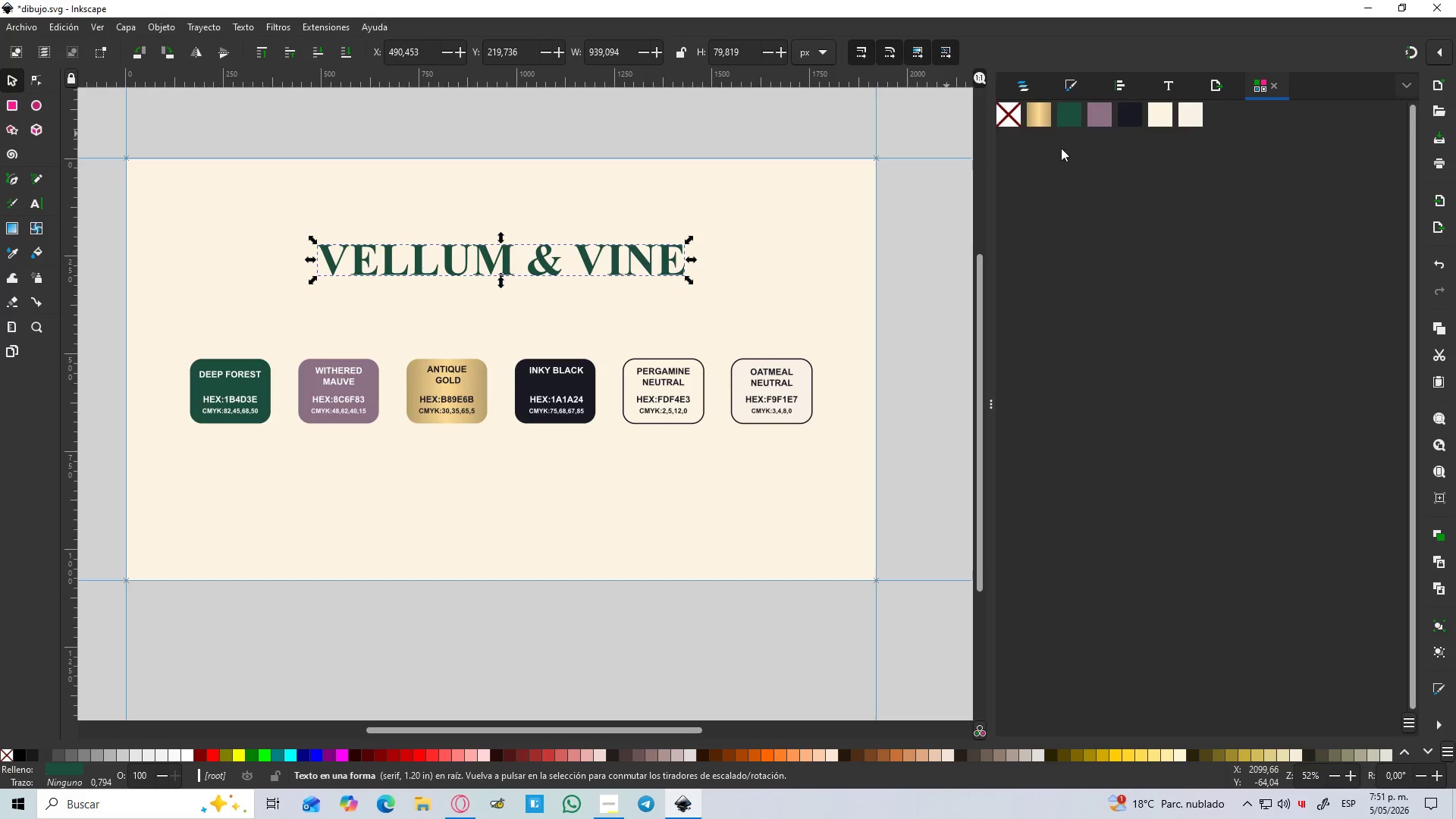 
left_click([1075, 152])
 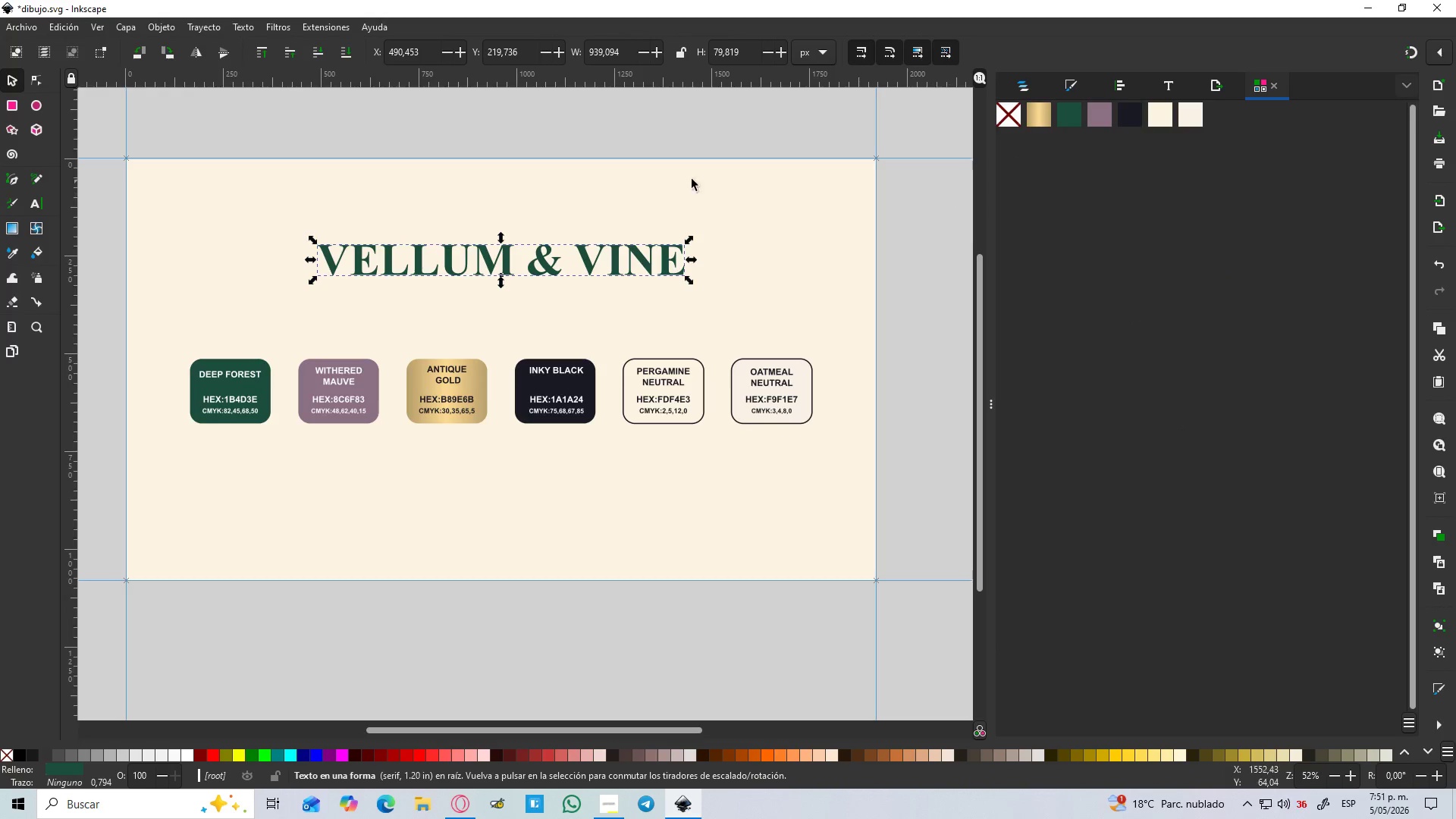 
hold_key(key=ControlLeft, duration=1.5)
 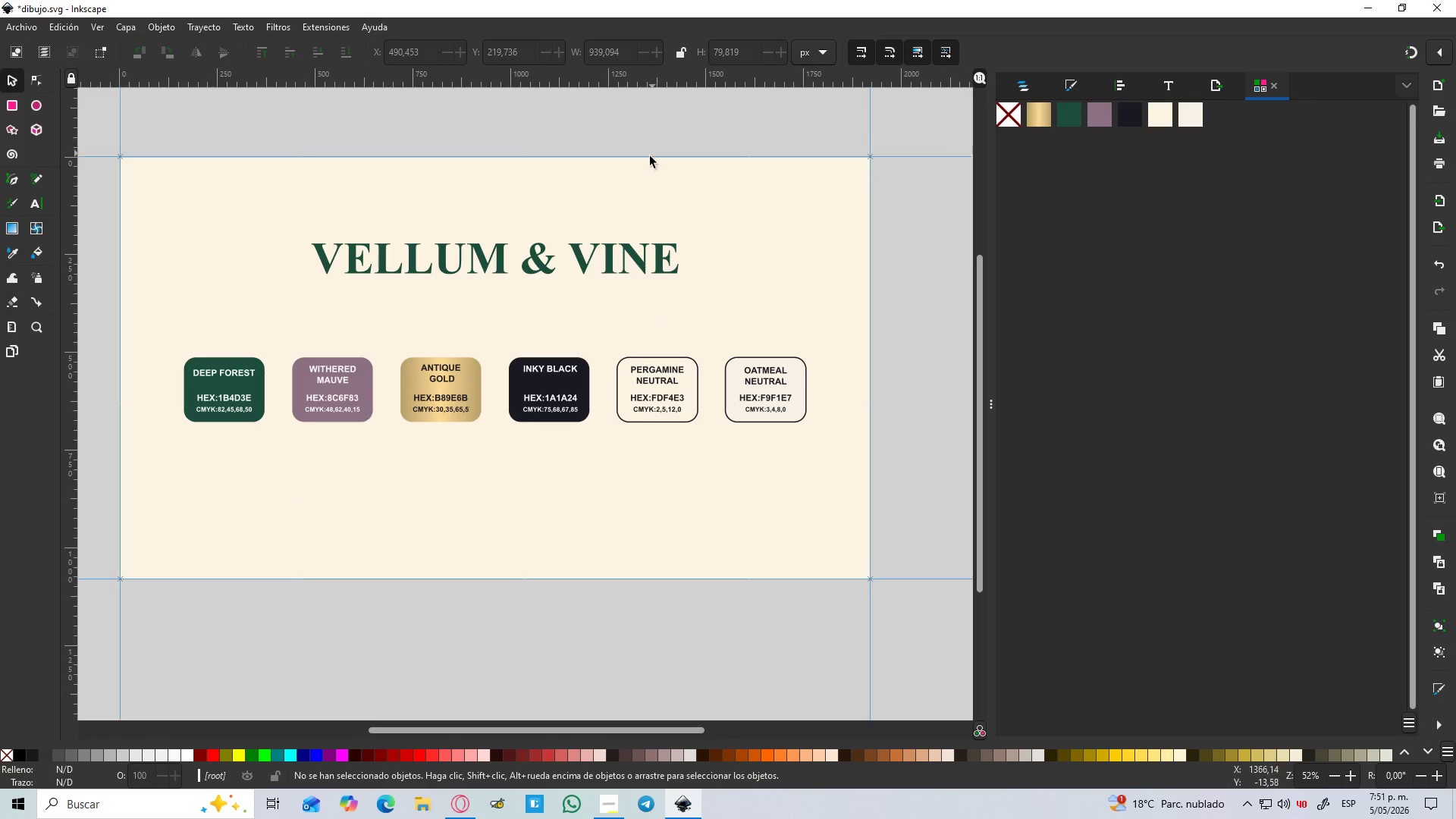 
key(Control+ControlLeft)
 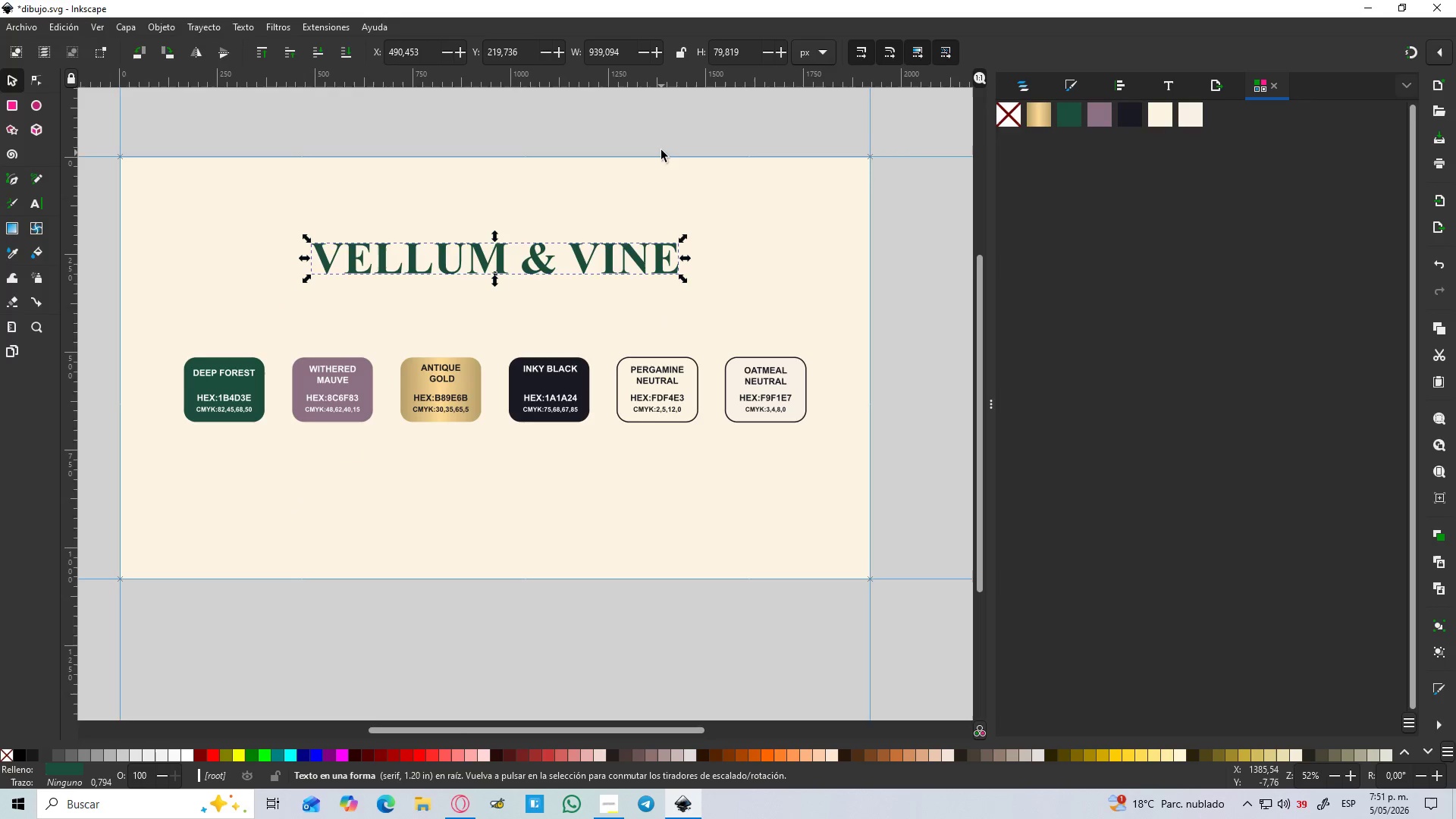 
key(Control+ControlLeft)
 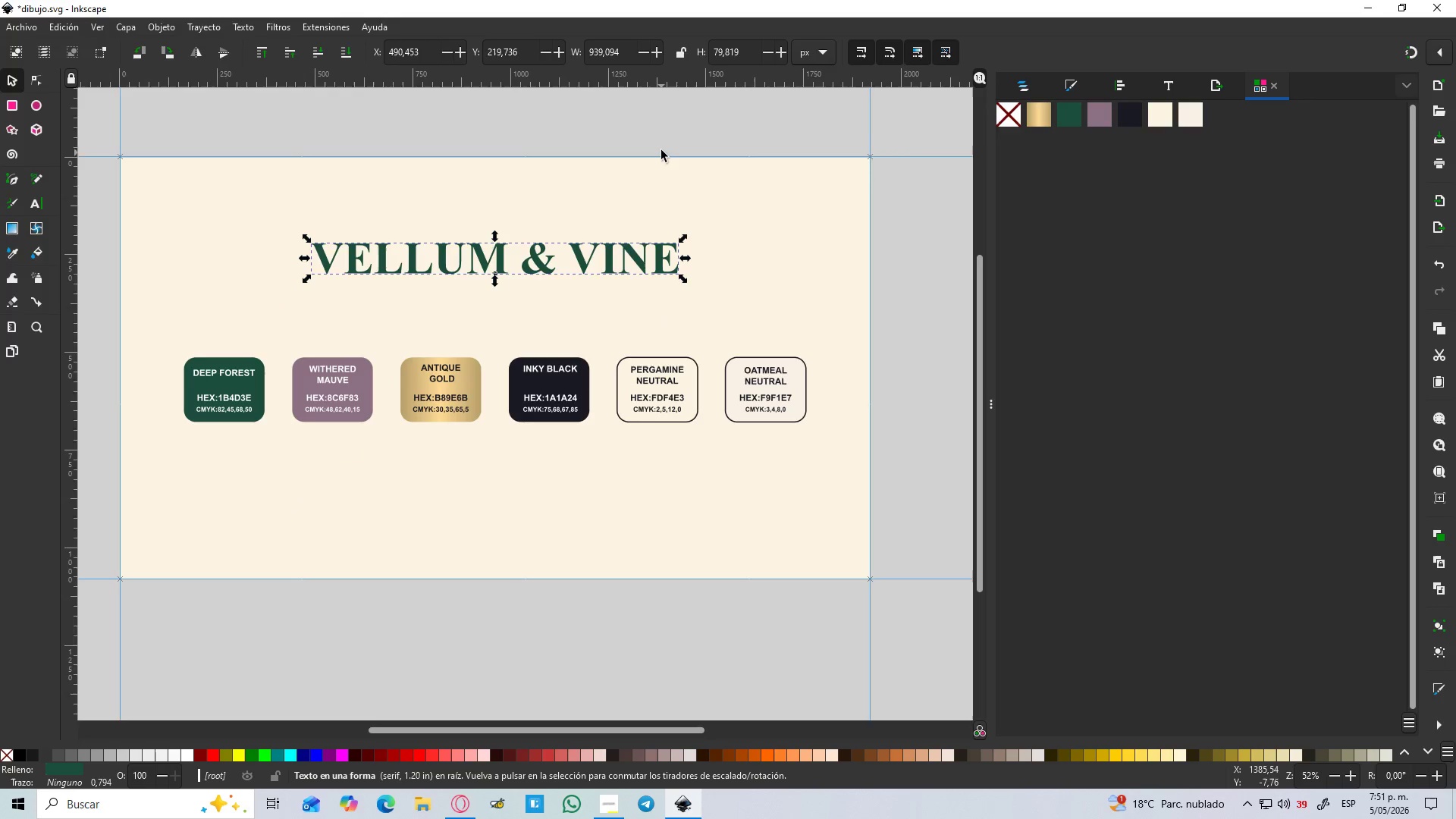 
key(Control+ControlLeft)
 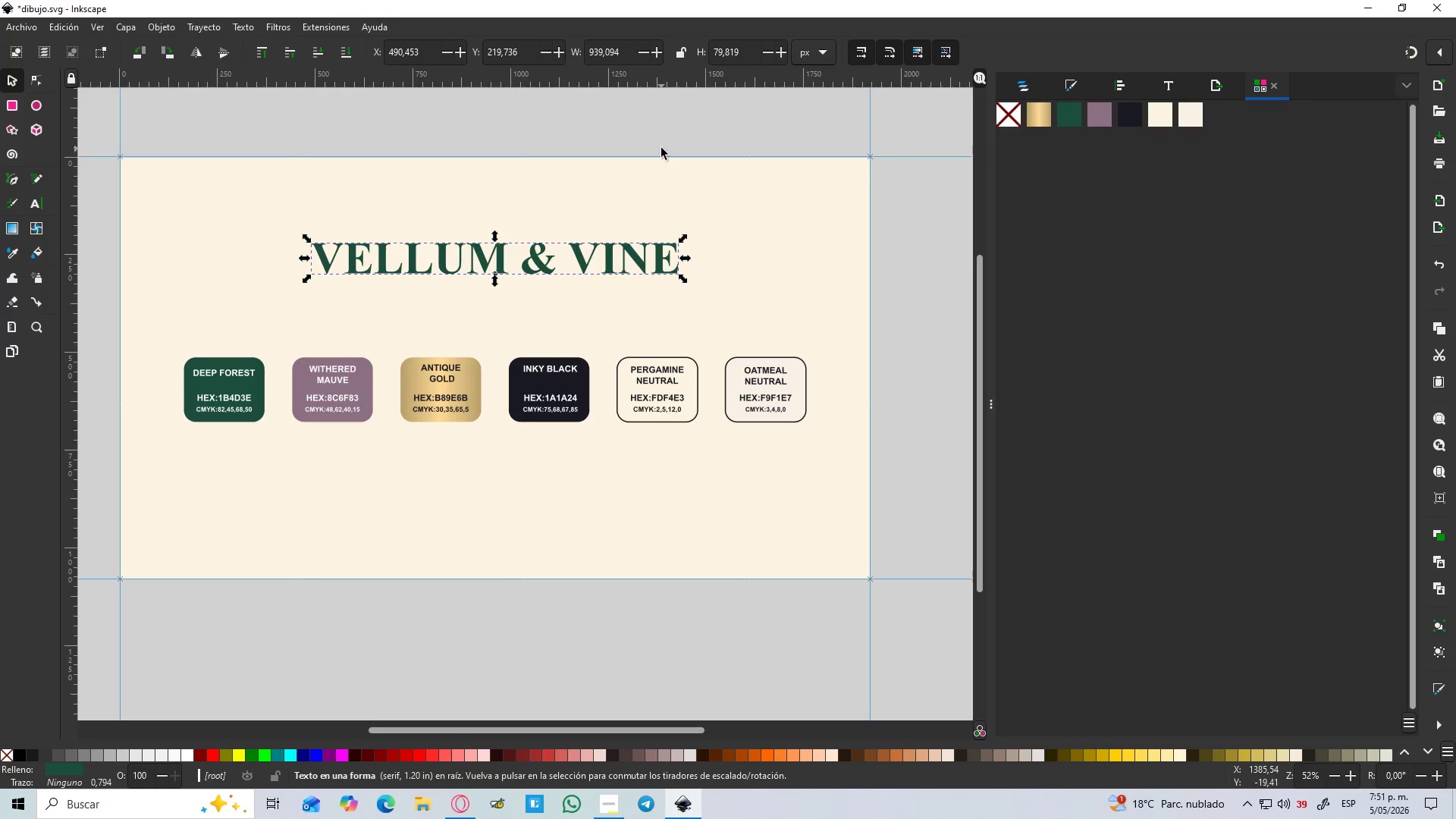 
left_click([661, 148])
 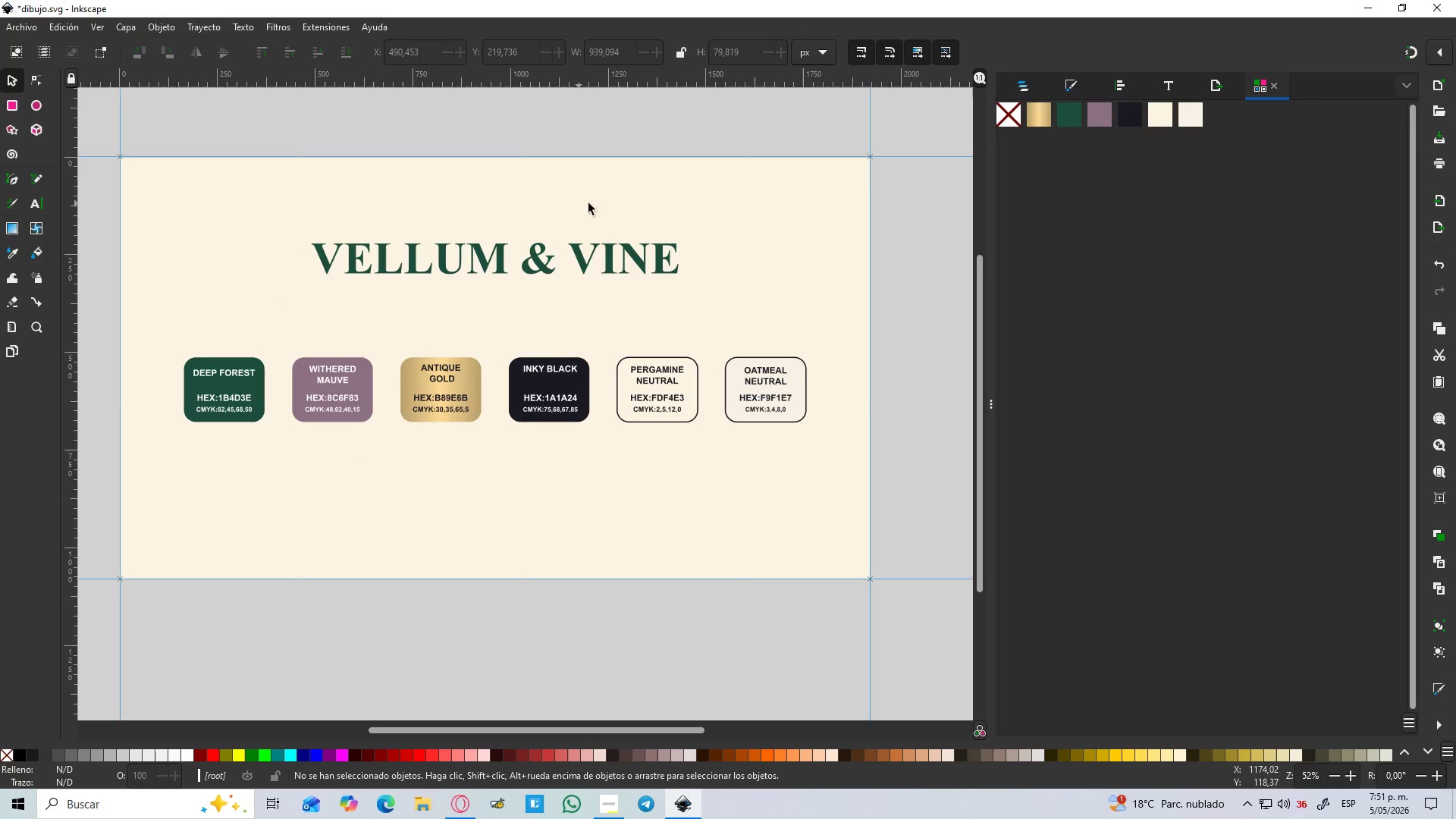 
scroll: coordinate [684, 173], scroll_direction: none, amount: 0.0
 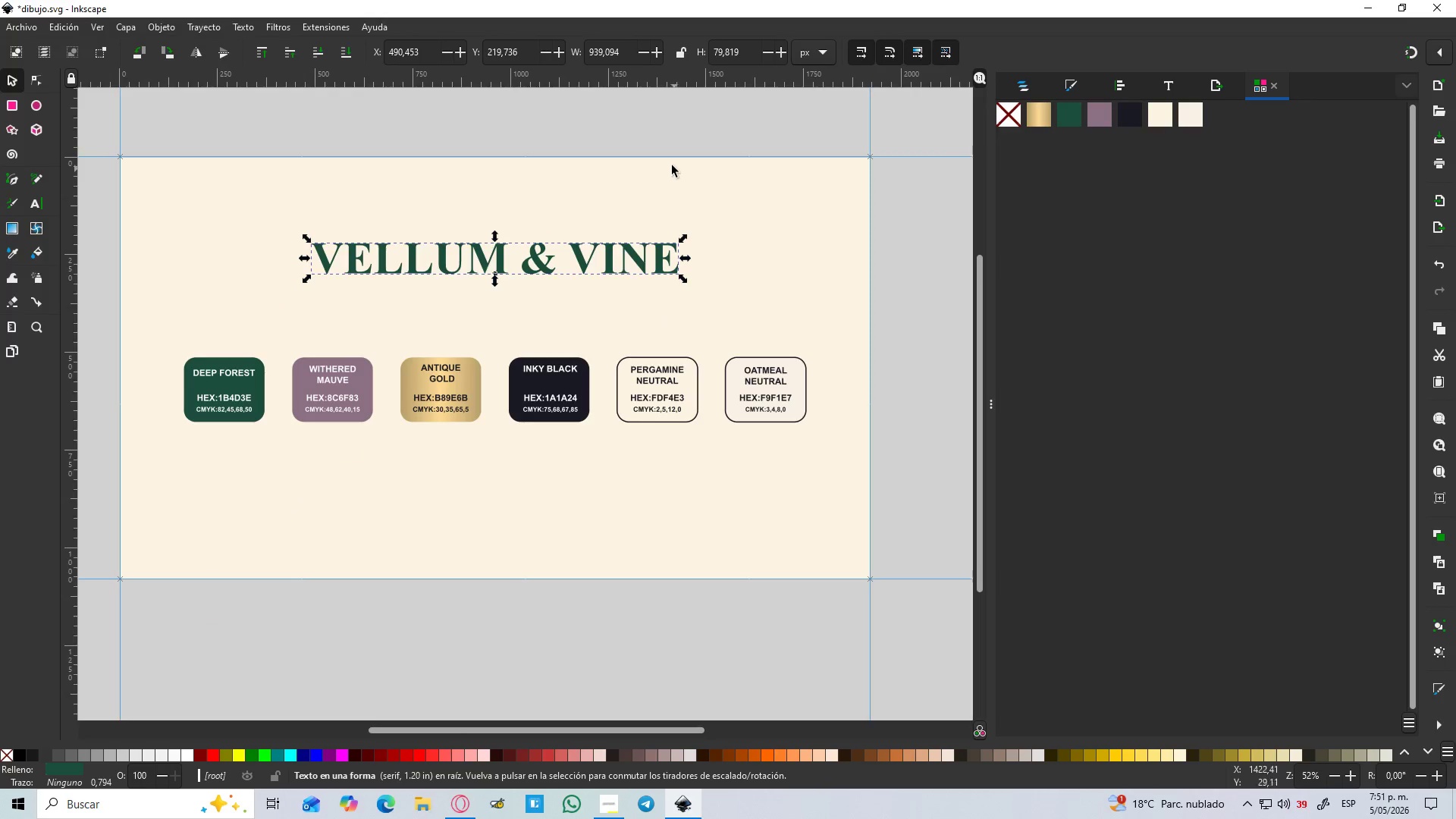 
wait(5.5)
 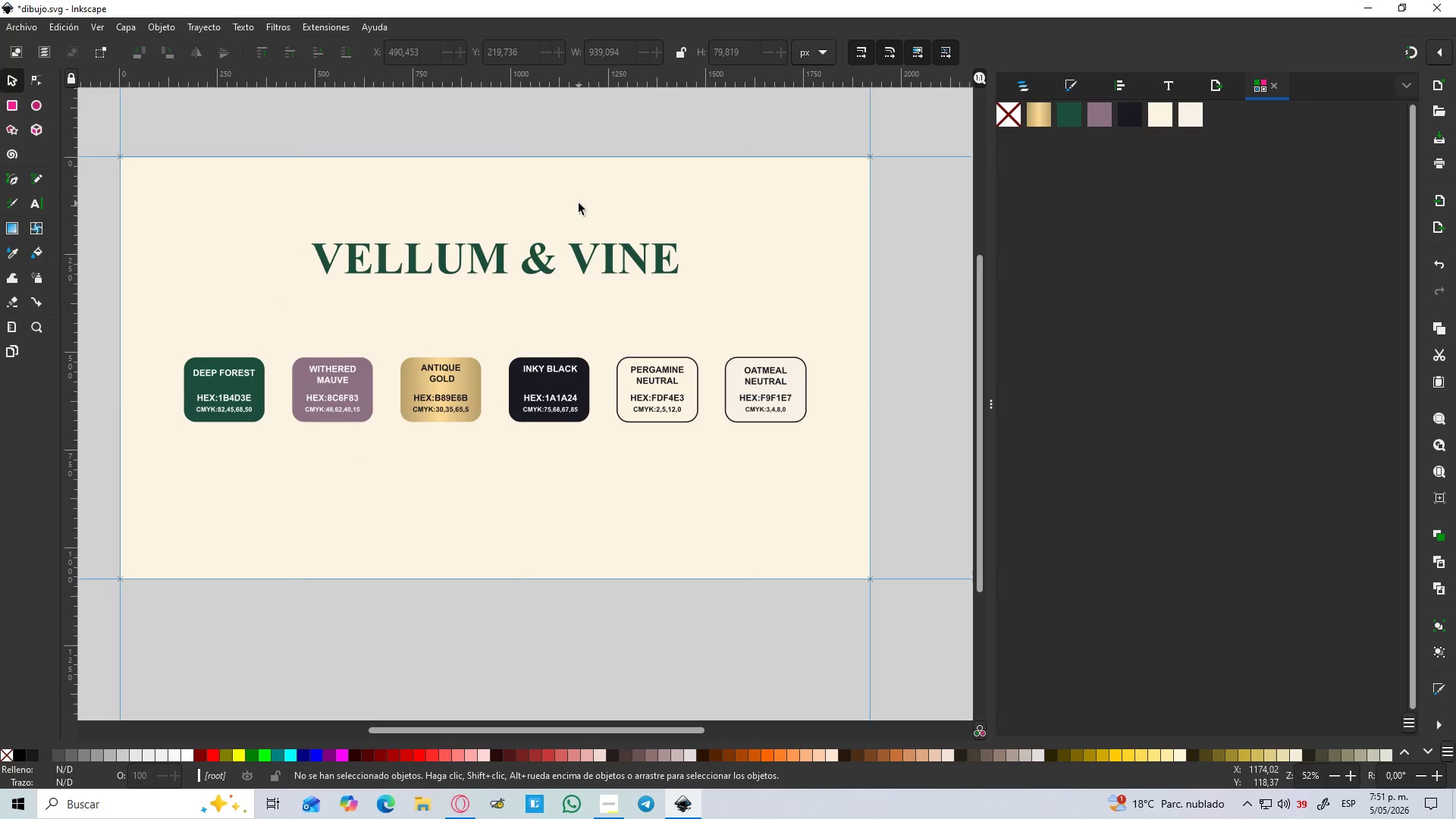 
key(Control+D)
 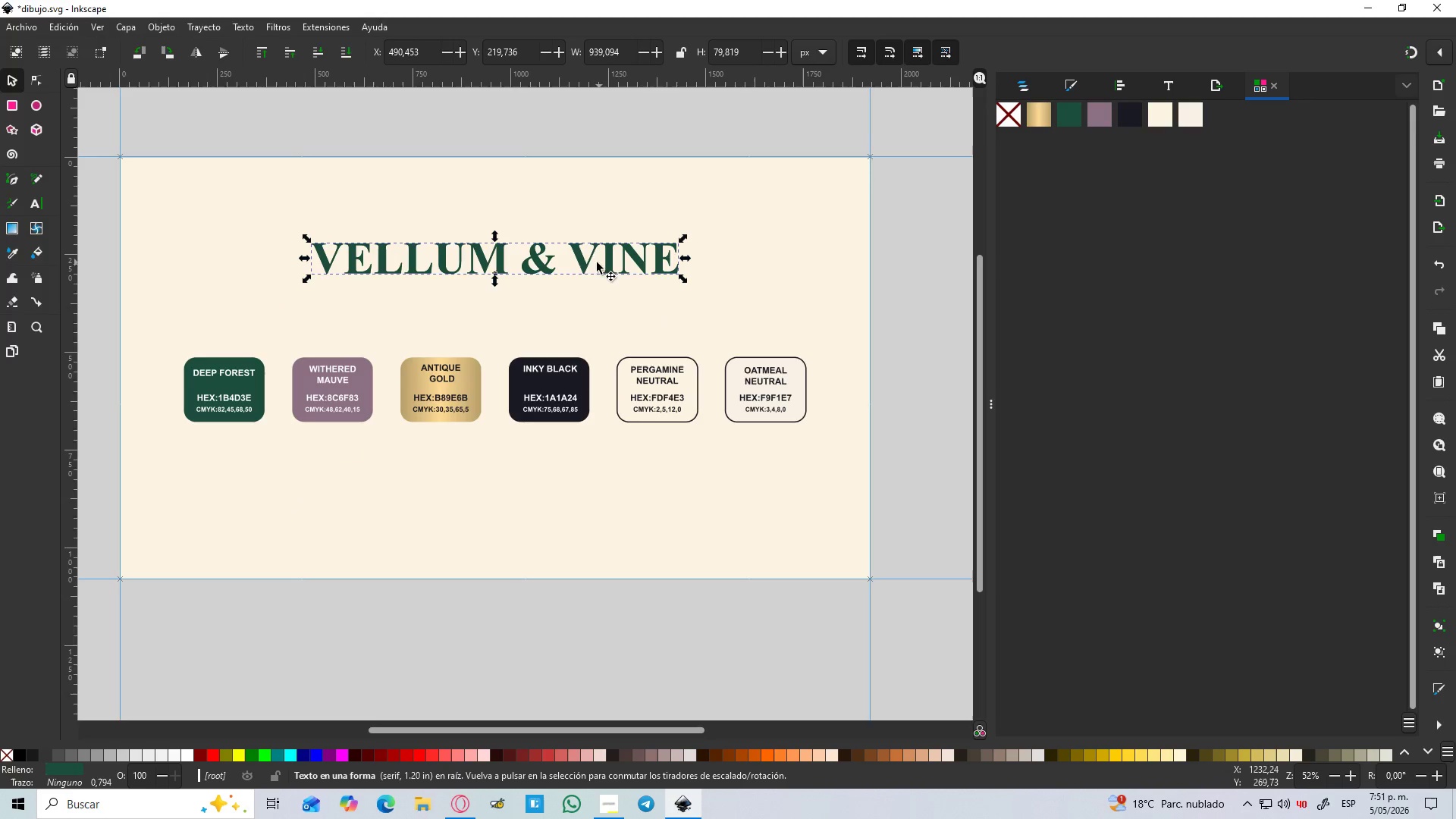 
hold_key(key=ControlLeft, duration=1.52)
left_click_drag(start_coordinate=[586, 261], to_coordinate=[585, 310])
 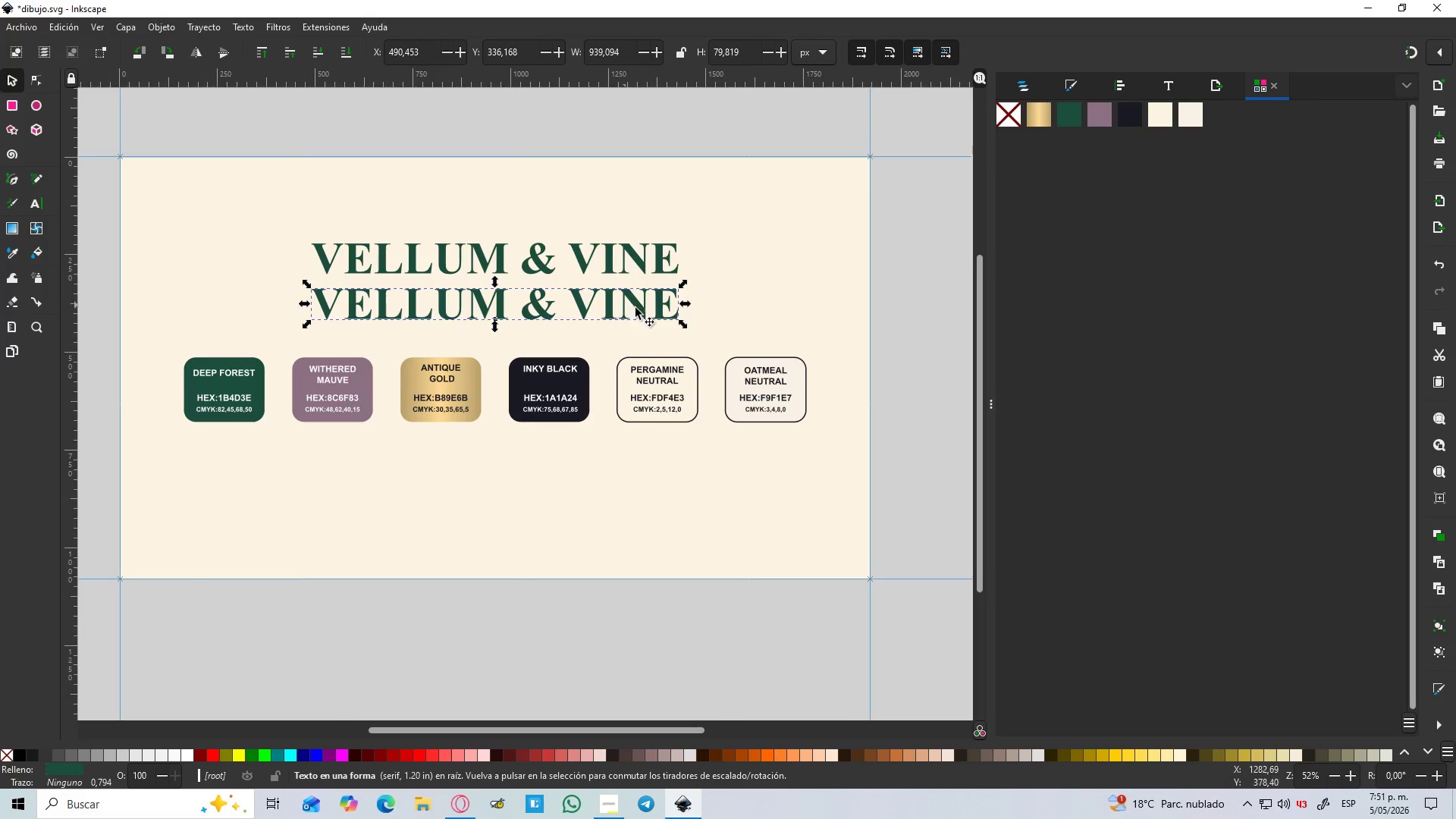 
hold_key(key=ControlLeft, duration=3.39)
hold_key(key=ShiftLeft, duration=1.5)
left_click_drag(start_coordinate=[682, 326], to_coordinate=[566, 316])
 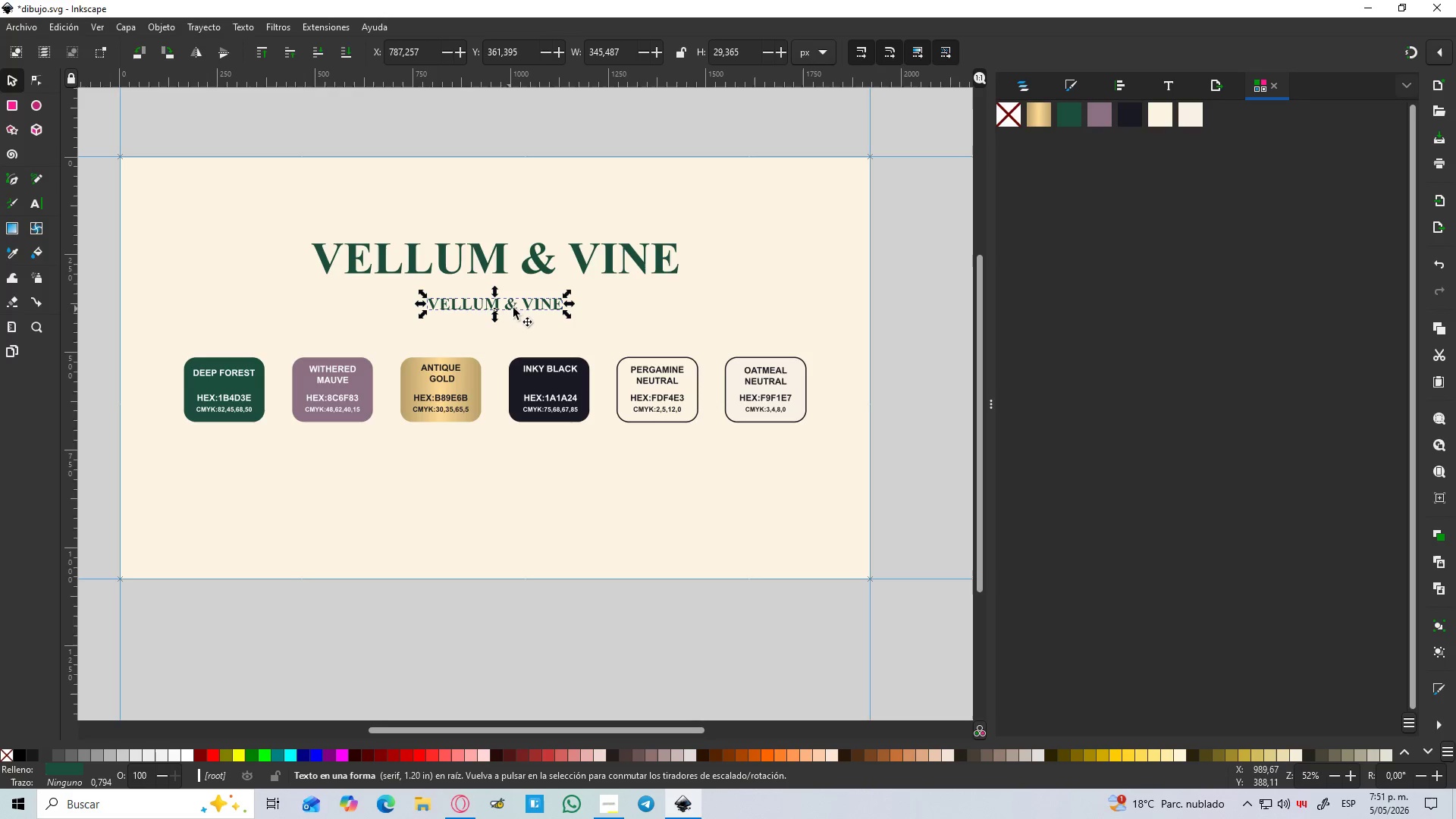 
hold_key(key=ShiftLeft, duration=1.48)
 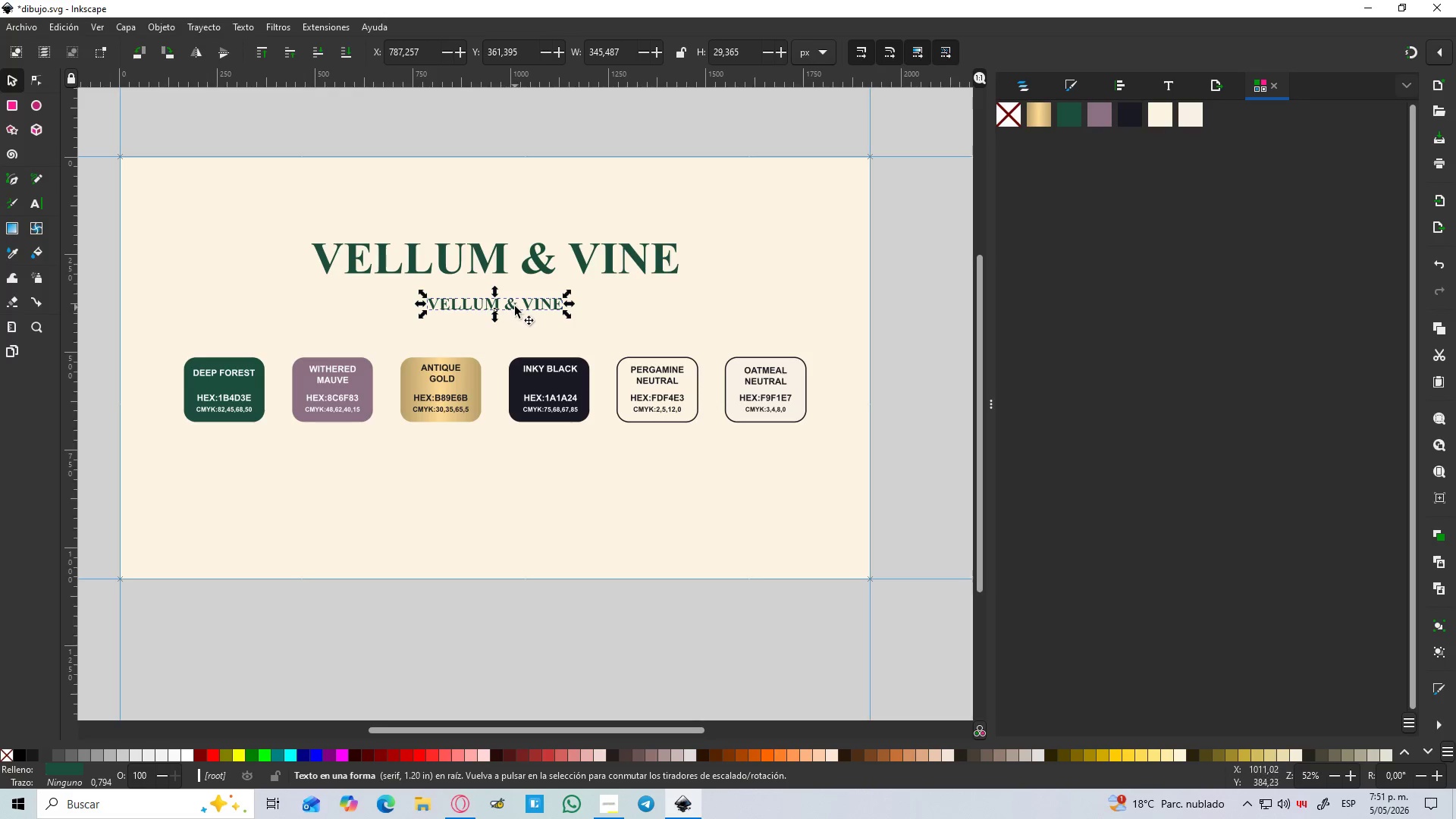 
hold_key(key=ShiftLeft, duration=10.3)
hold_key(key=ControlLeft, duration=1.5)
left_click_drag(start_coordinate=[514, 306], to_coordinate=[514, 287])
 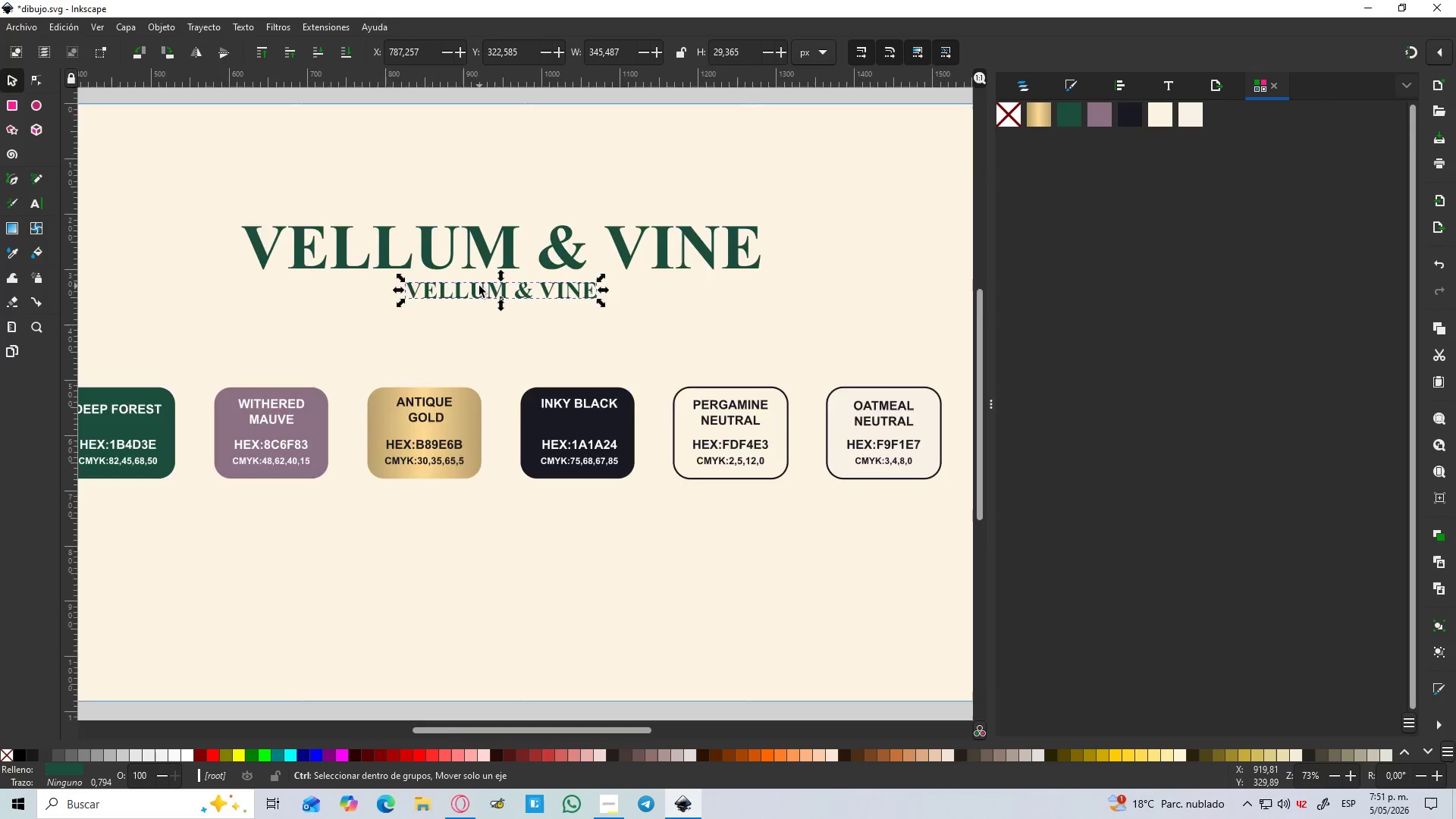 
hold_key(key=ControlLeft, duration=0.53)
 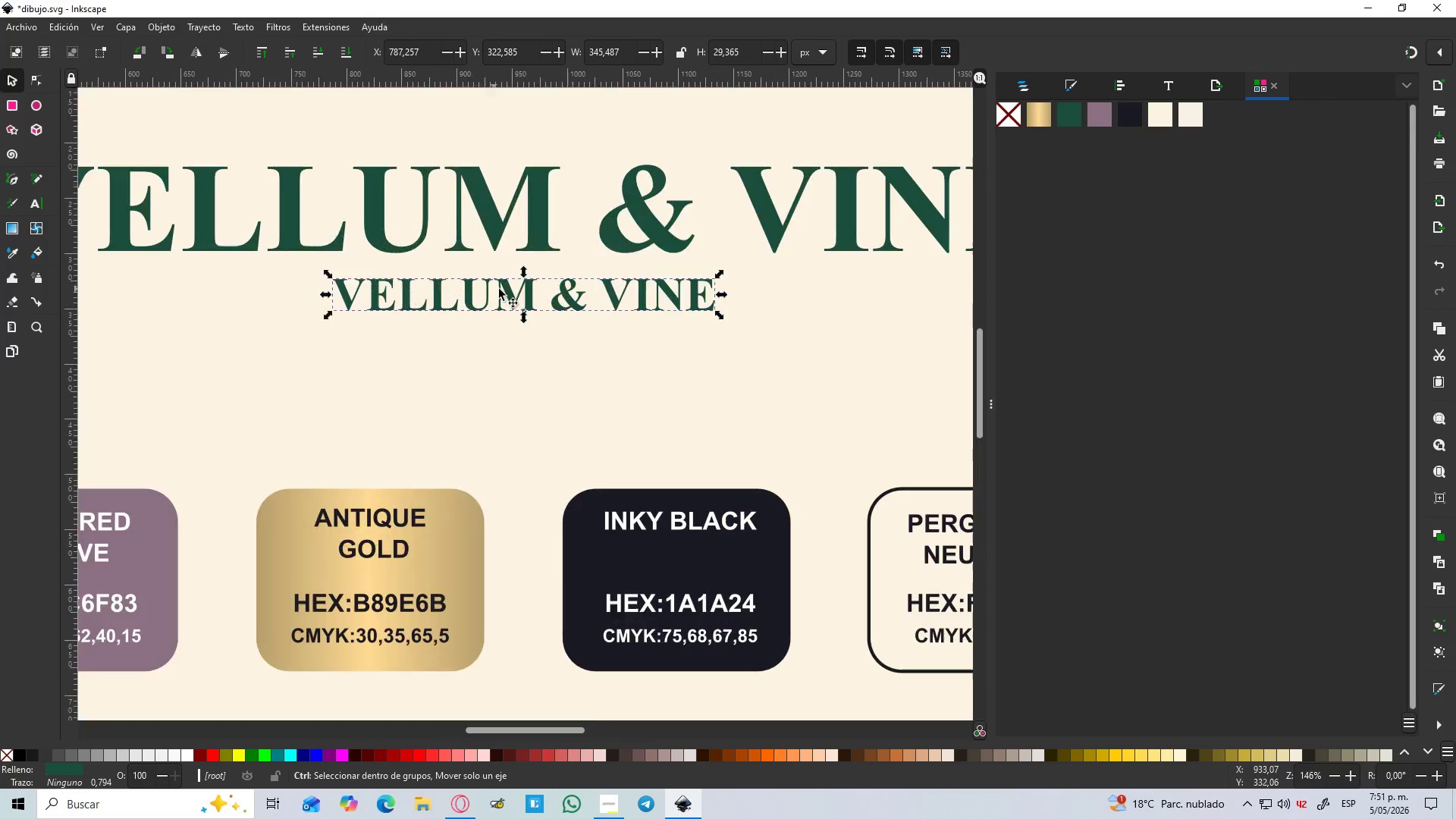 
hold_key(key=ControlLeft, duration=0.47)
 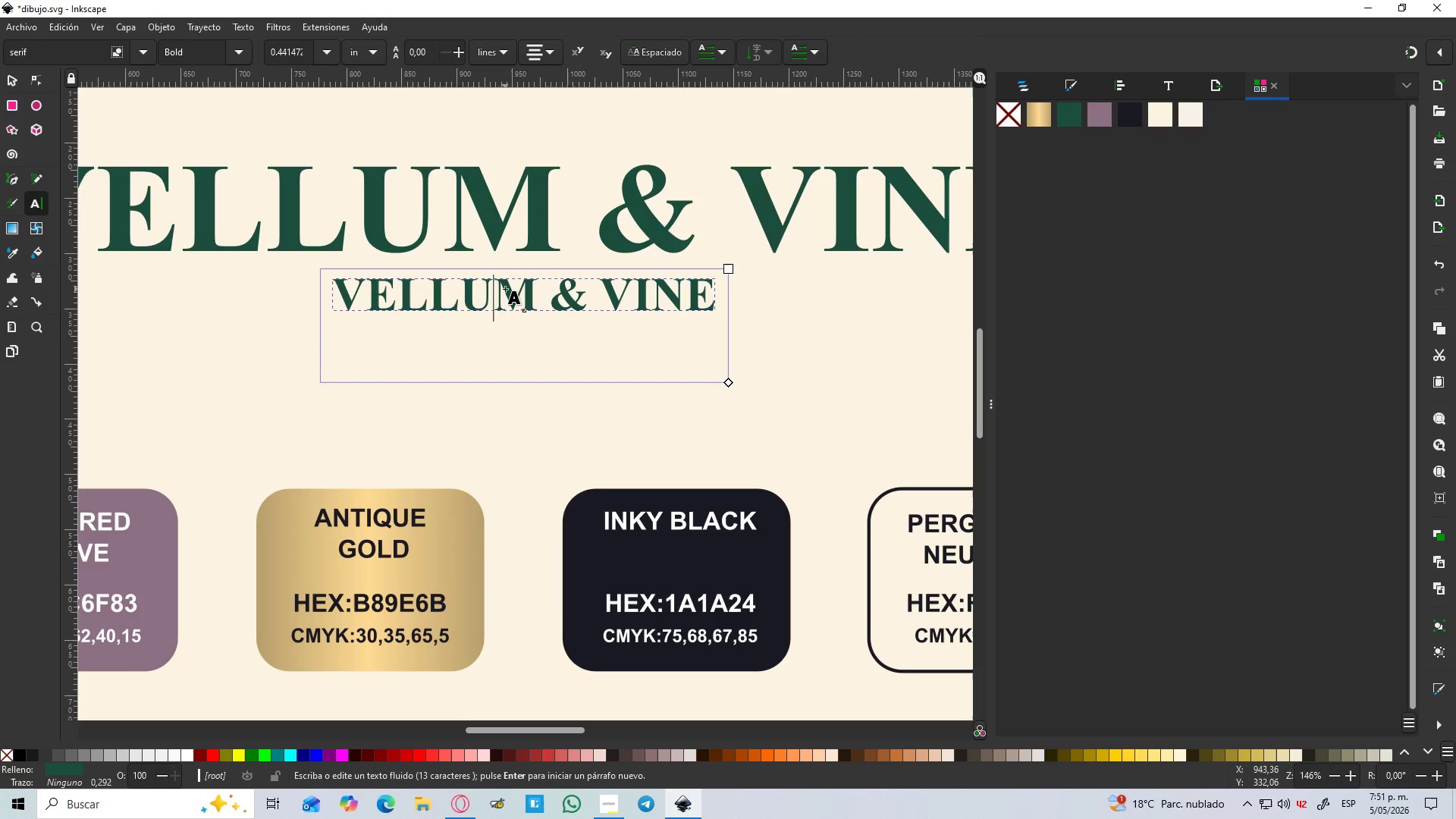 
left_click([505, 289])
 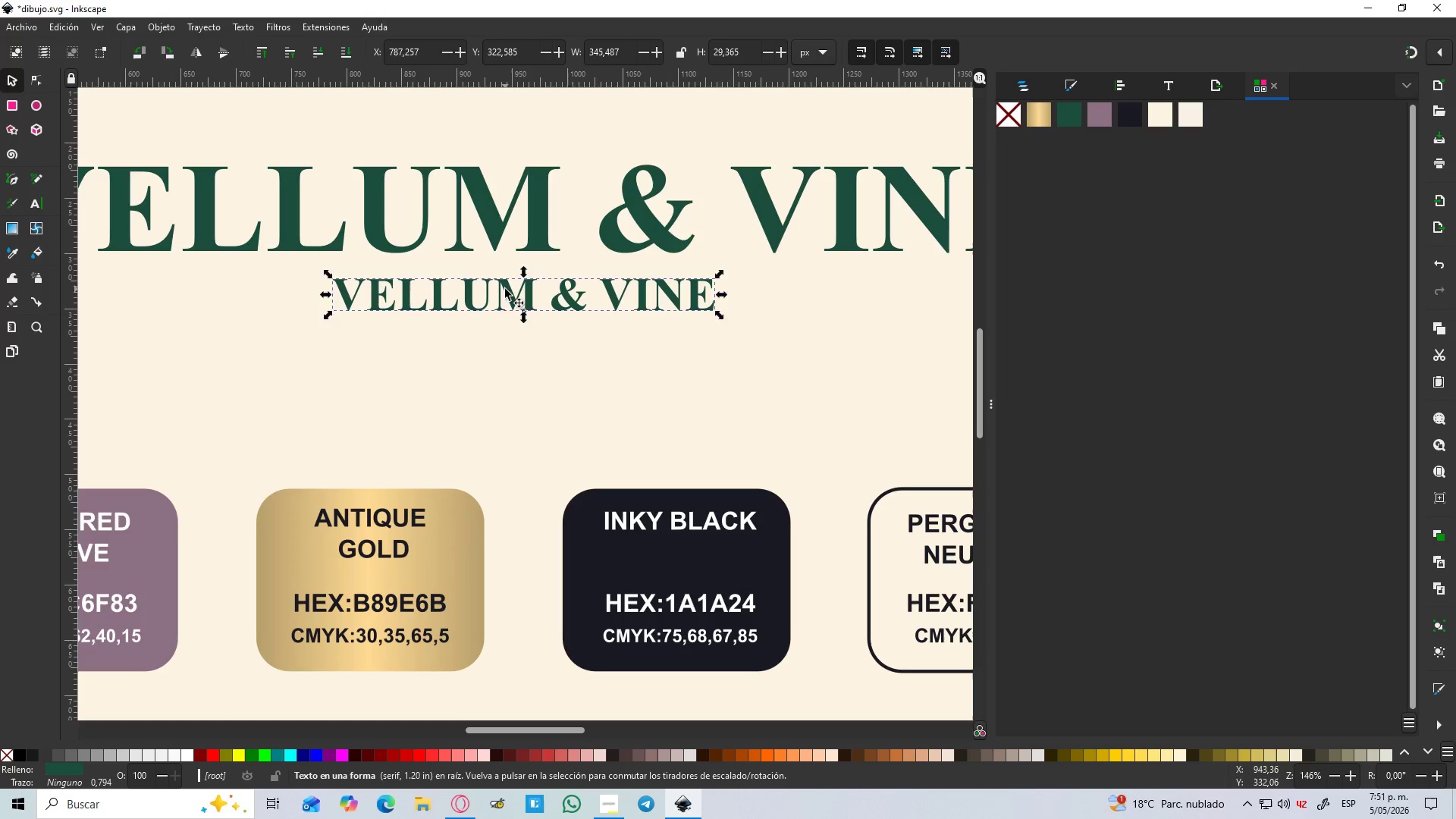 
scroll: coordinate [479, 286], scroll_direction: up, amount: 3.0
 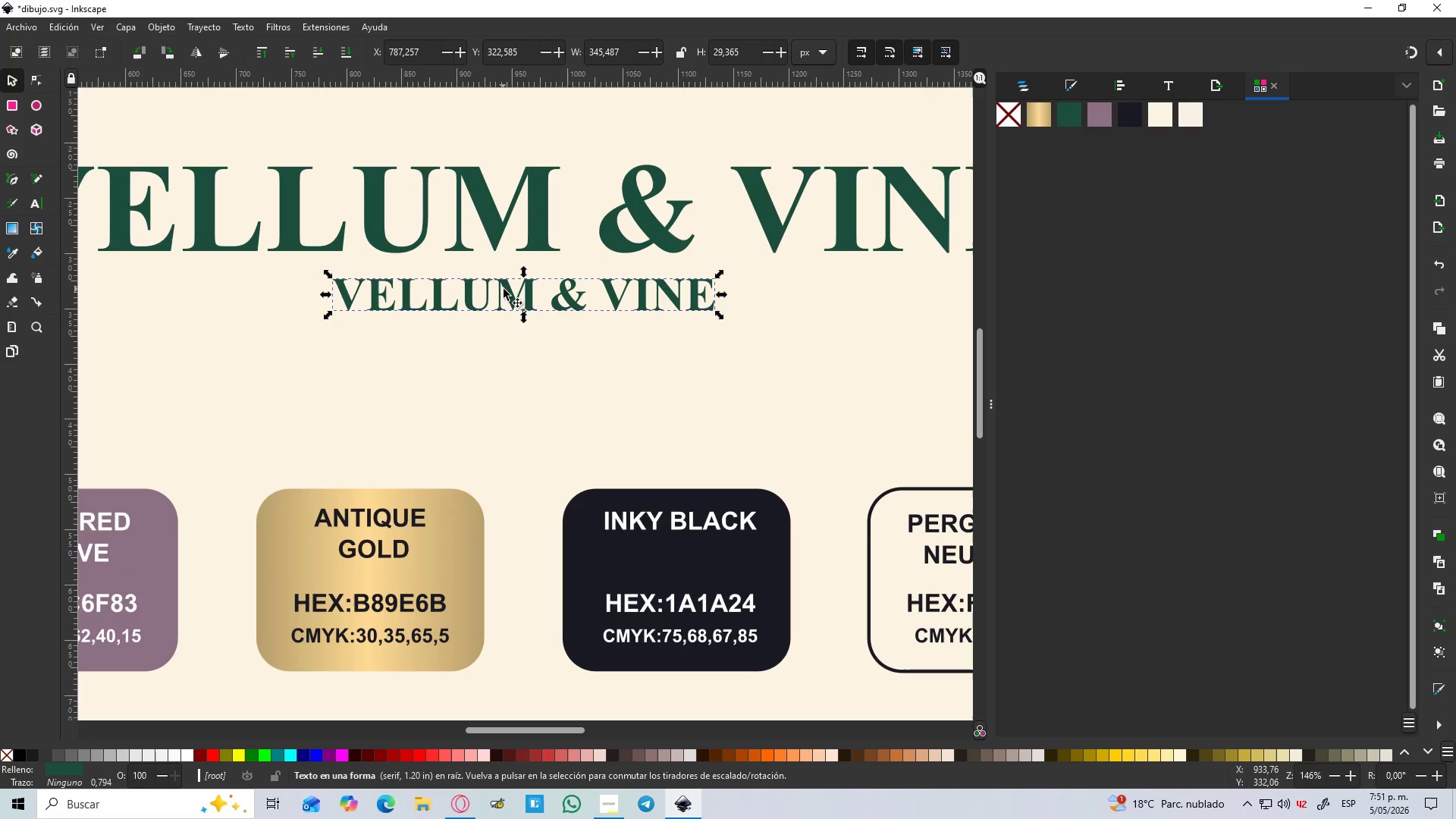 
double_click([505, 289])
 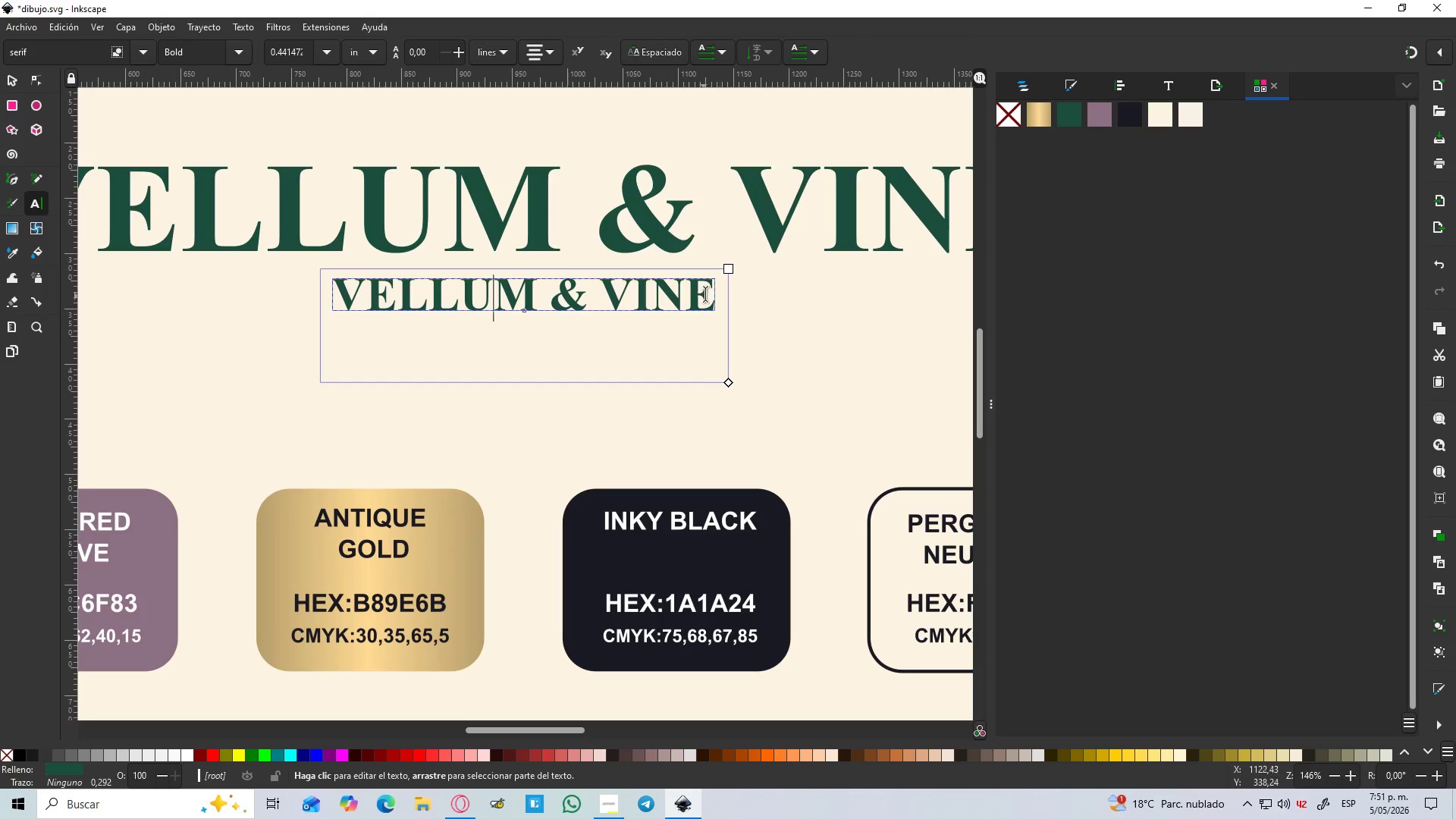 
left_click_drag(start_coordinate=[711, 290], to_coordinate=[300, 284])
 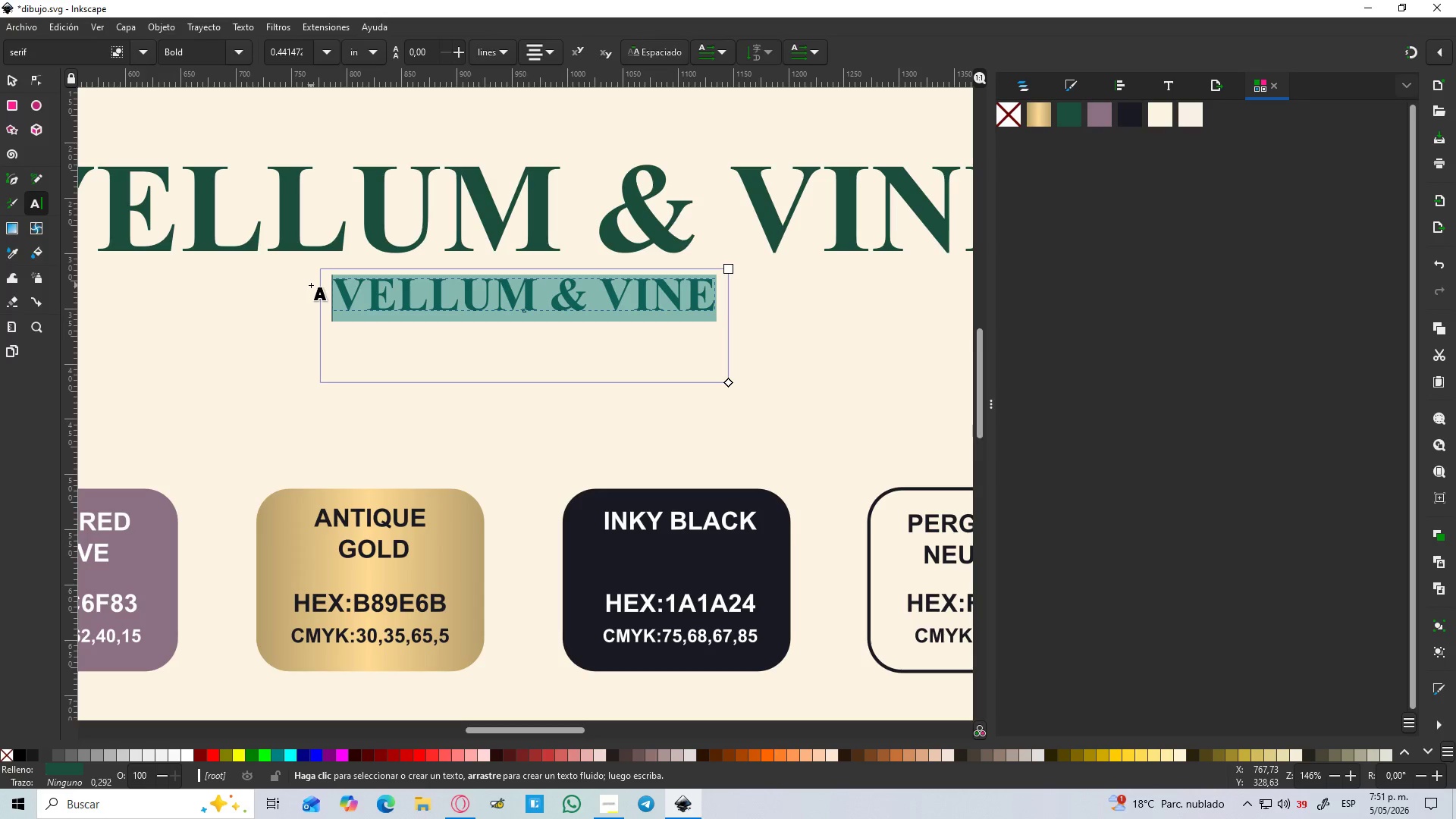 
type(g)
key(Backspace)
type(Gothic Botanical)
 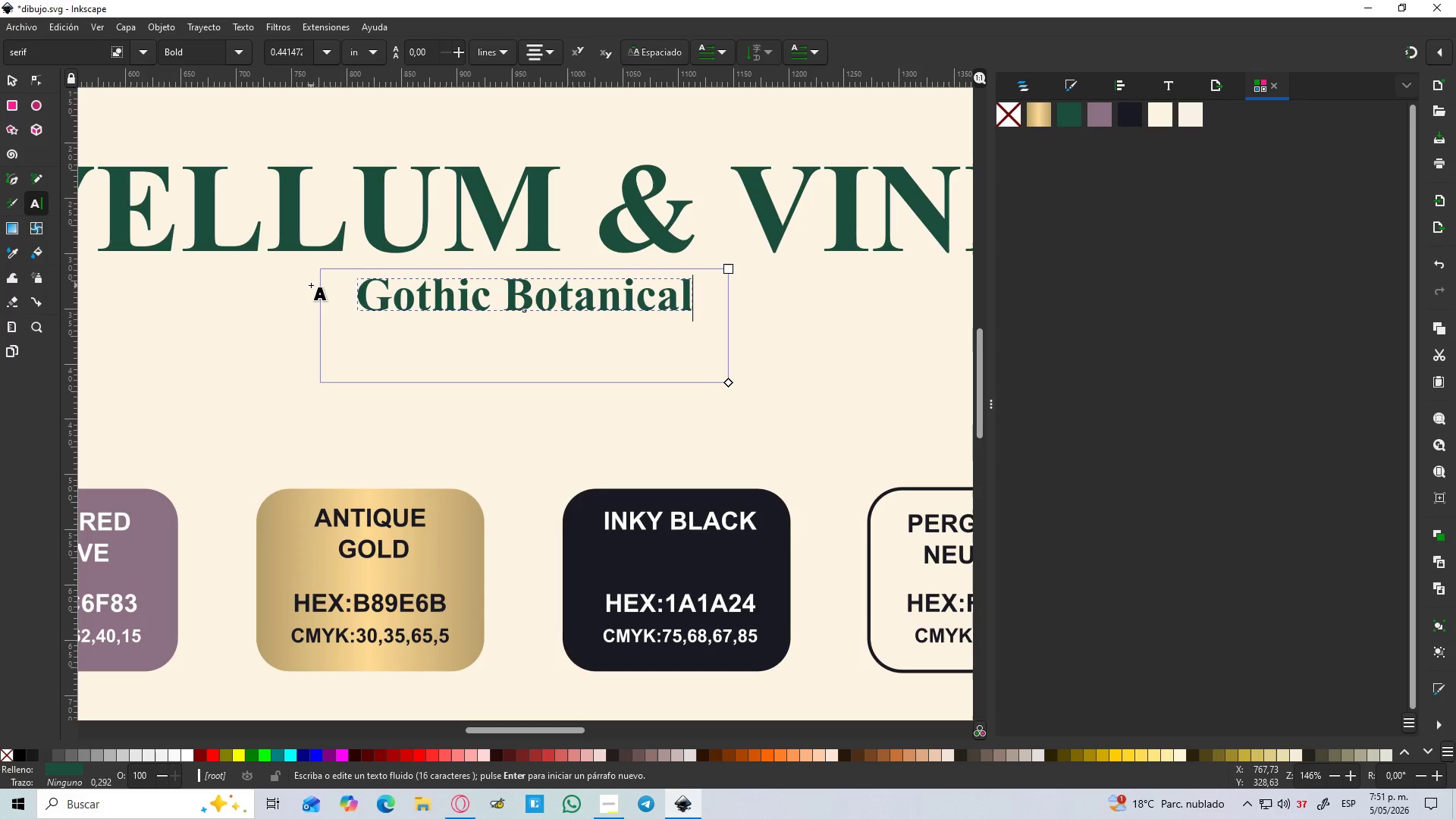 
left_click([7, 79])
 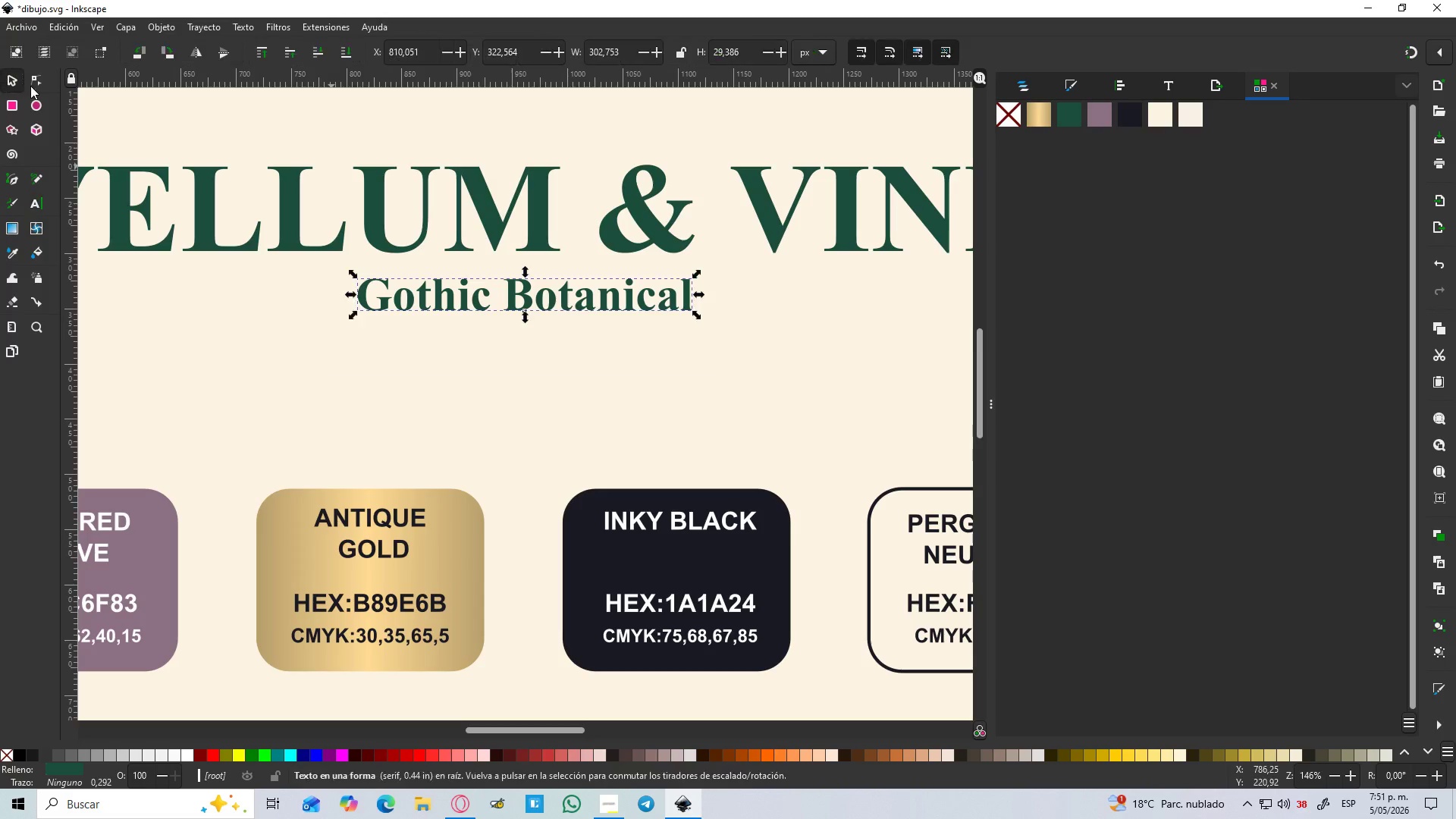 
hold_key(key=ControlLeft, duration=0.73)
scroll: coordinate [365, 243], scroll_direction: down, amount: 3.0
 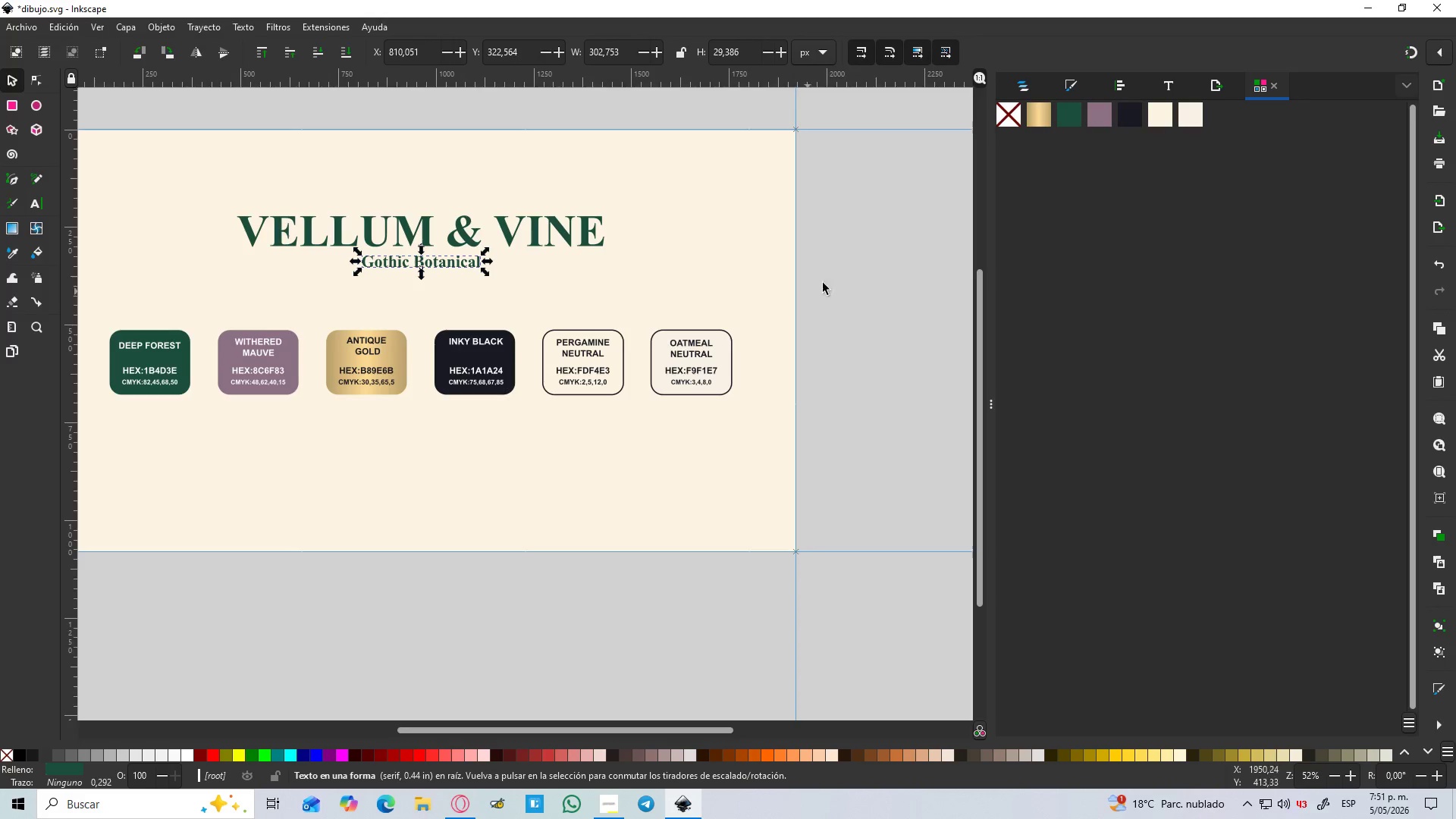 
left_click([838, 278])
 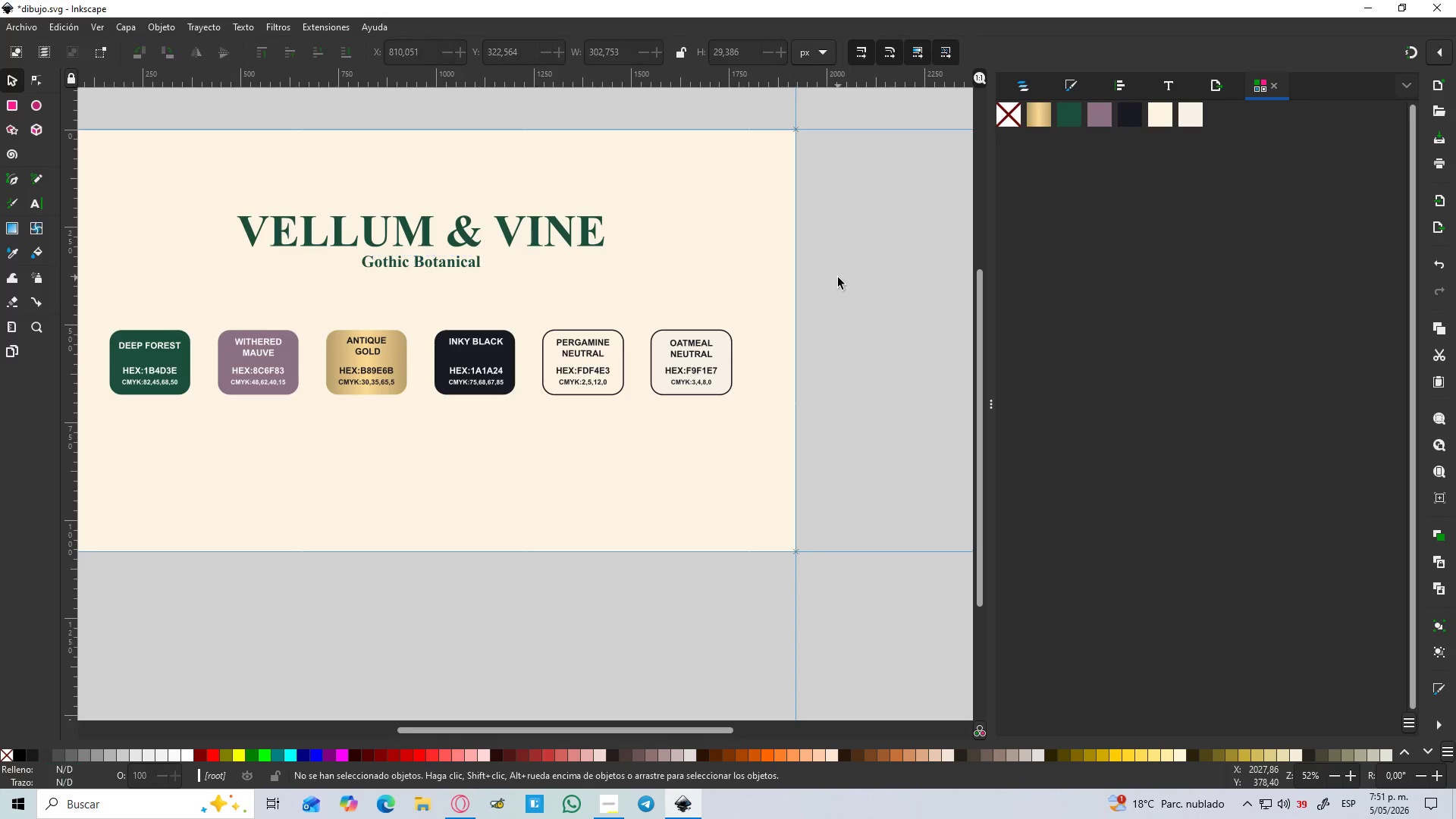 
hold_key(key=ControlLeft, duration=1.36)
scroll: coordinate [838, 278], scroll_direction: down, amount: 2.0
 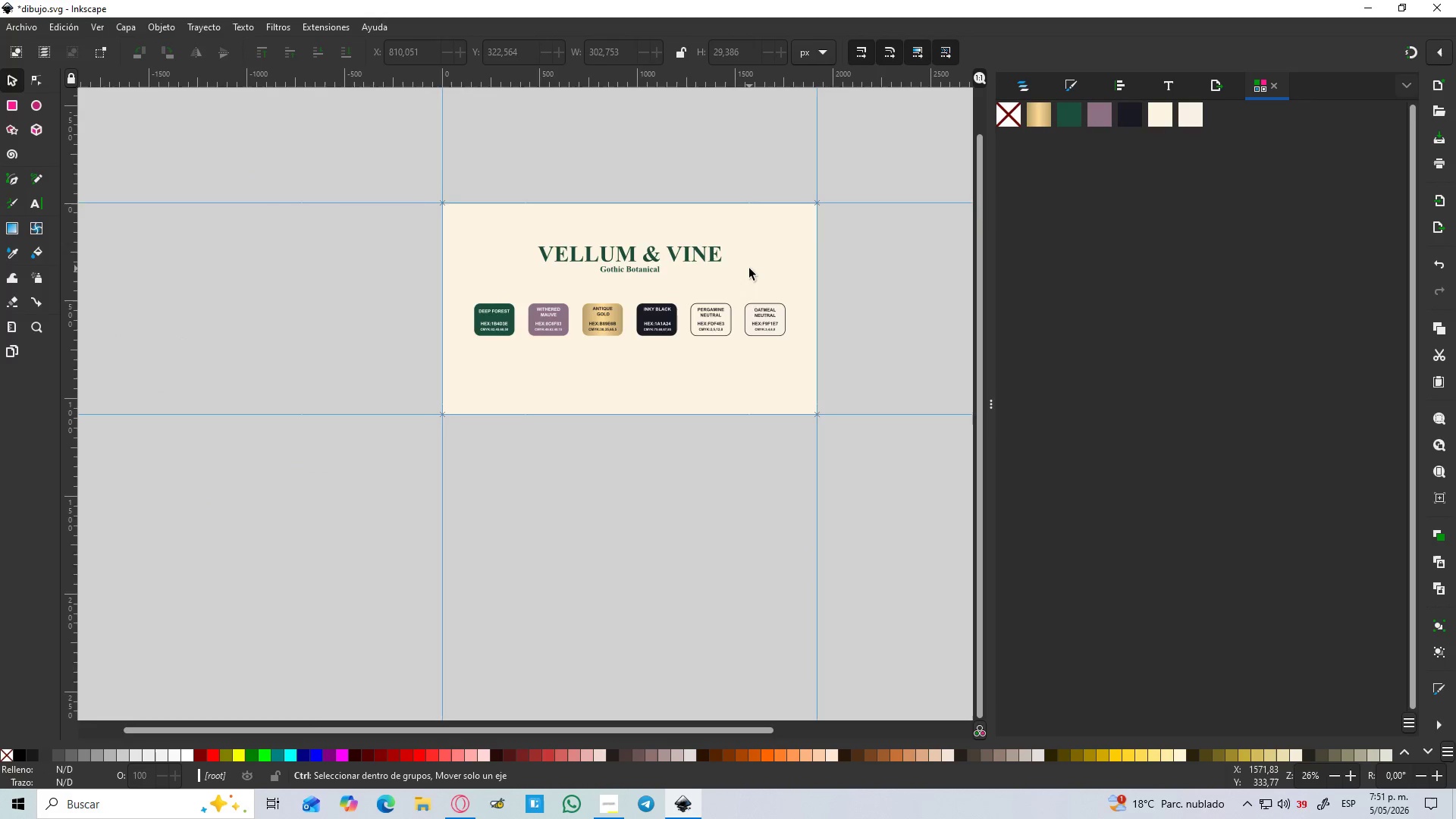 
scroll: coordinate [749, 268], scroll_direction: up, amount: 1.0
 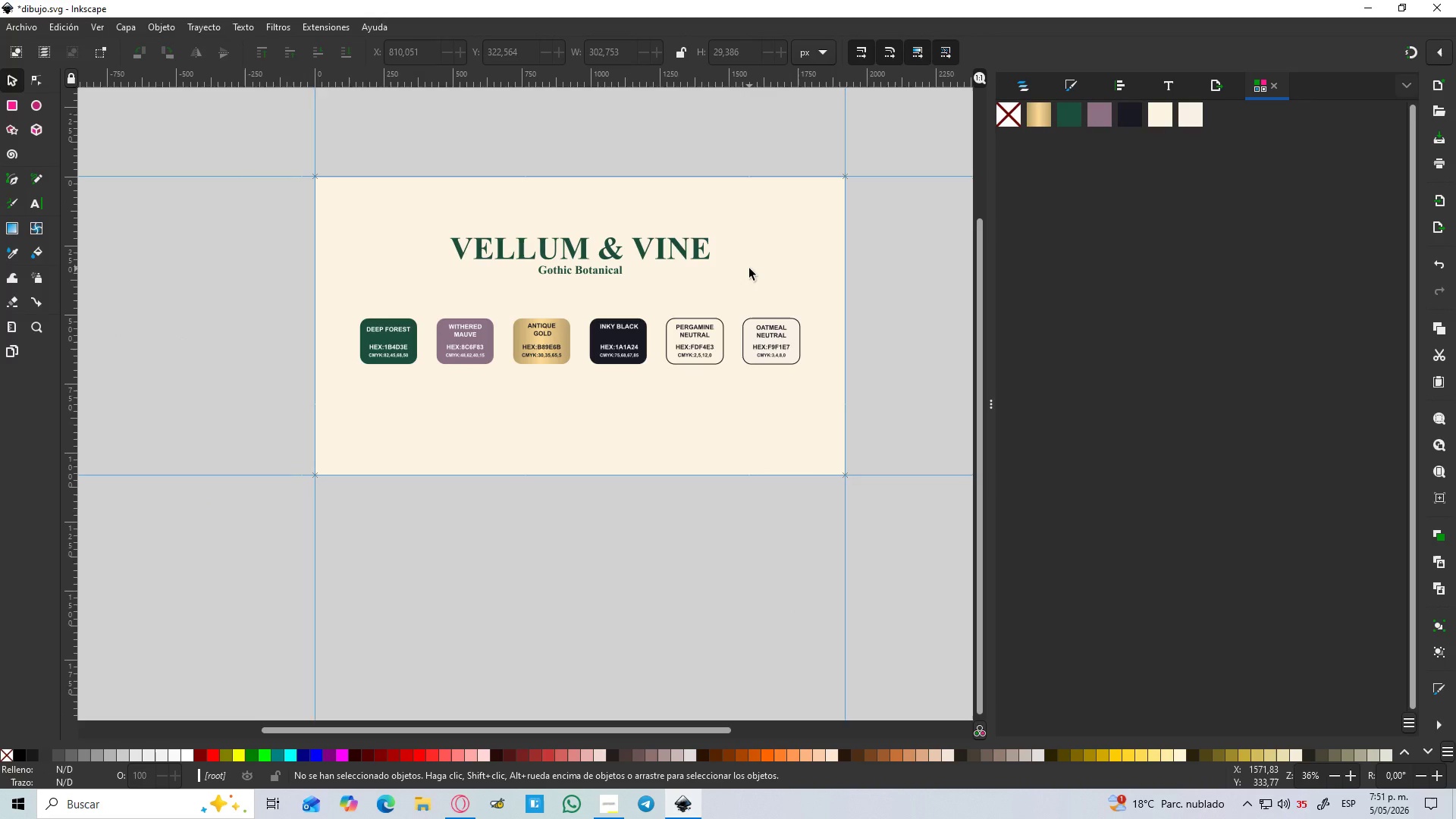 
wait(5.09)
 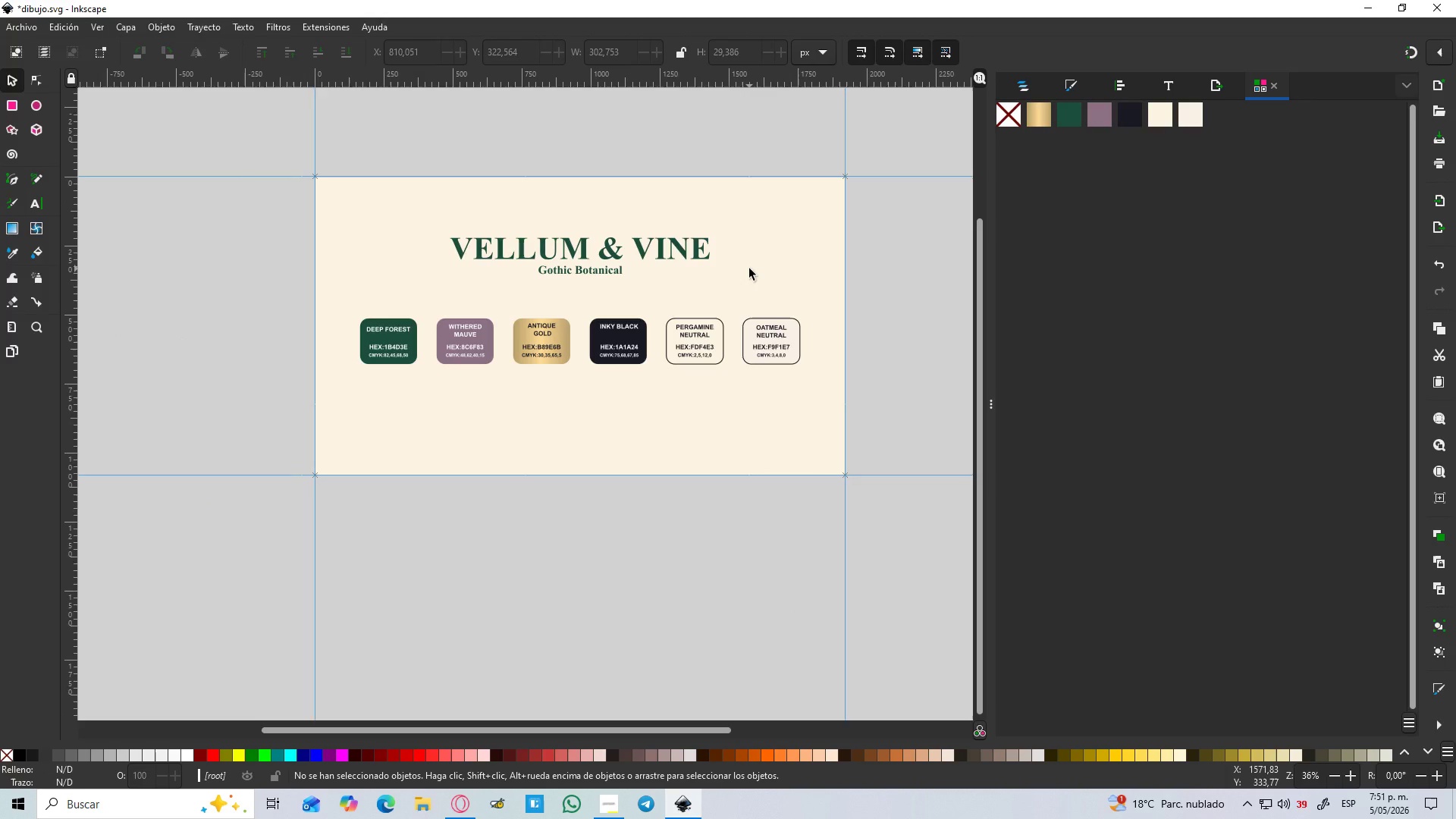 
hold_key(key=ControlLeft, duration=1.5)
scroll: coordinate [455, 251], scroll_direction: up, amount: 1.0
 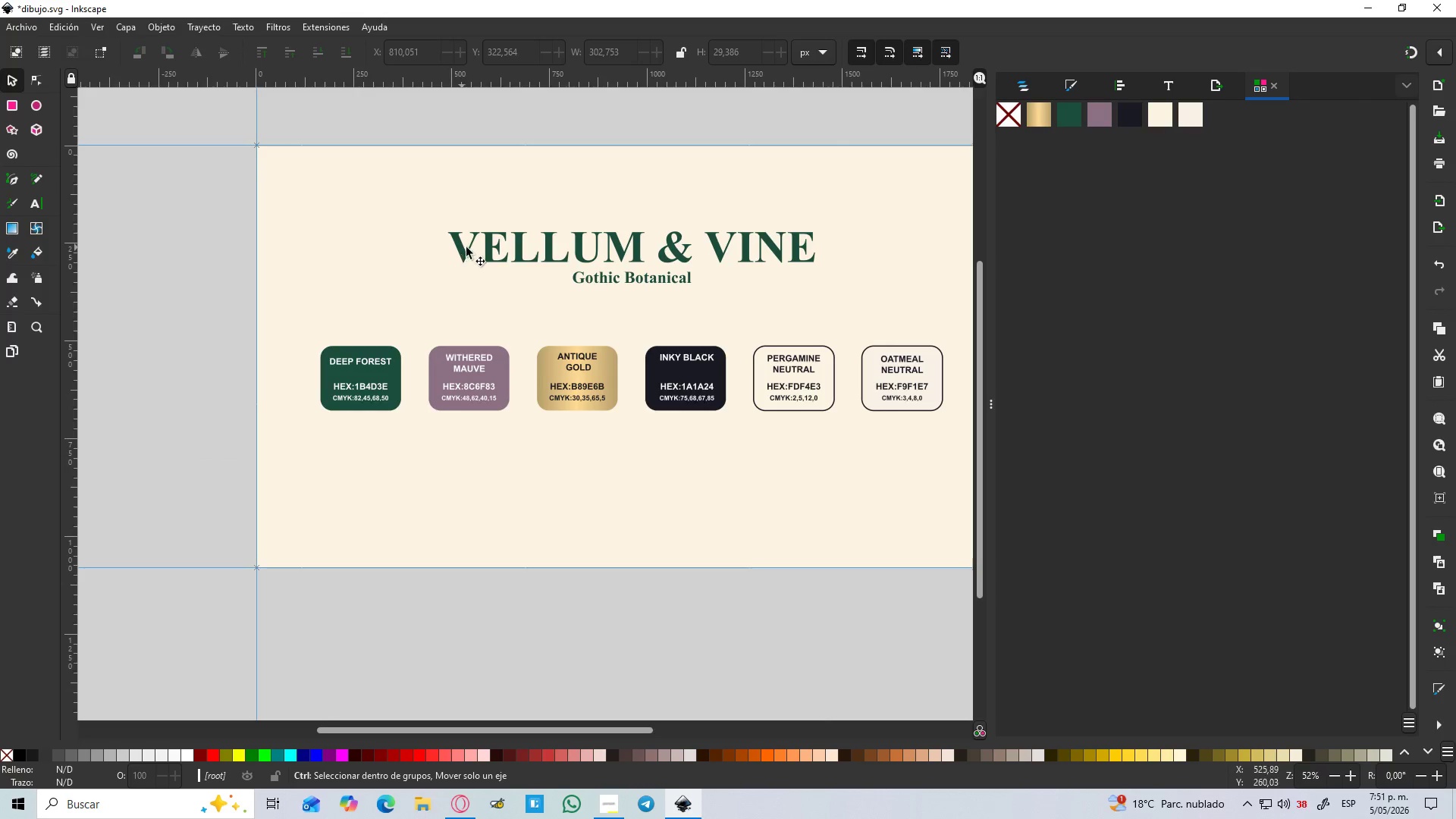 
hold_key(key=ControlLeft, duration=1.52)
scroll: coordinate [410, 261], scroll_direction: up, amount: 1.0
 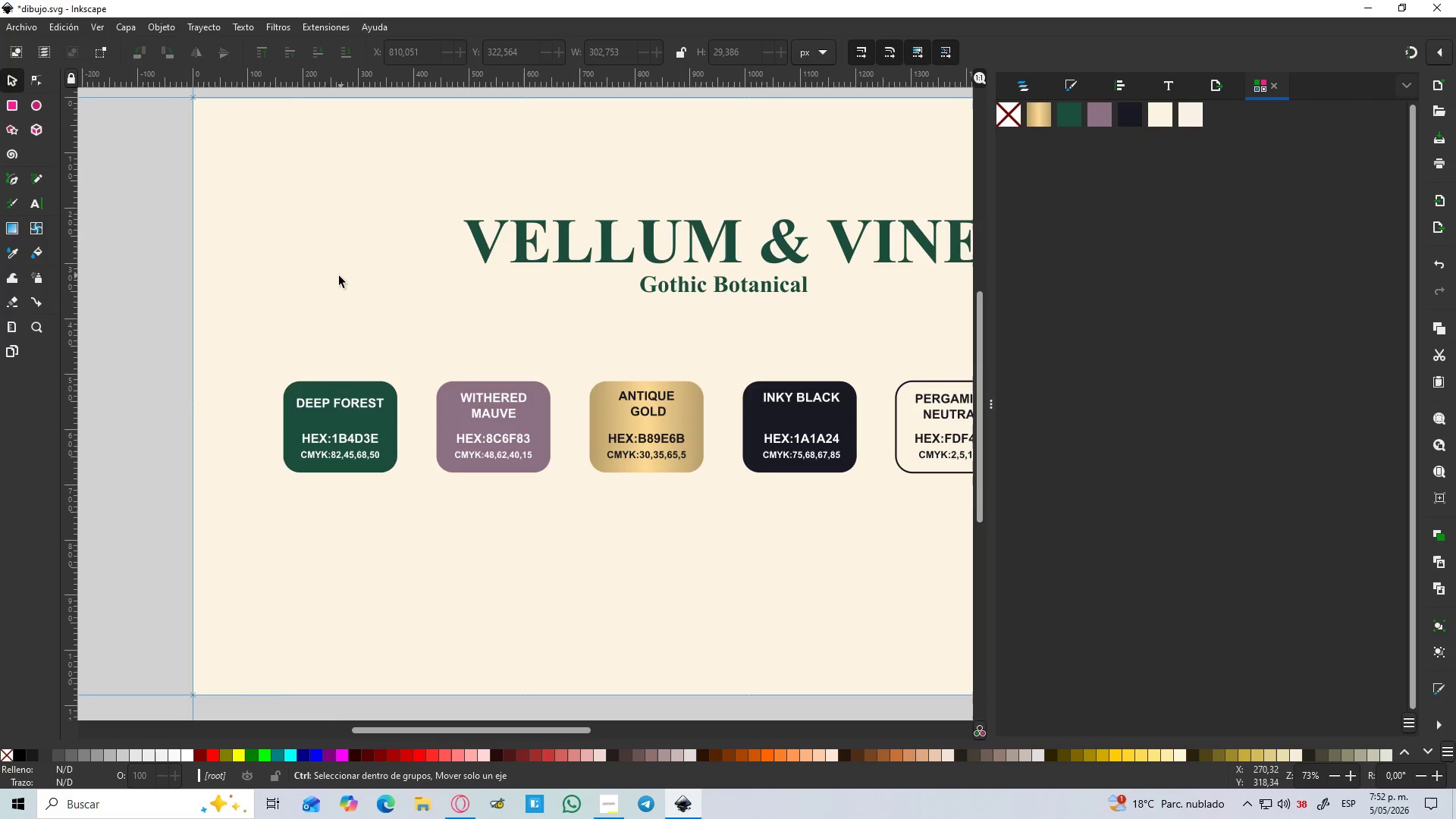 
key(Control+ControlLeft)
 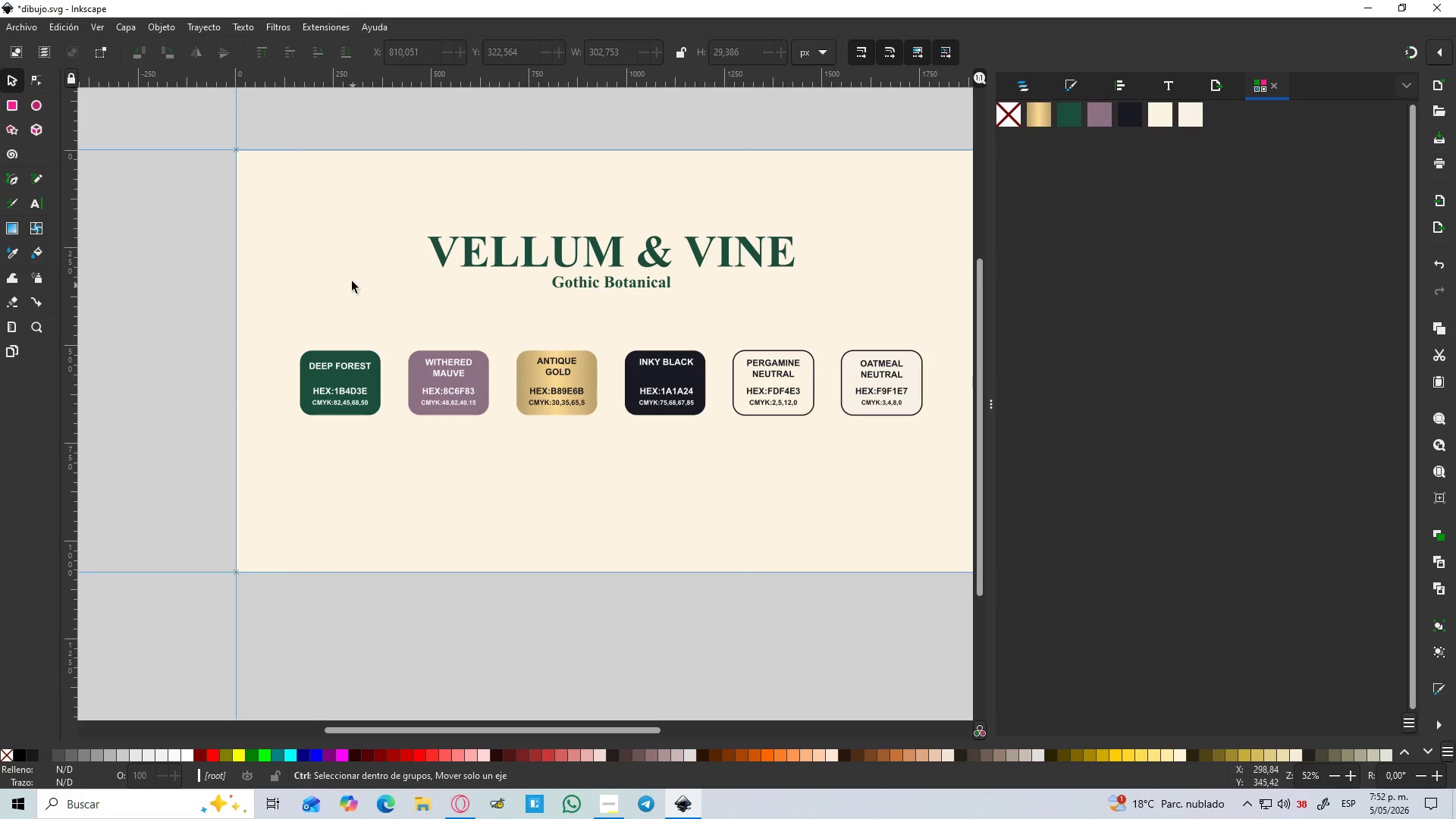 
scroll: coordinate [339, 276], scroll_direction: down, amount: 1.0
 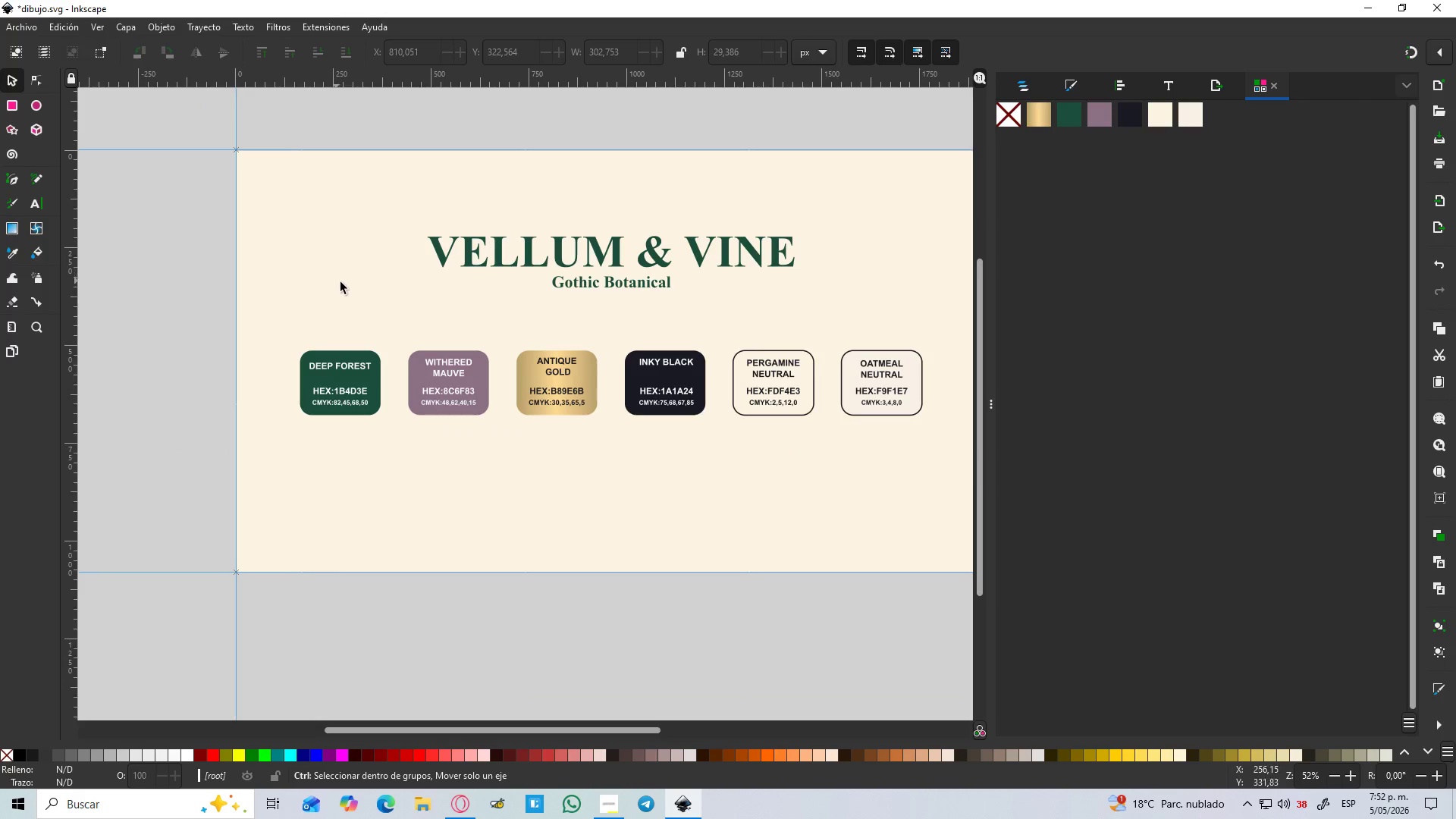 
key(Control+ControlLeft)
 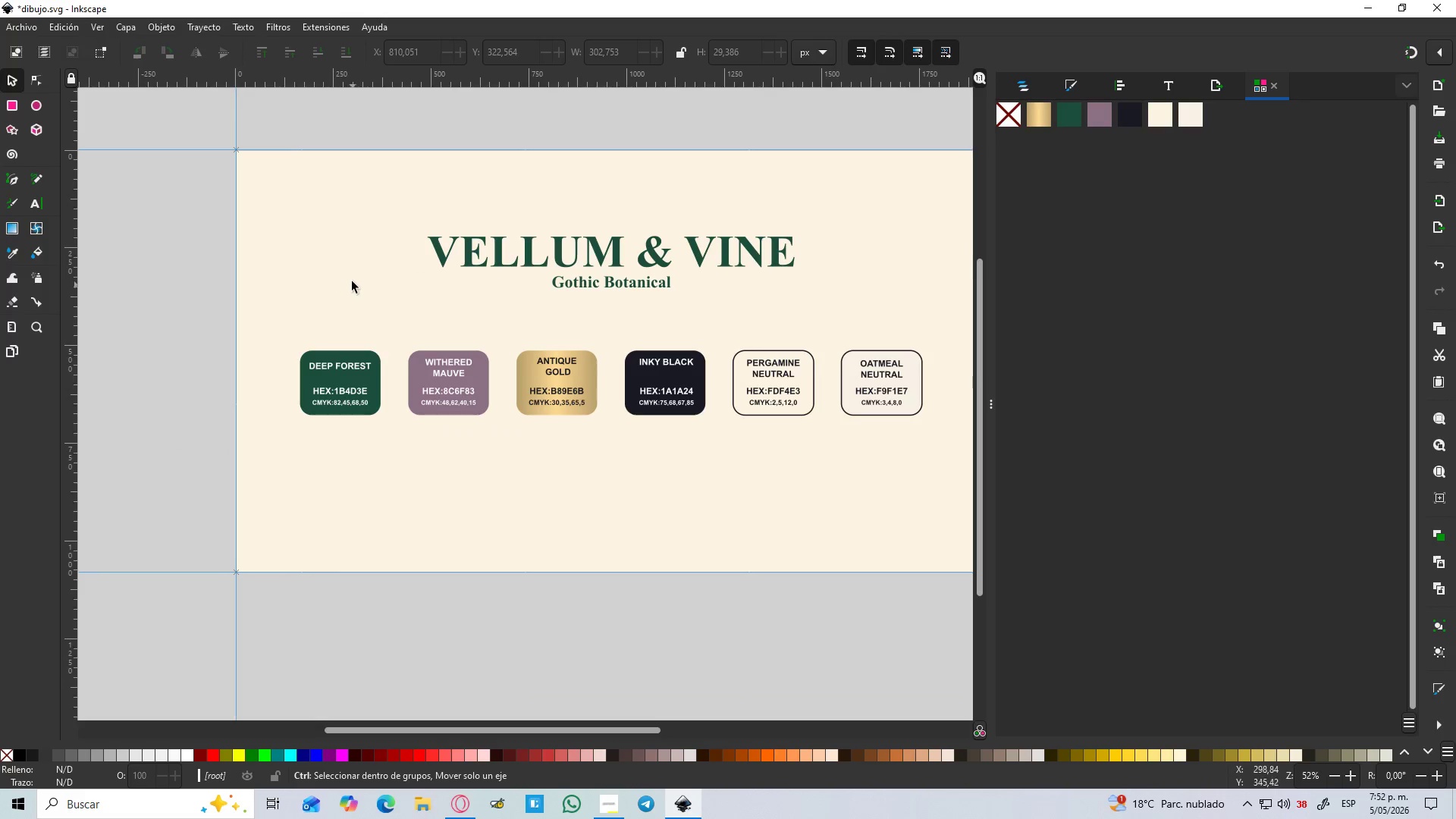 
key(Control+ControlLeft)
 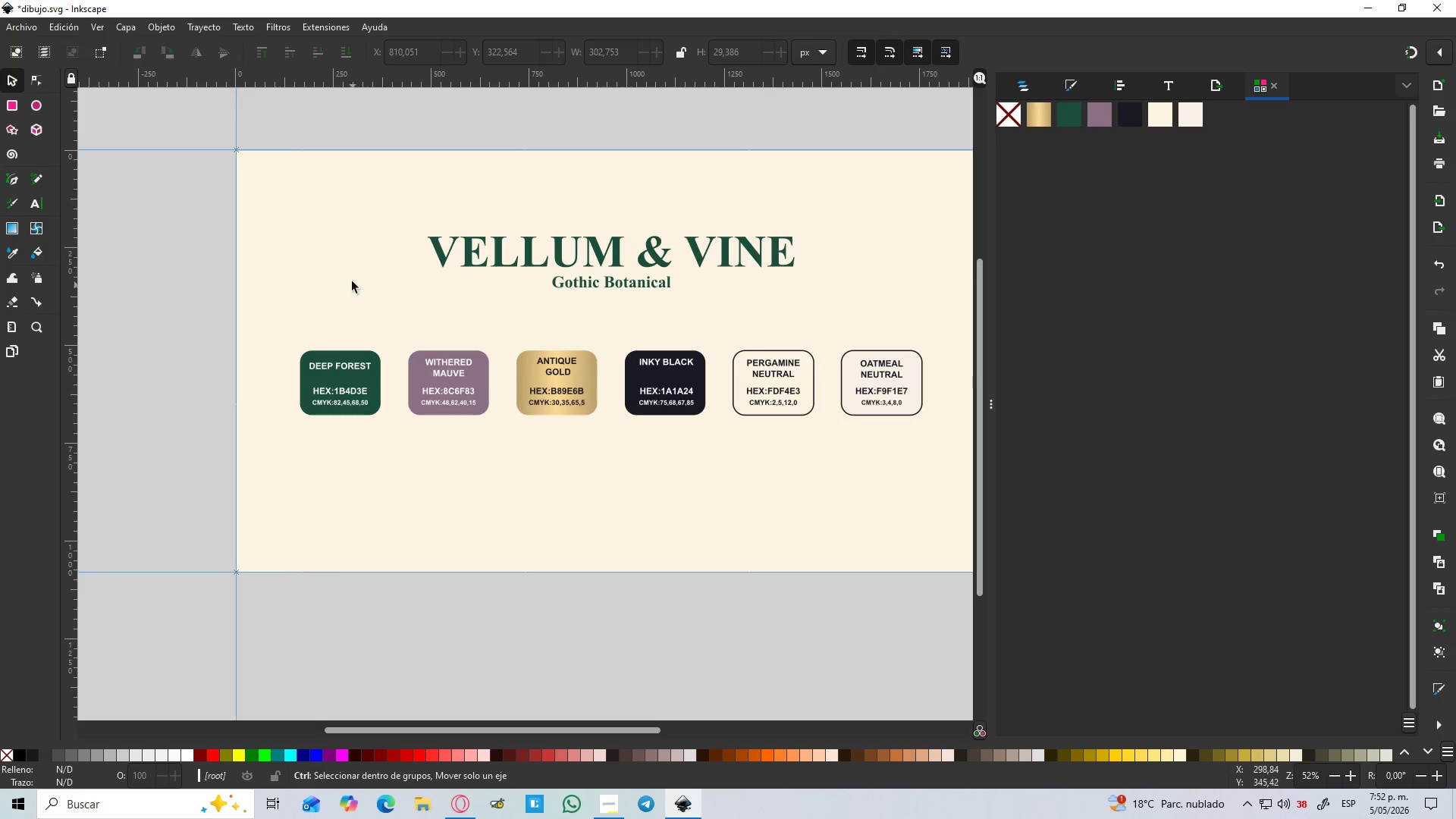 
key(Control+ControlLeft)
 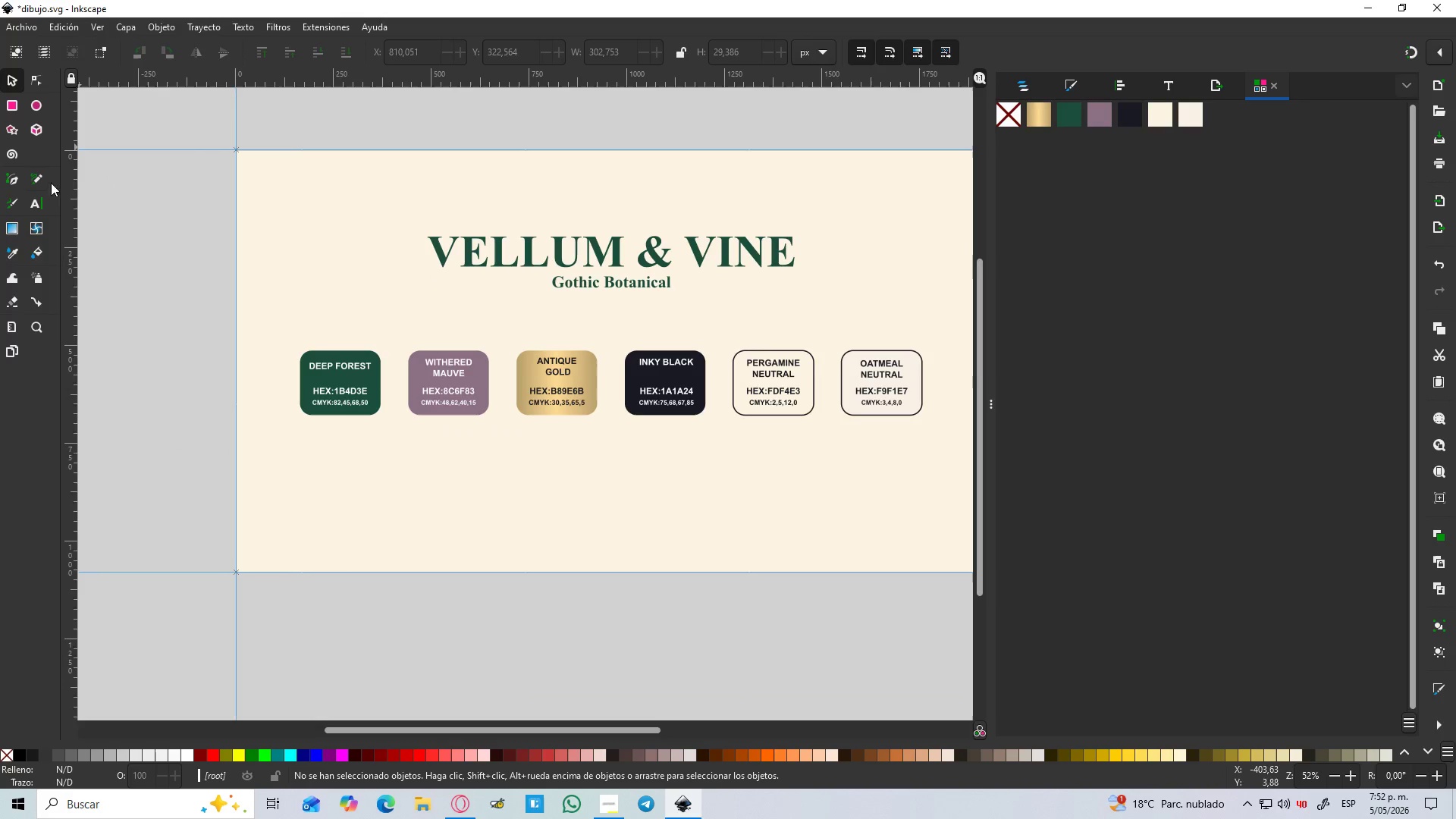 
wait(5.5)
 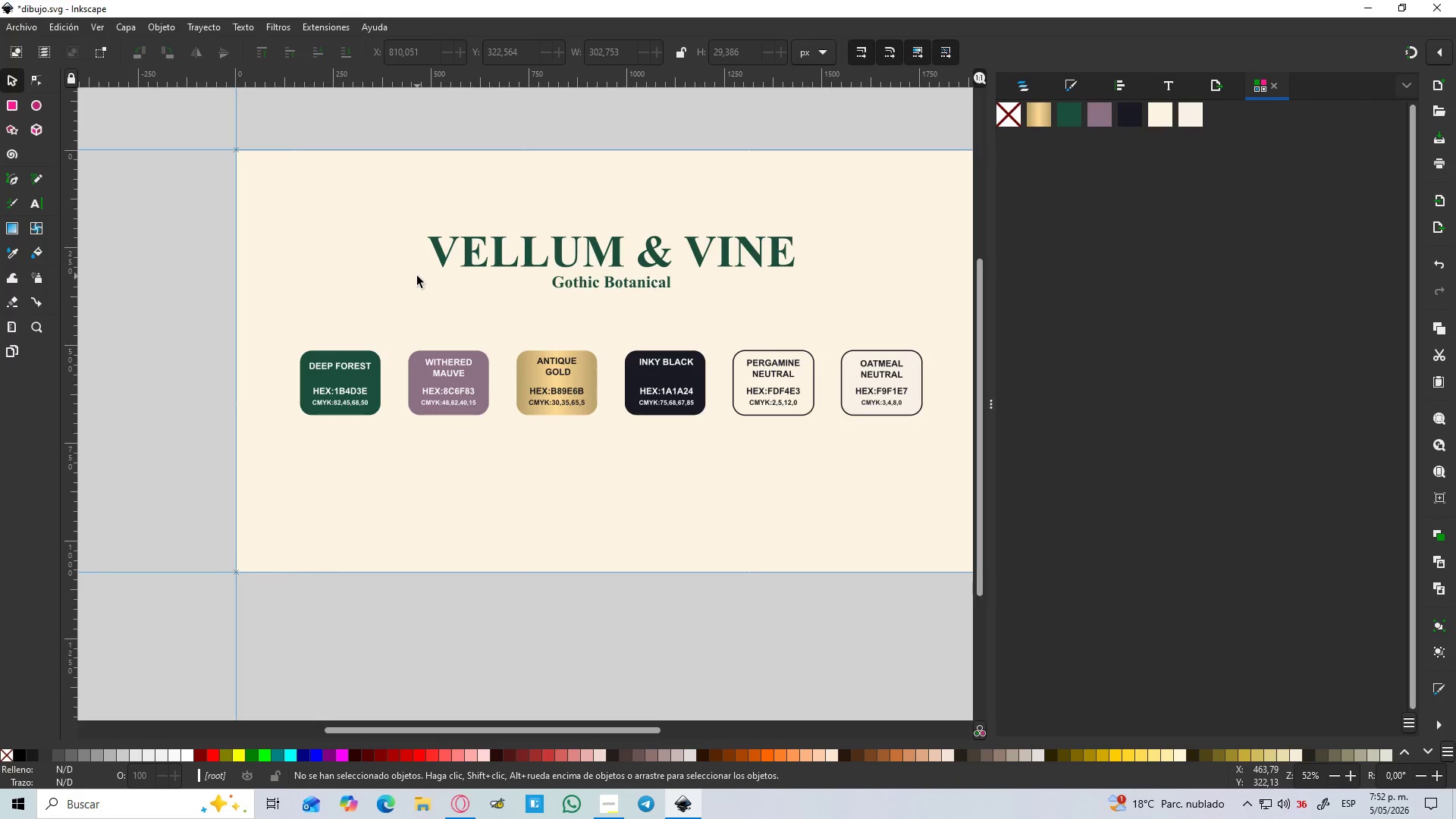 
key(B)
 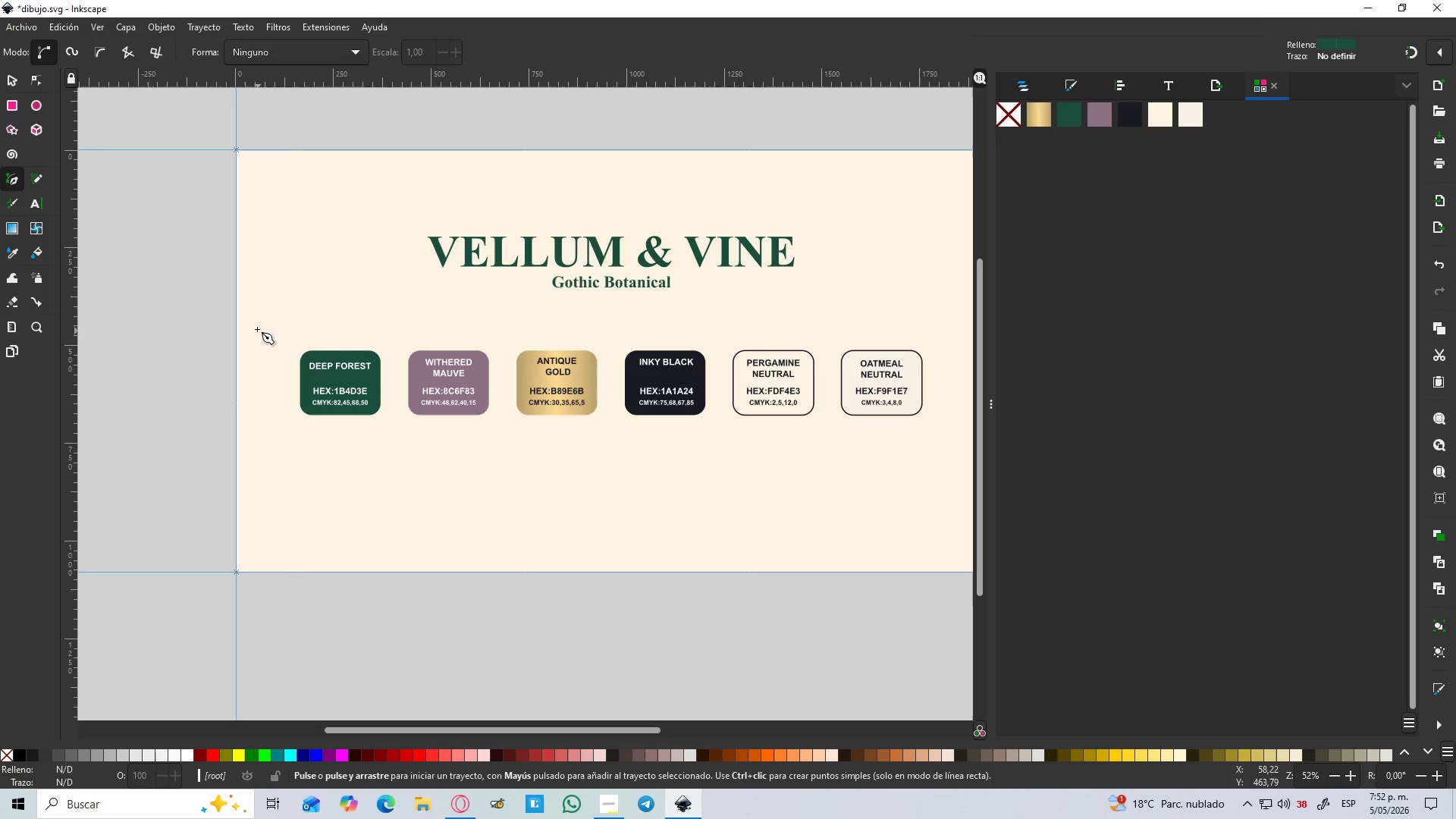 
left_click([257, 329])
 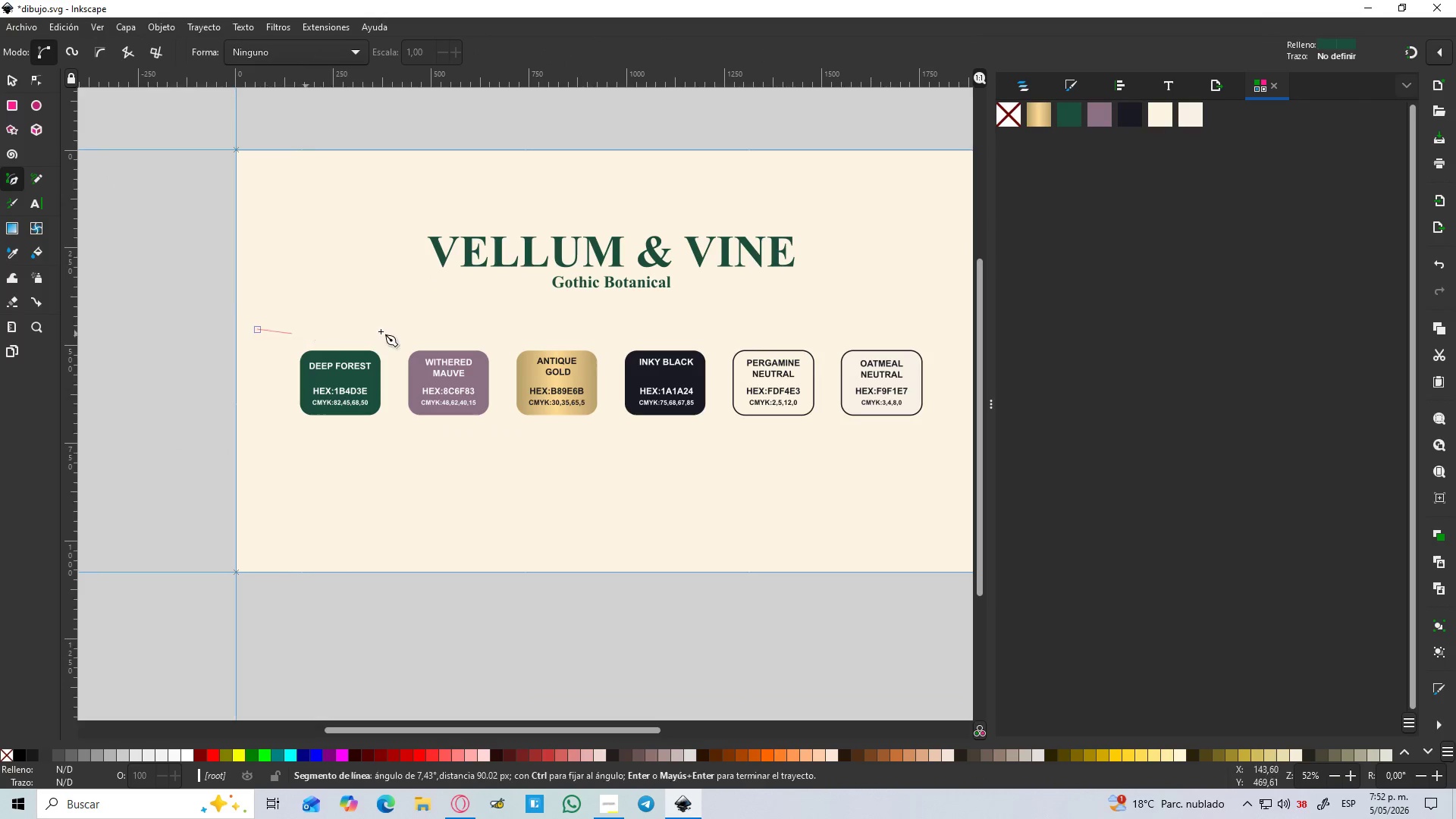 
hold_key(key=ControlLeft, duration=1.5)
 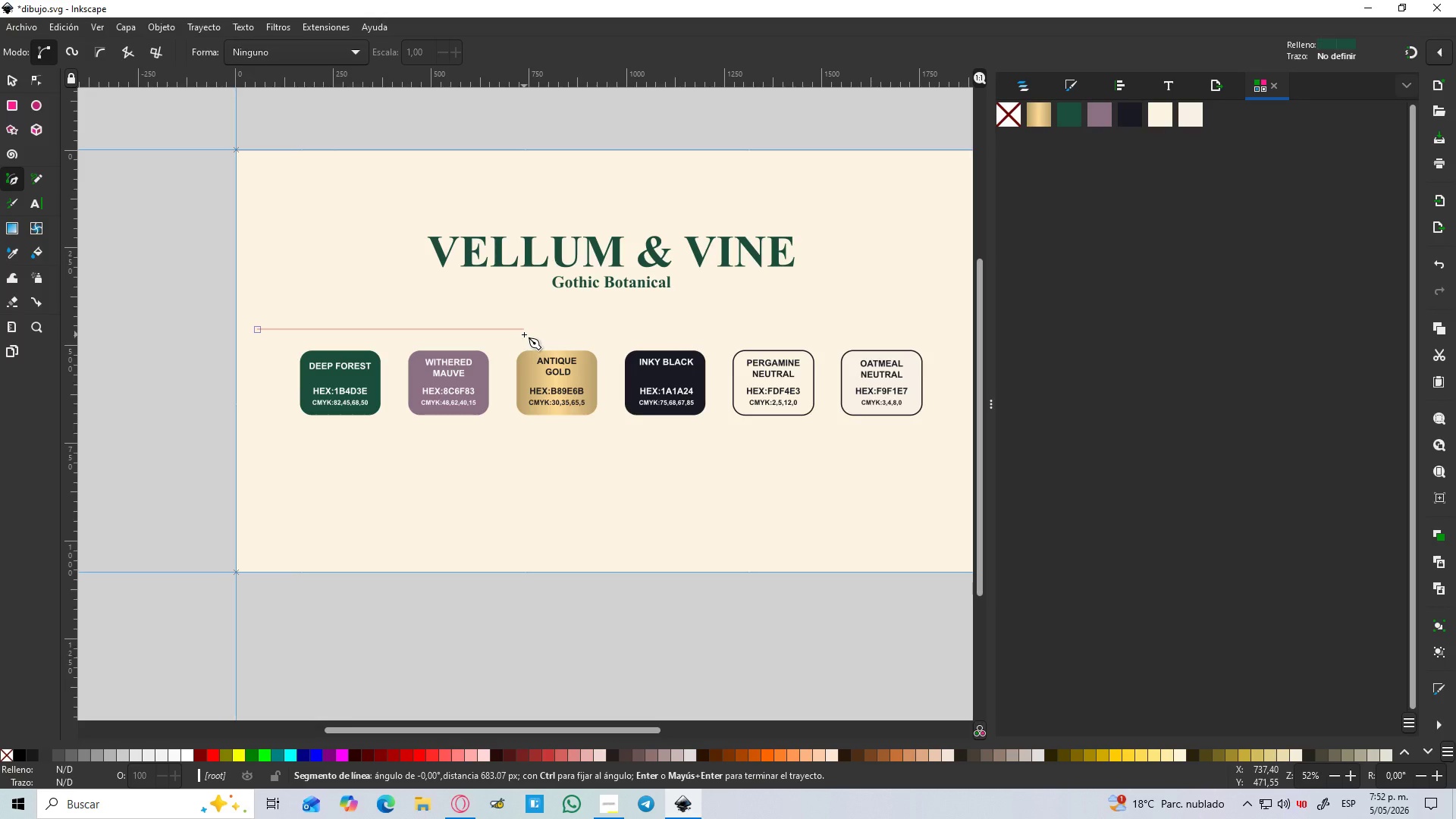 
hold_key(key=ControlLeft, duration=1.51)
 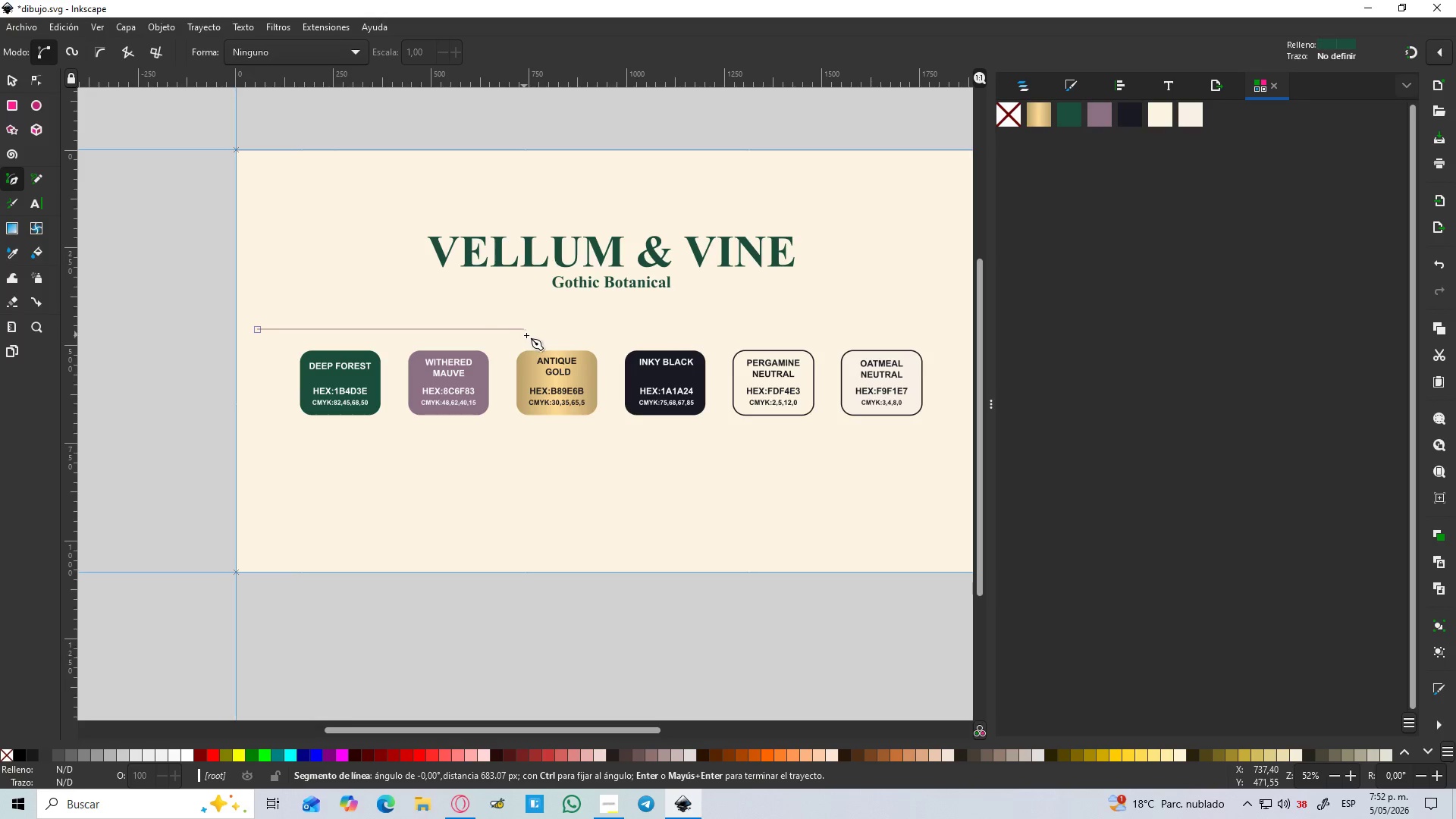 
key(Control+ControlLeft)
 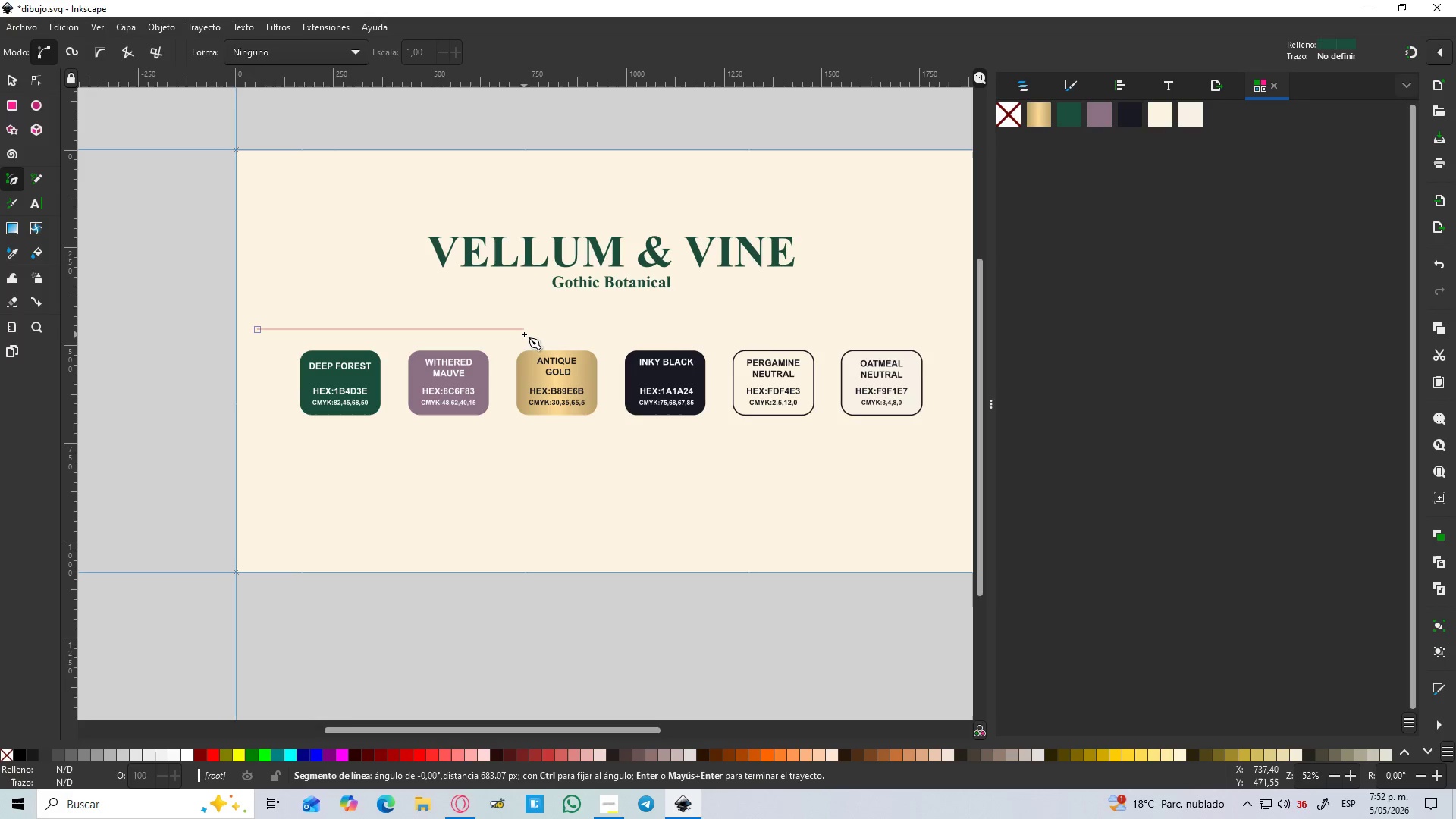 
key(Control+ControlLeft)
 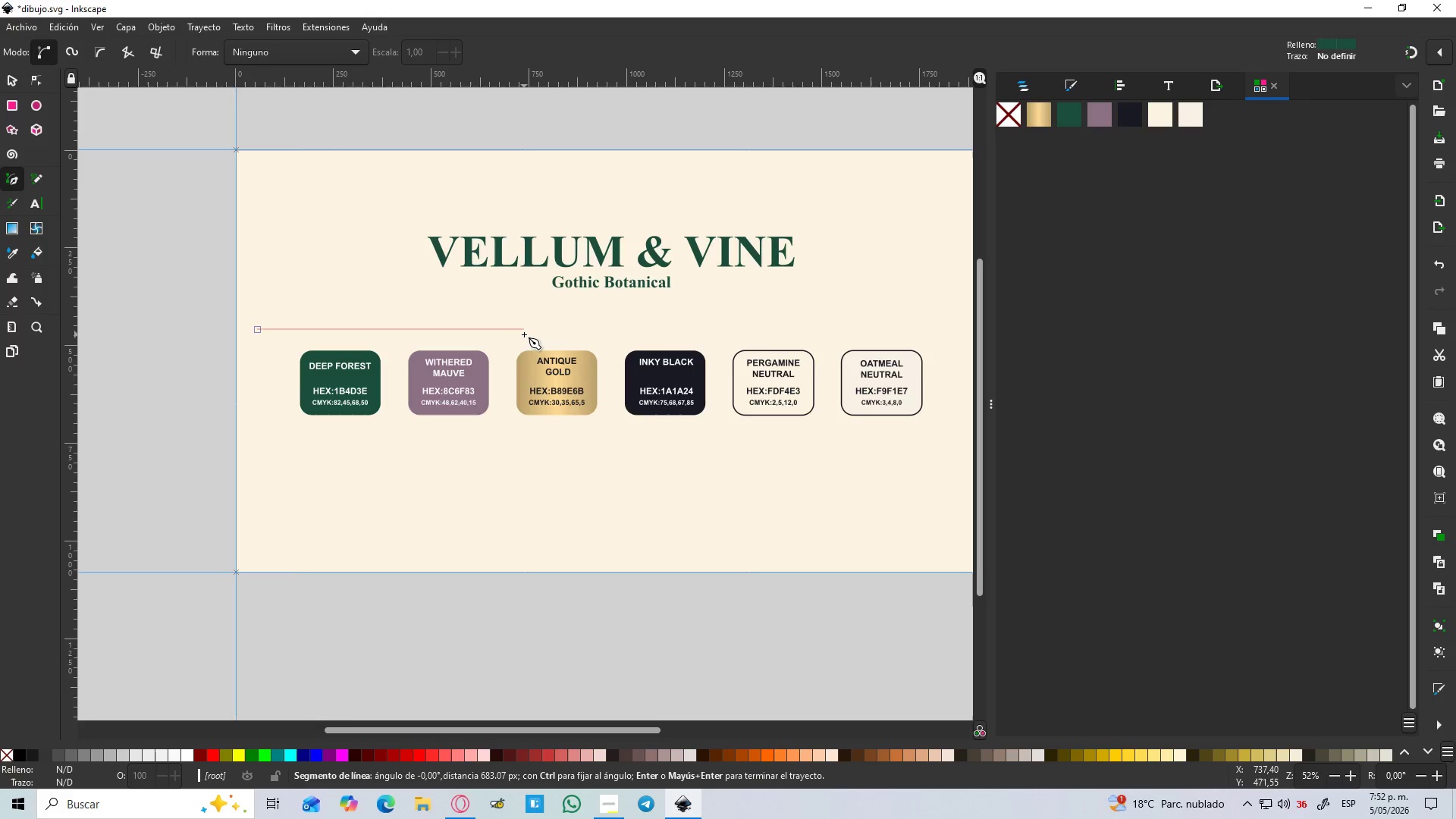 
left_click([524, 334])
 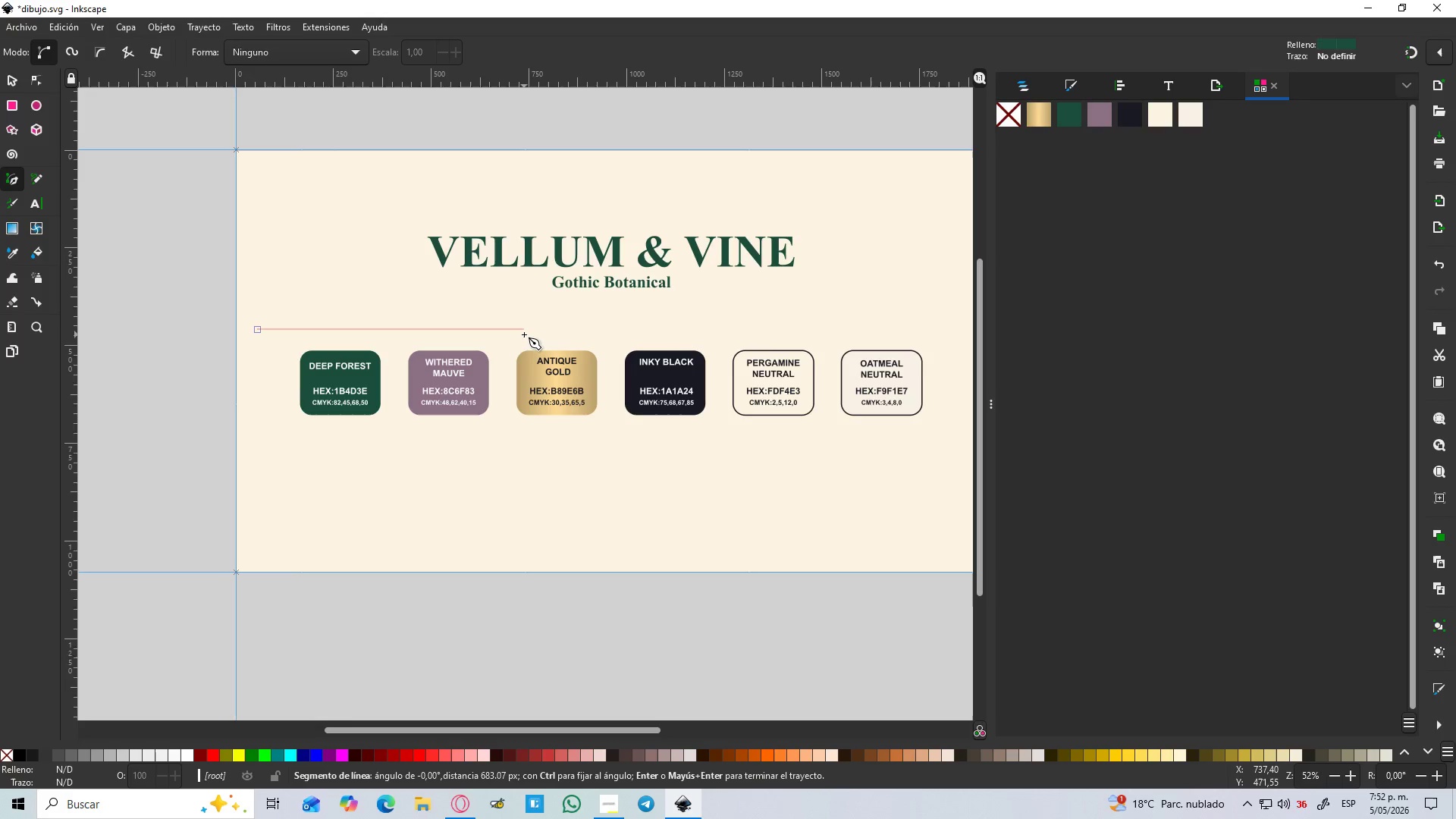 
key(Control+ControlLeft)
 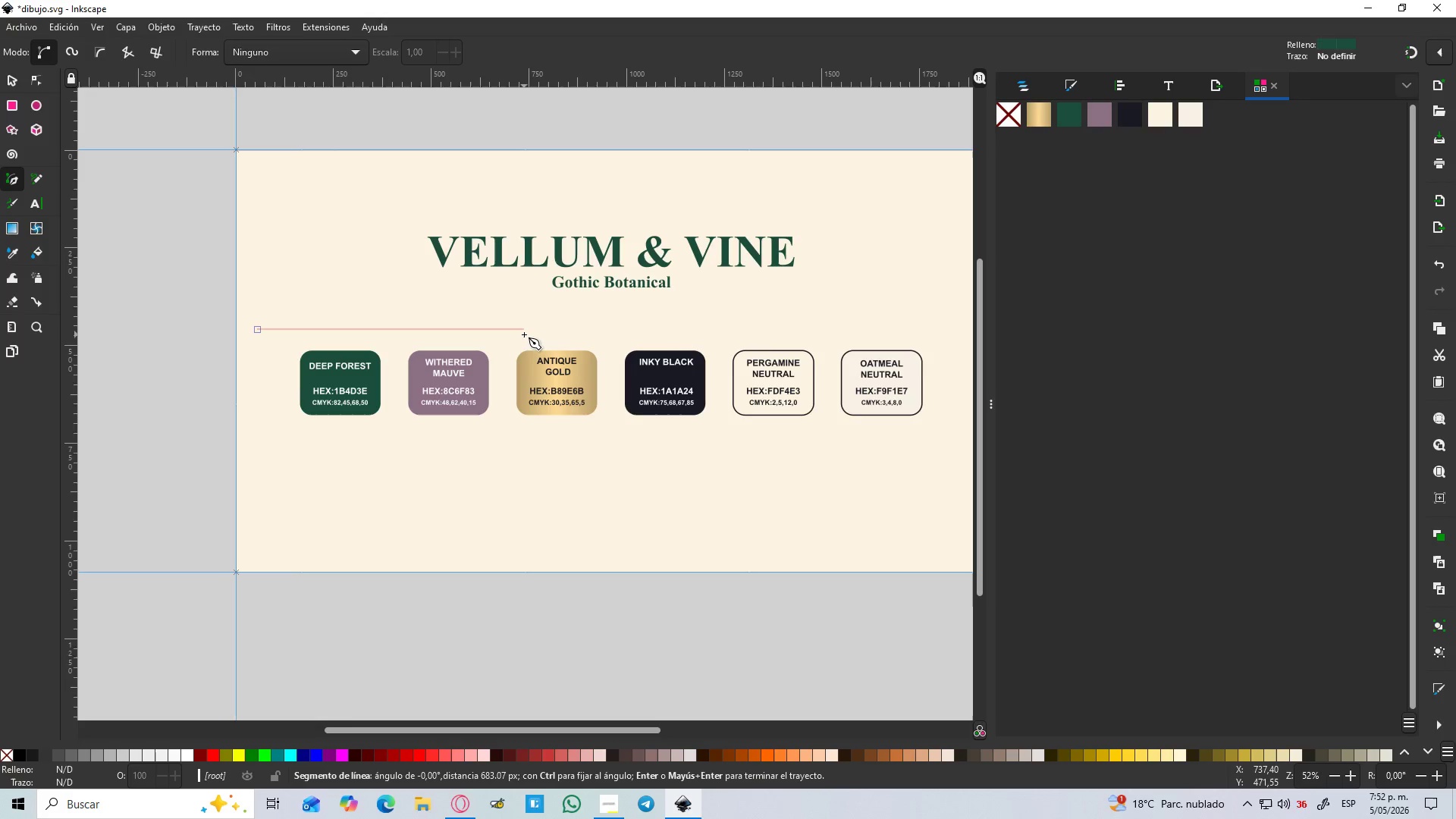 
key(Control+ControlLeft)
 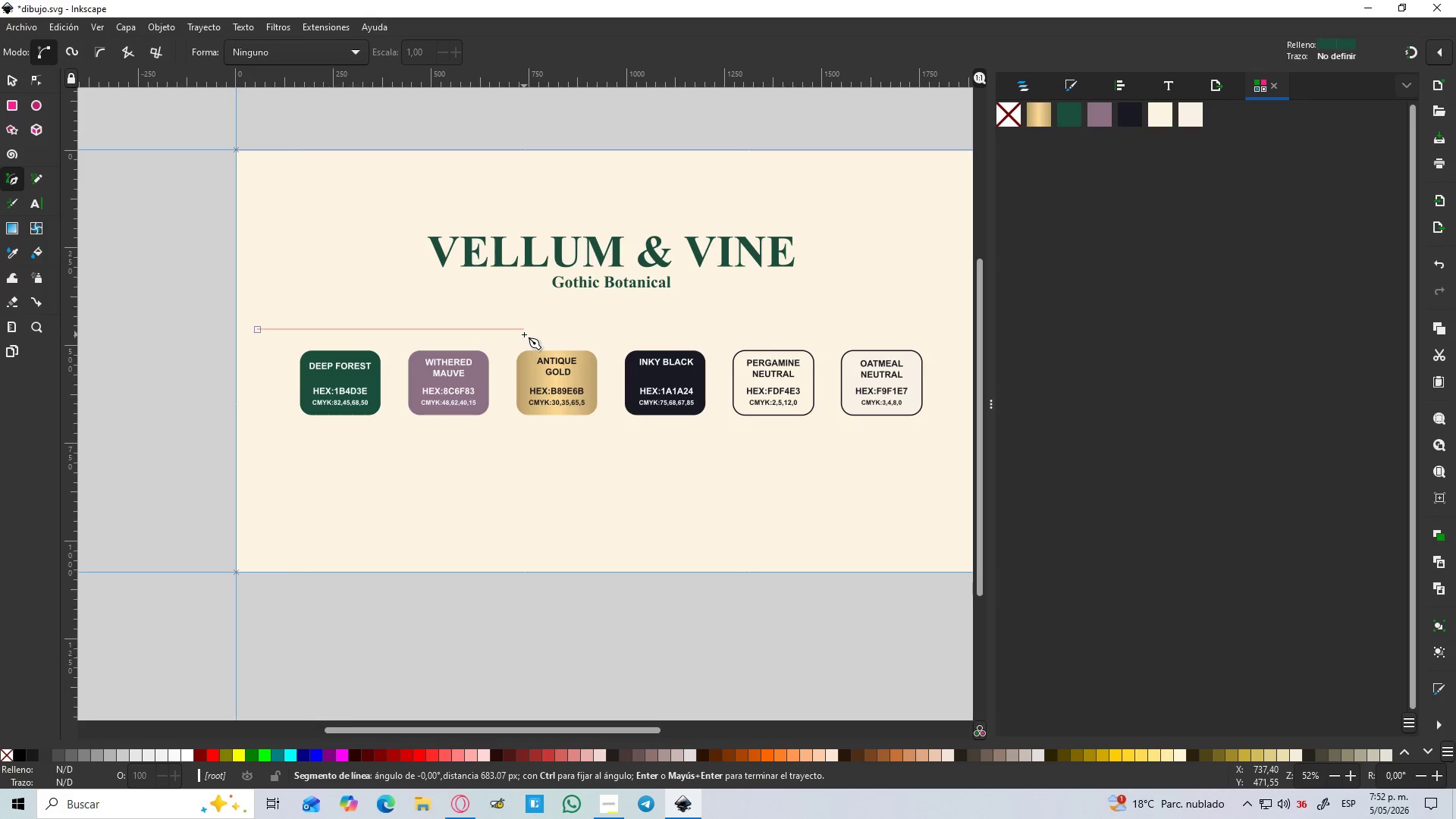 
key(Control+ControlLeft)
 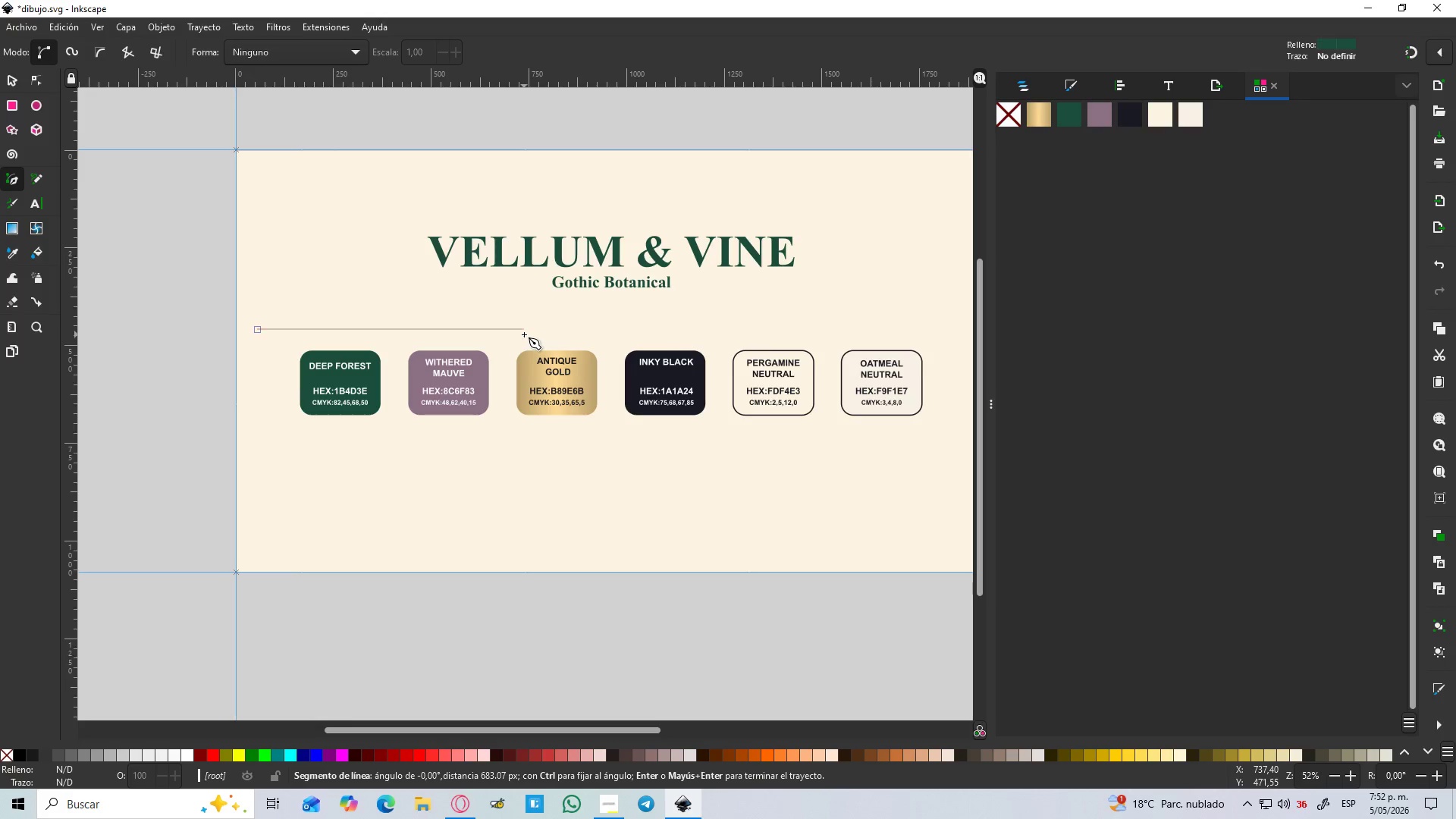 
key(Control+ControlLeft)
 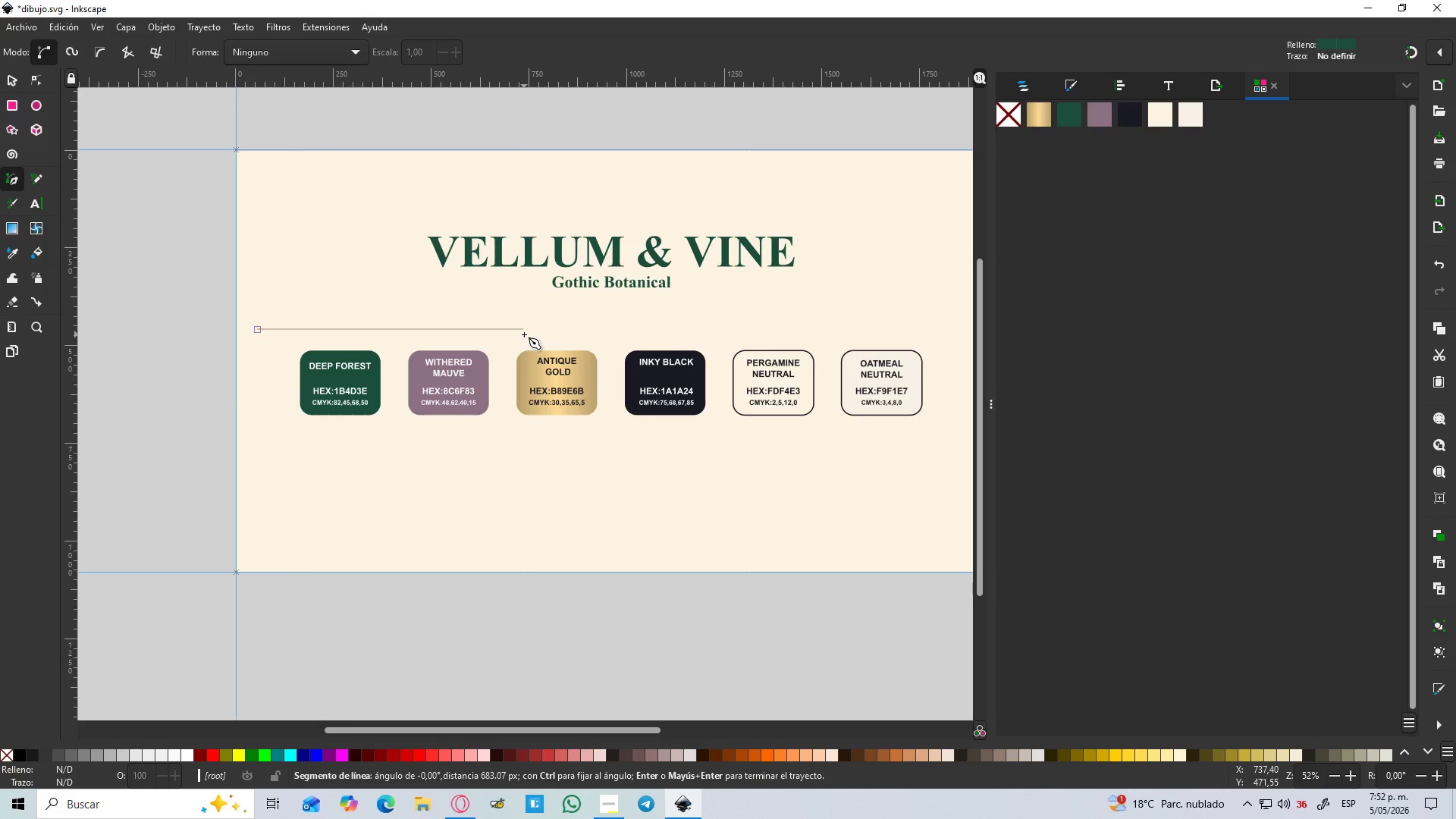 
key(Control+ControlLeft)
 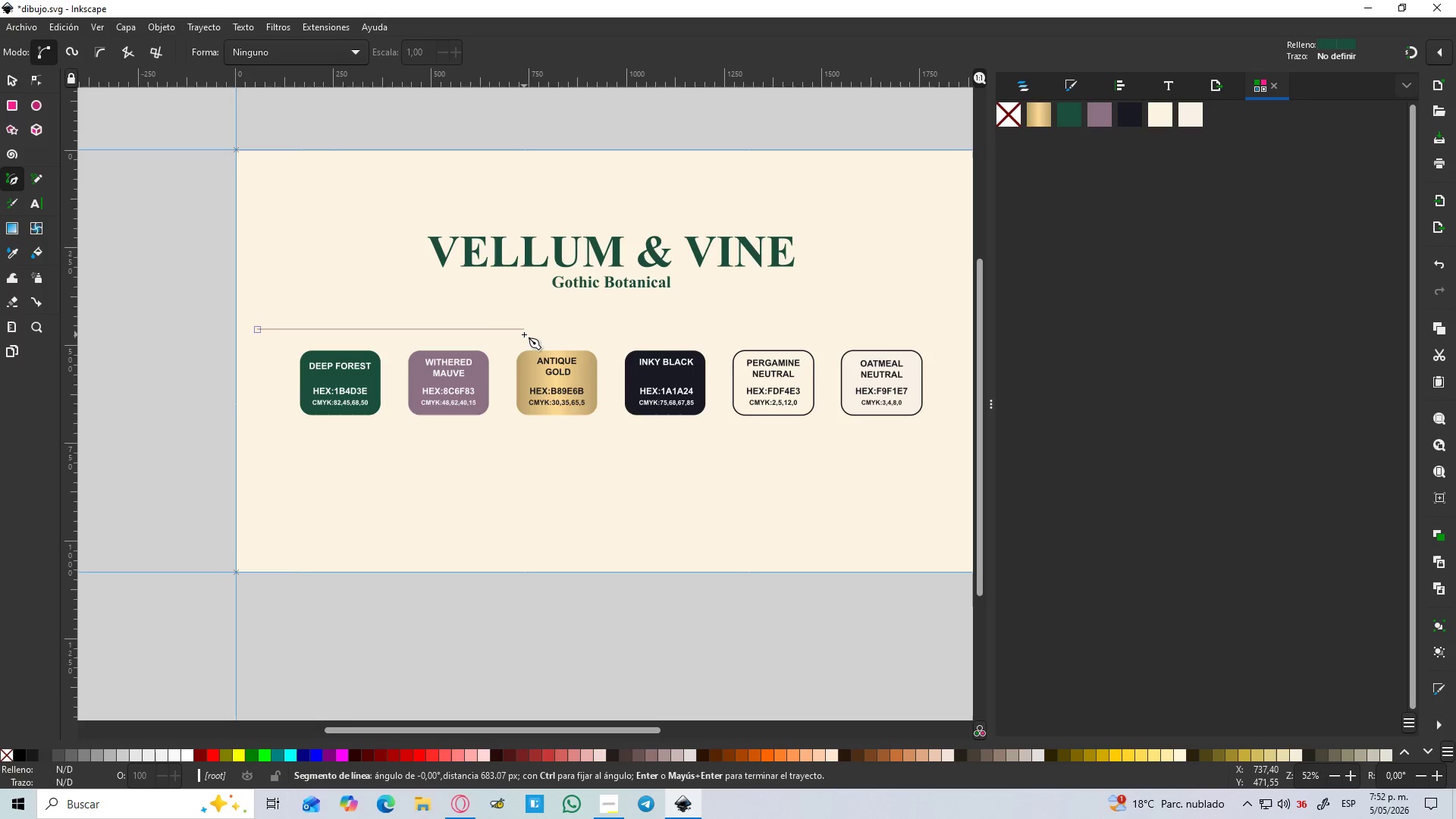 
key(Control+ControlLeft)
 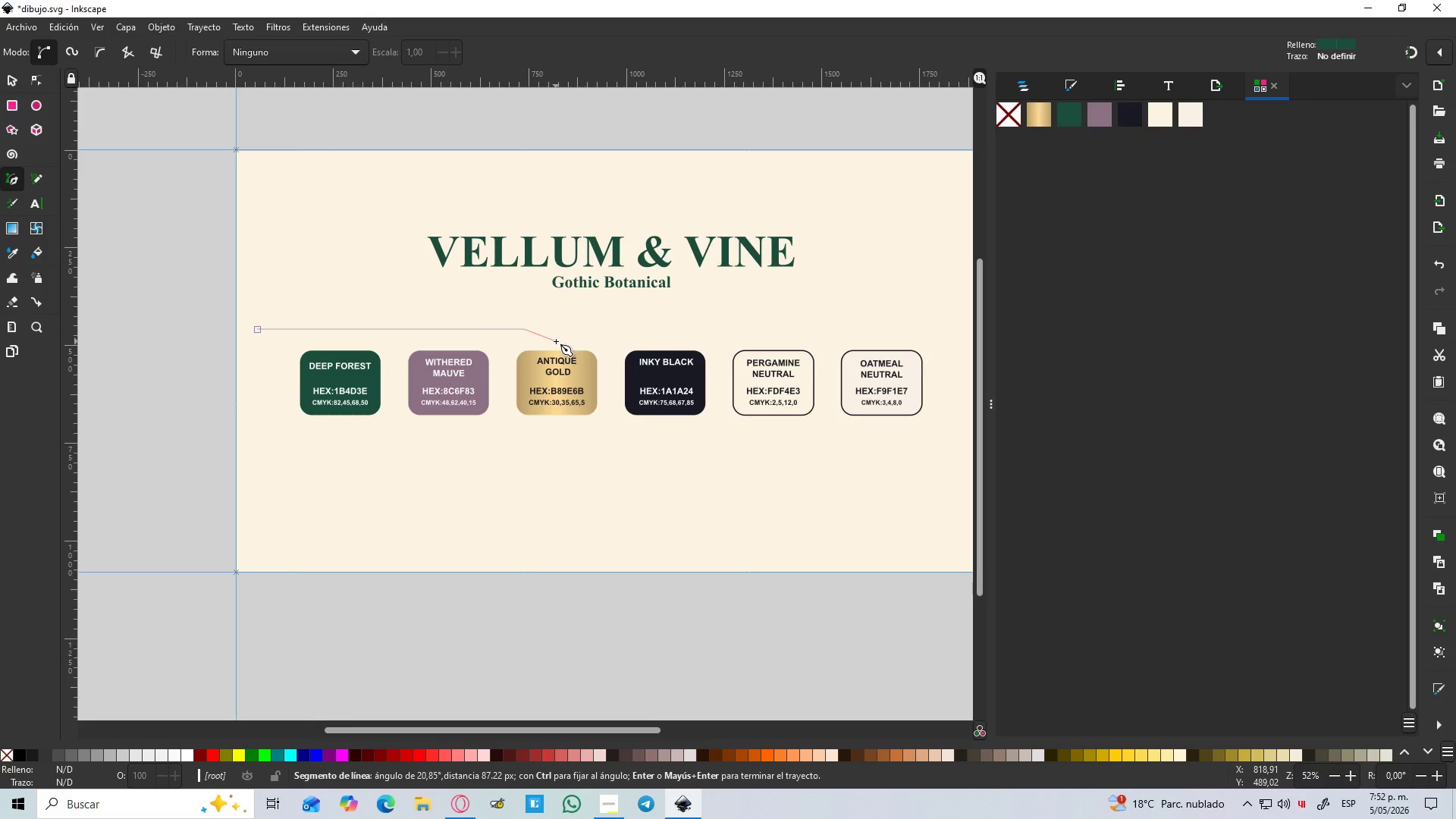 
key(Enter)
 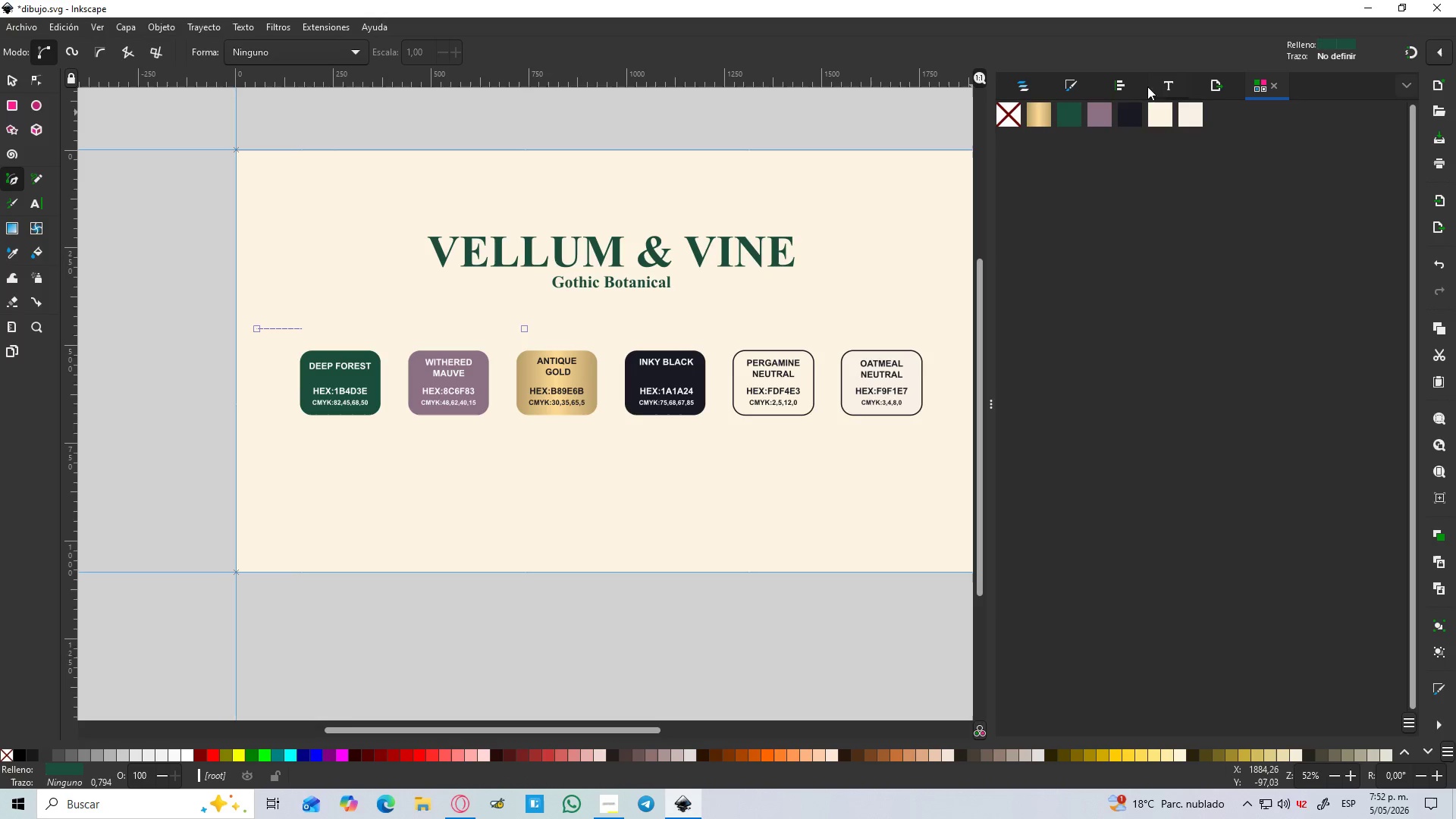 
left_click([1072, 81])
 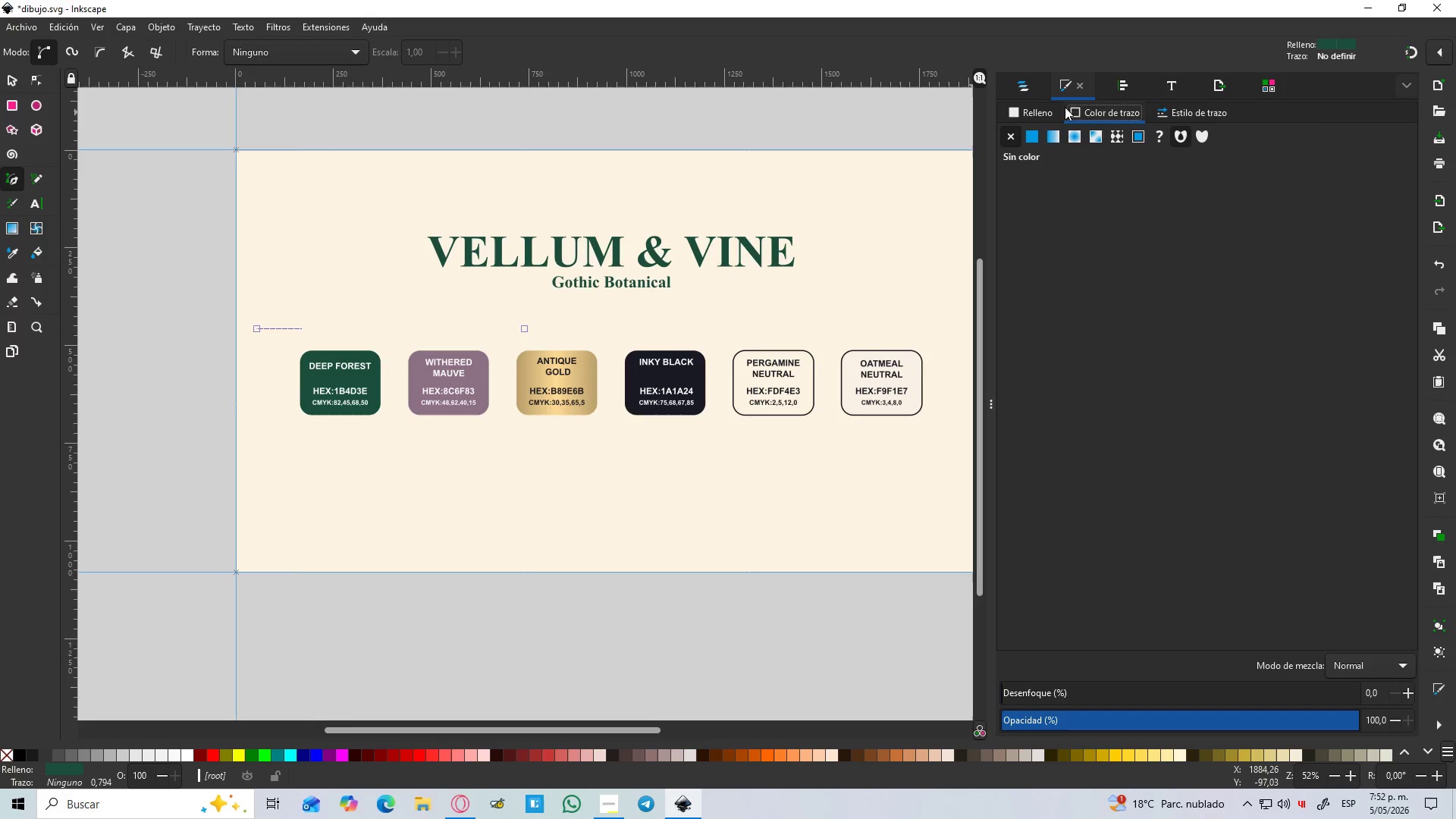 
left_click([1044, 111])
 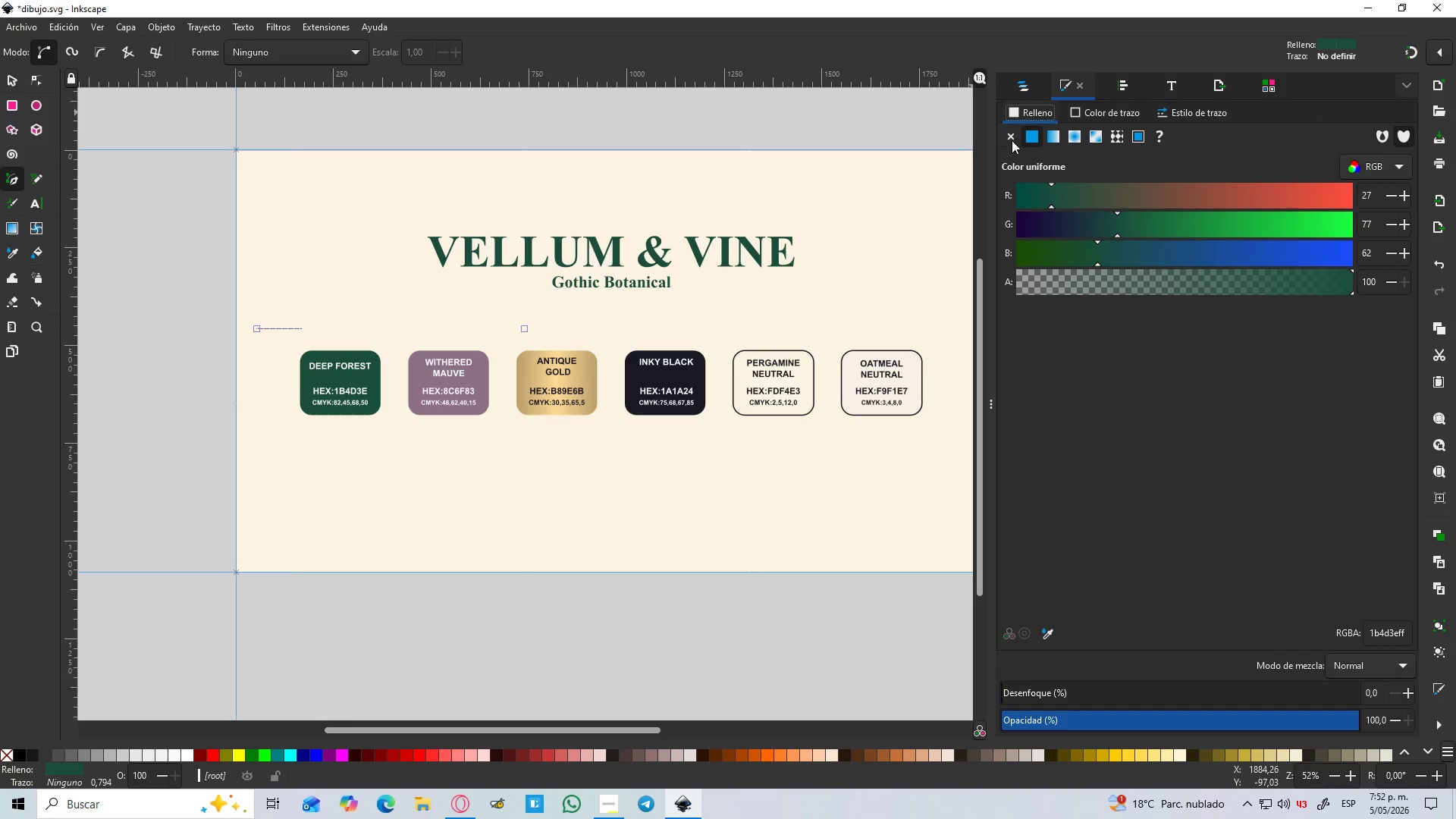 
left_click([1011, 140])
 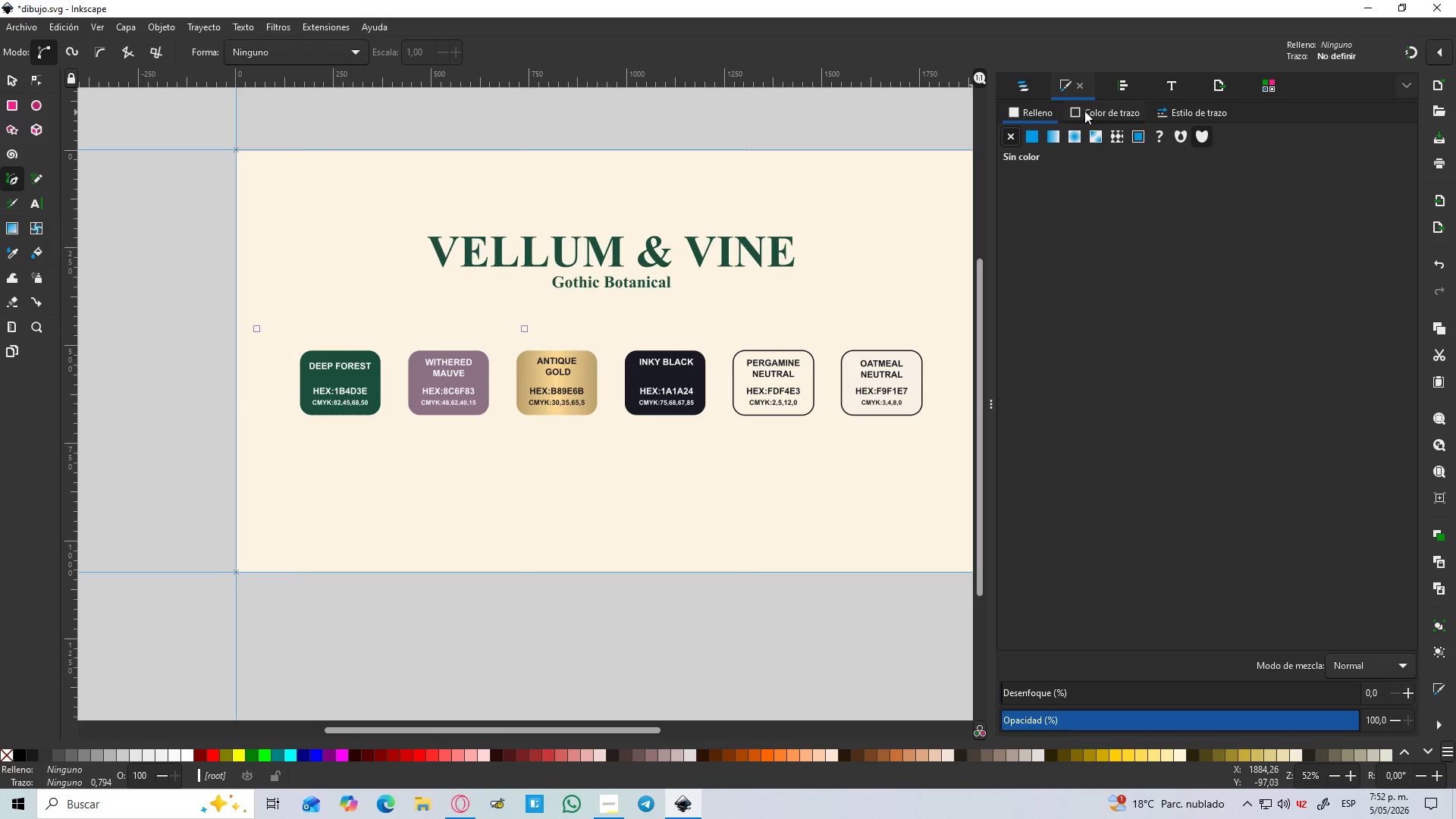 
left_click([1084, 111])
 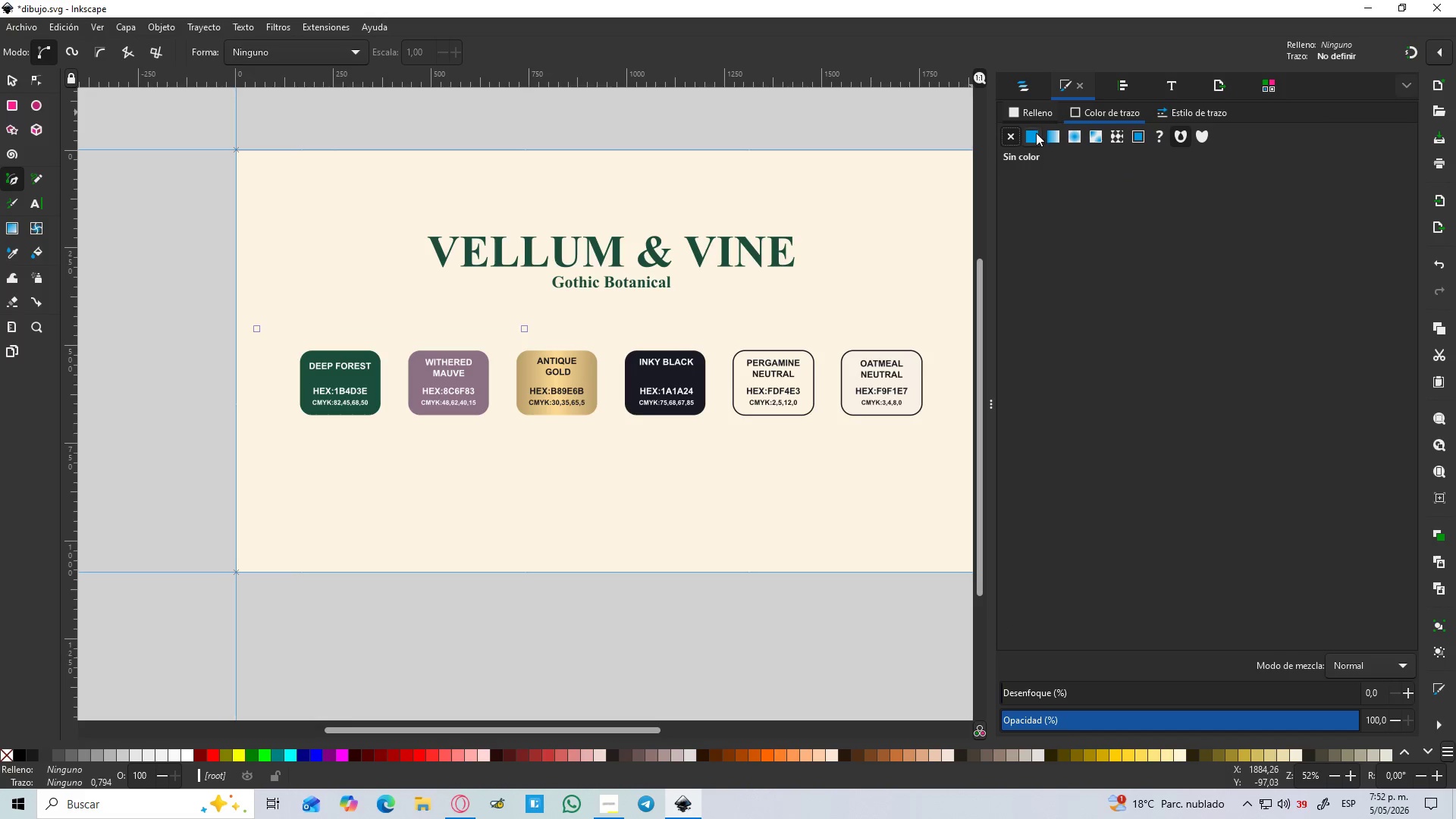 
left_click([1036, 133])
 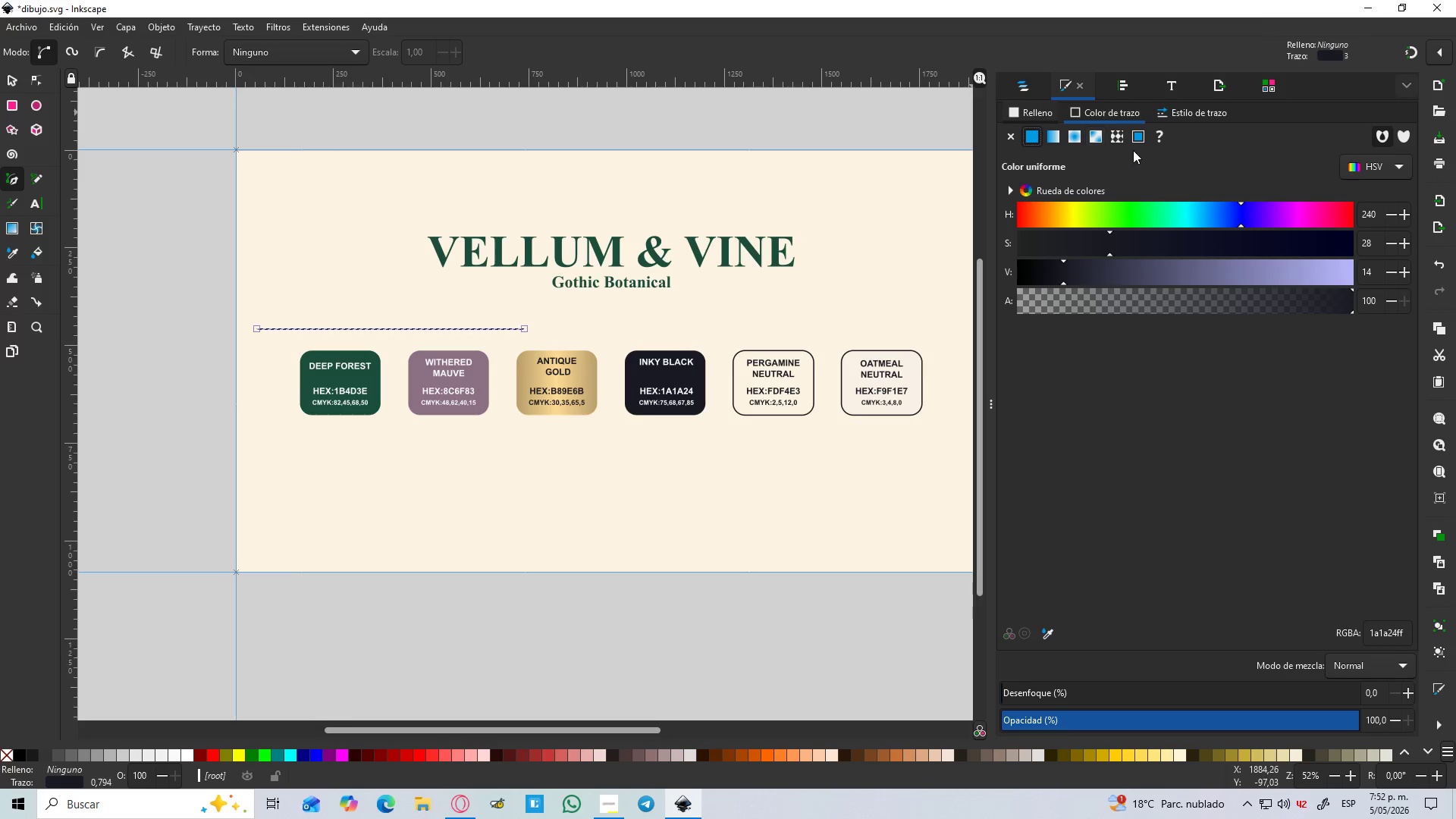 
left_click([1206, 115])
 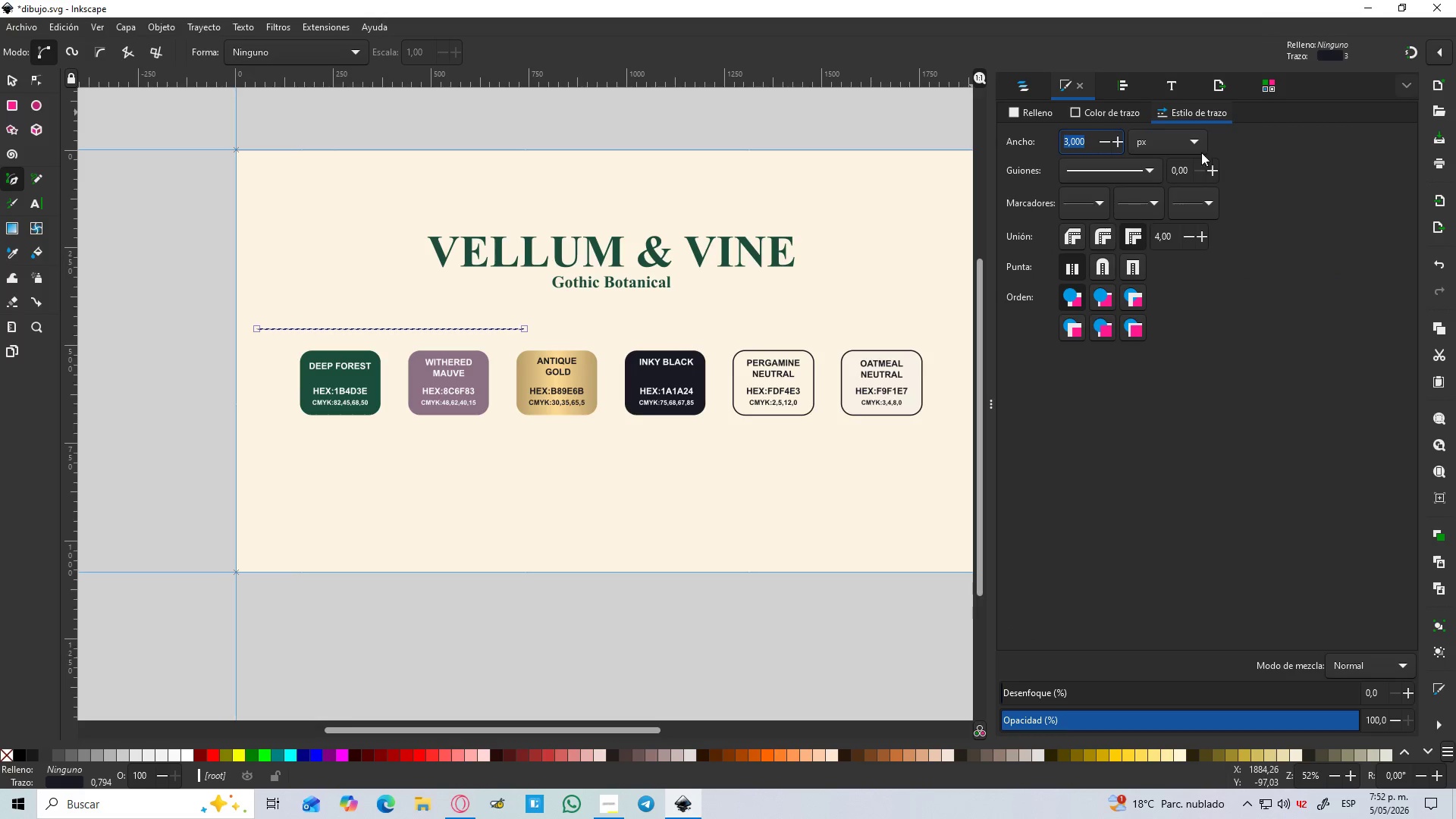 
mouse_move([1097, 140])
 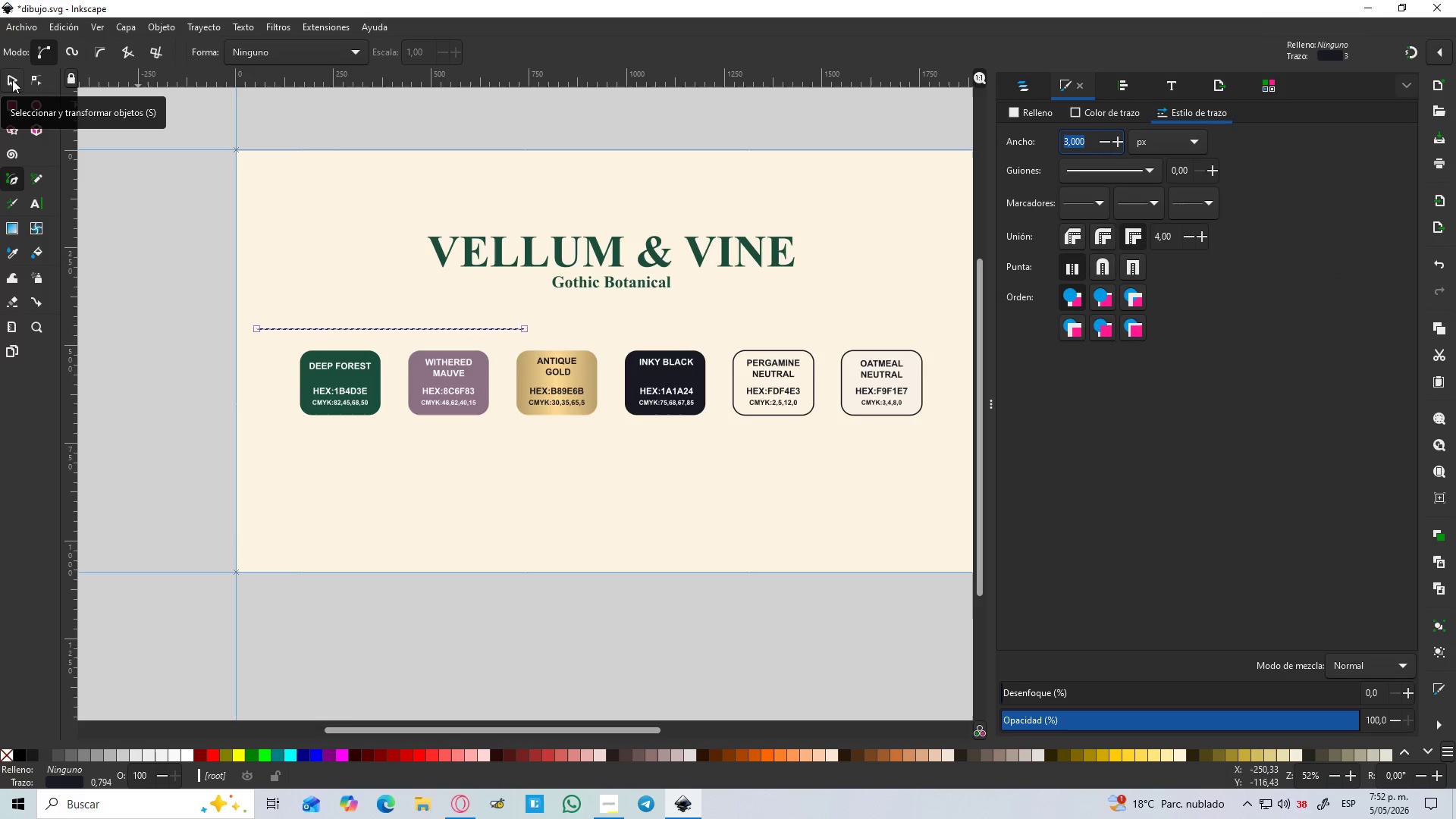 
left_click([12, 80])
 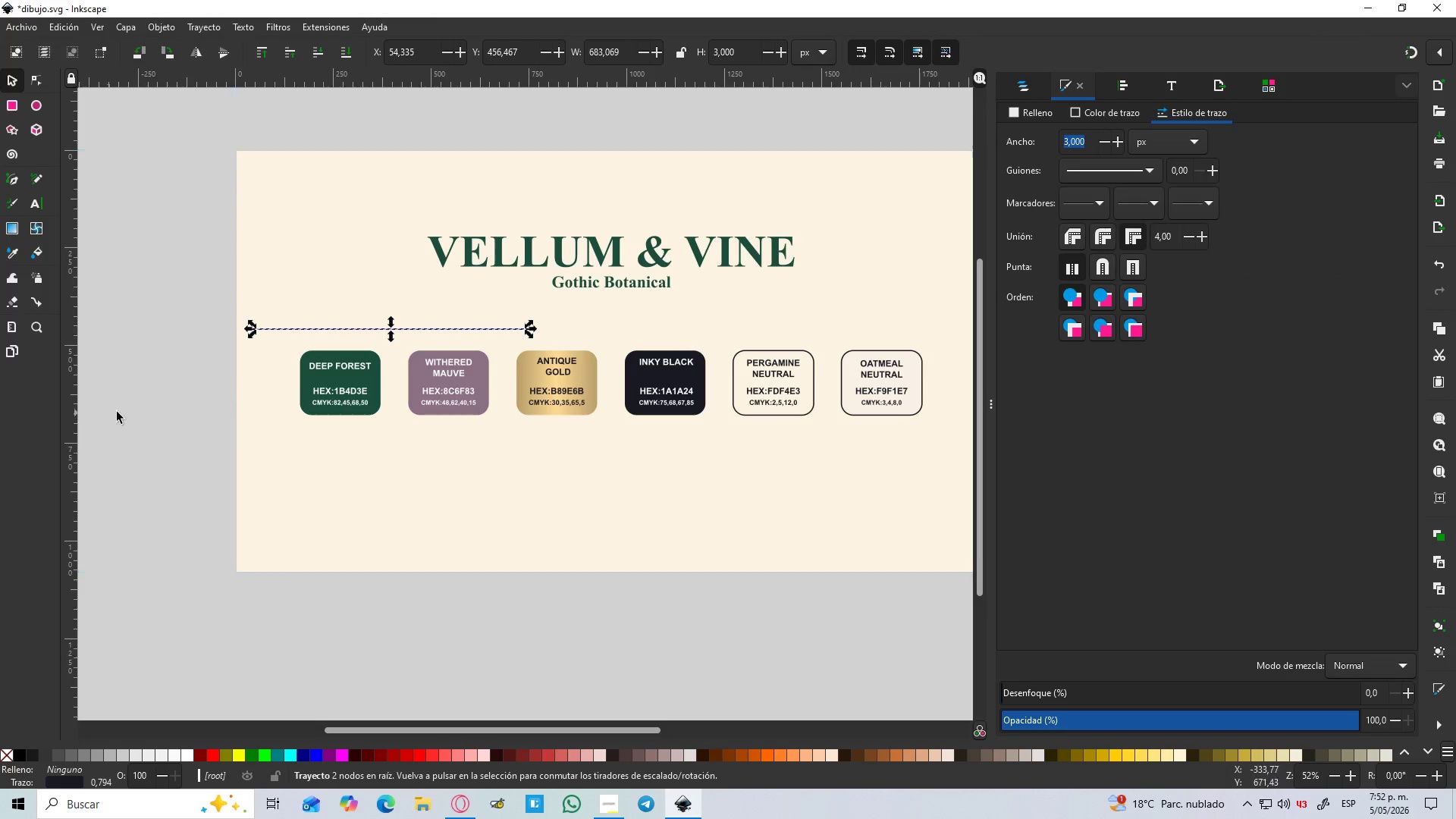 
left_click([132, 407])
 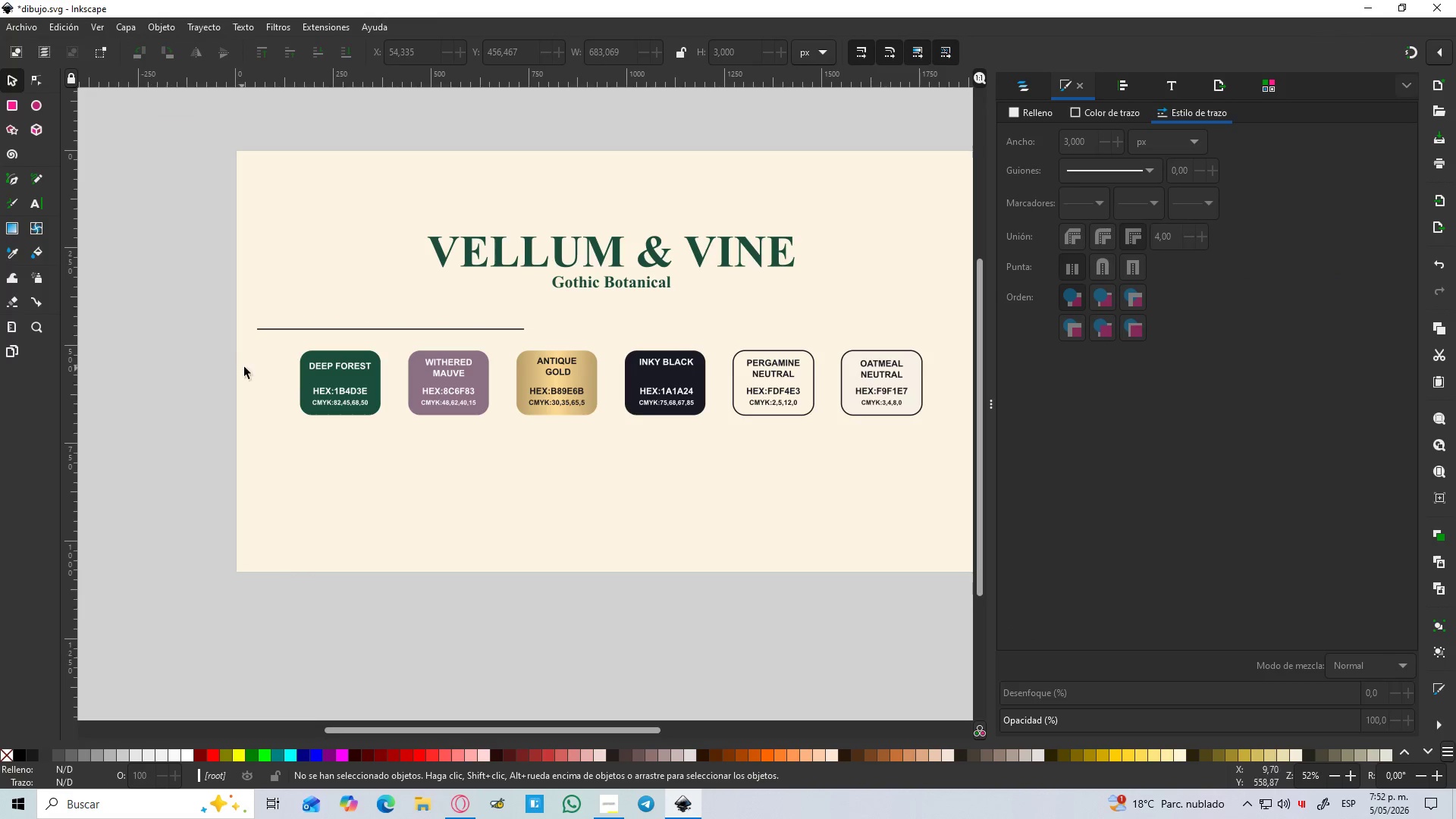 
hold_key(key=ControlLeft, duration=1.34)
scroll: coordinate [424, 296], scroll_direction: down, amount: 2.0
 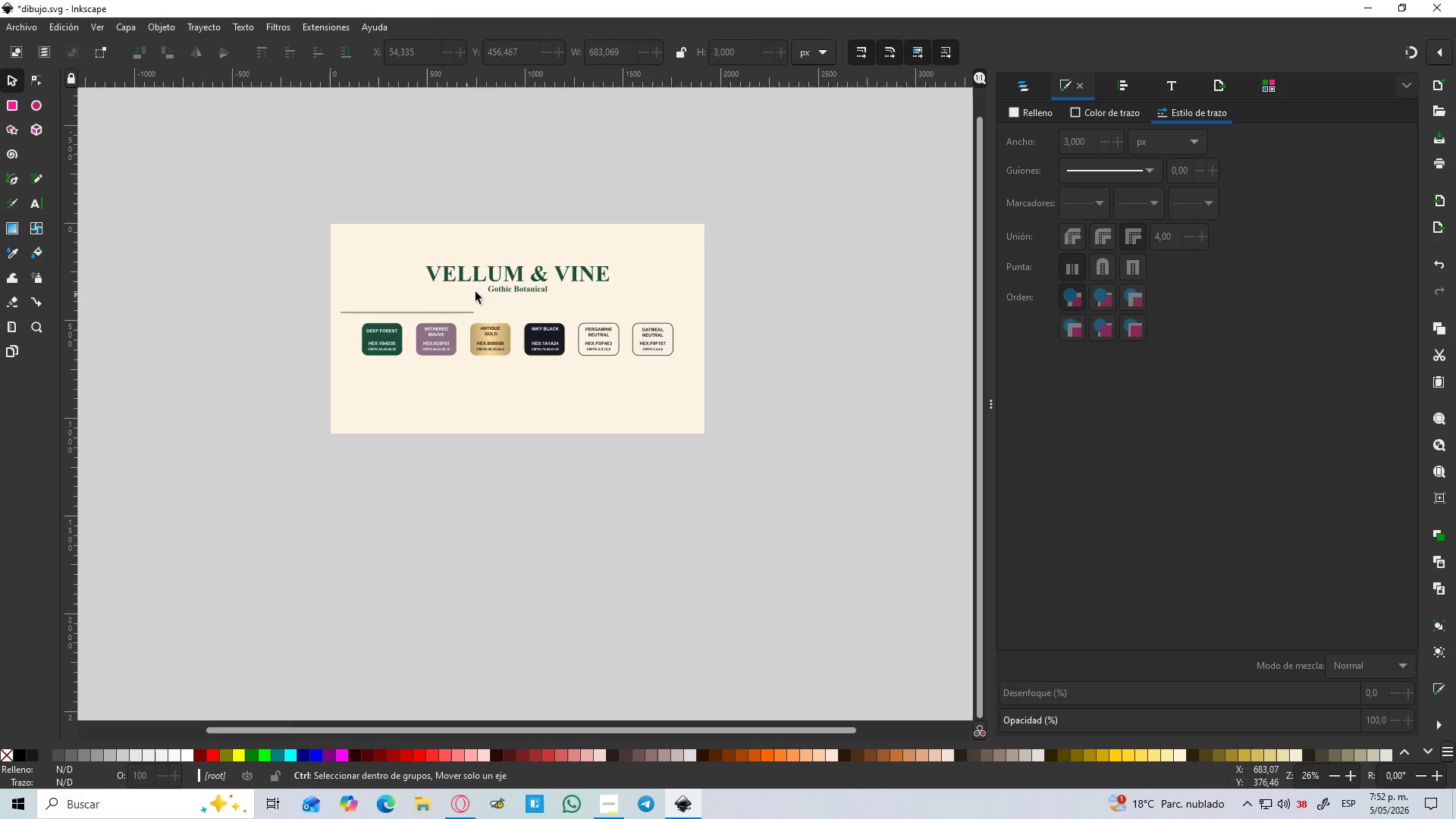 
scroll: coordinate [491, 287], scroll_direction: up, amount: 2.0
 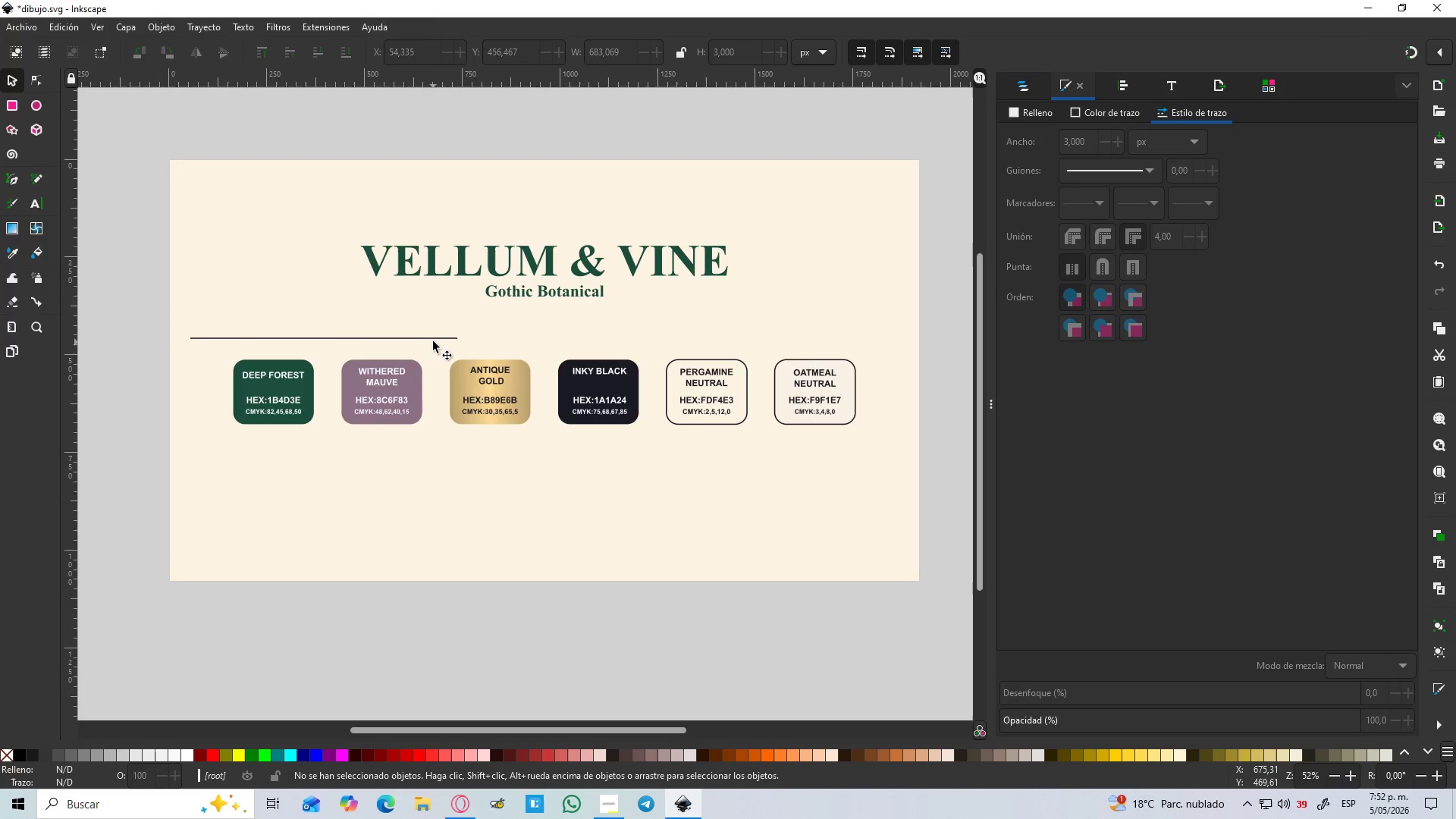 
left_click([433, 340])
 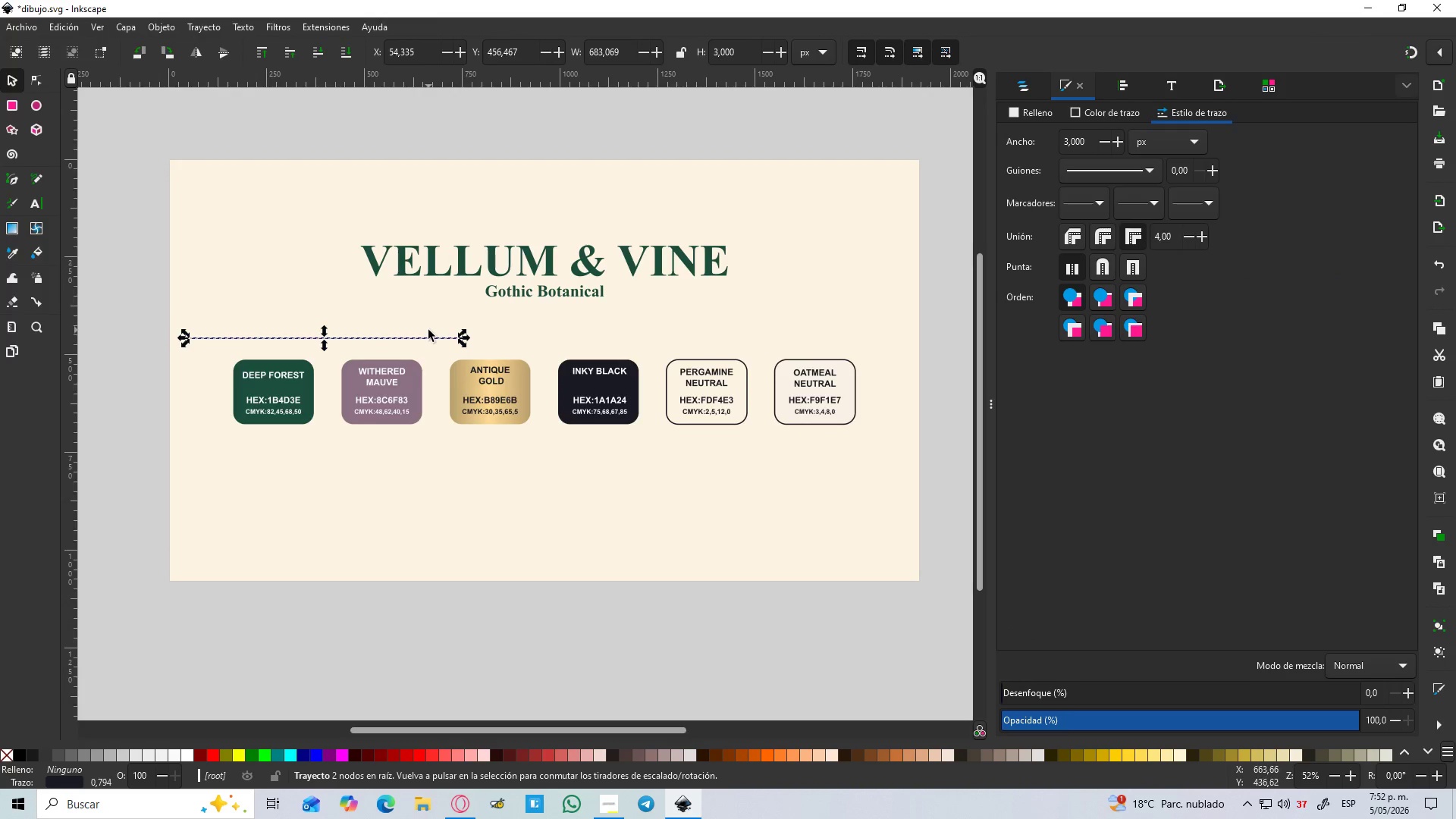 
key(Control+D)
 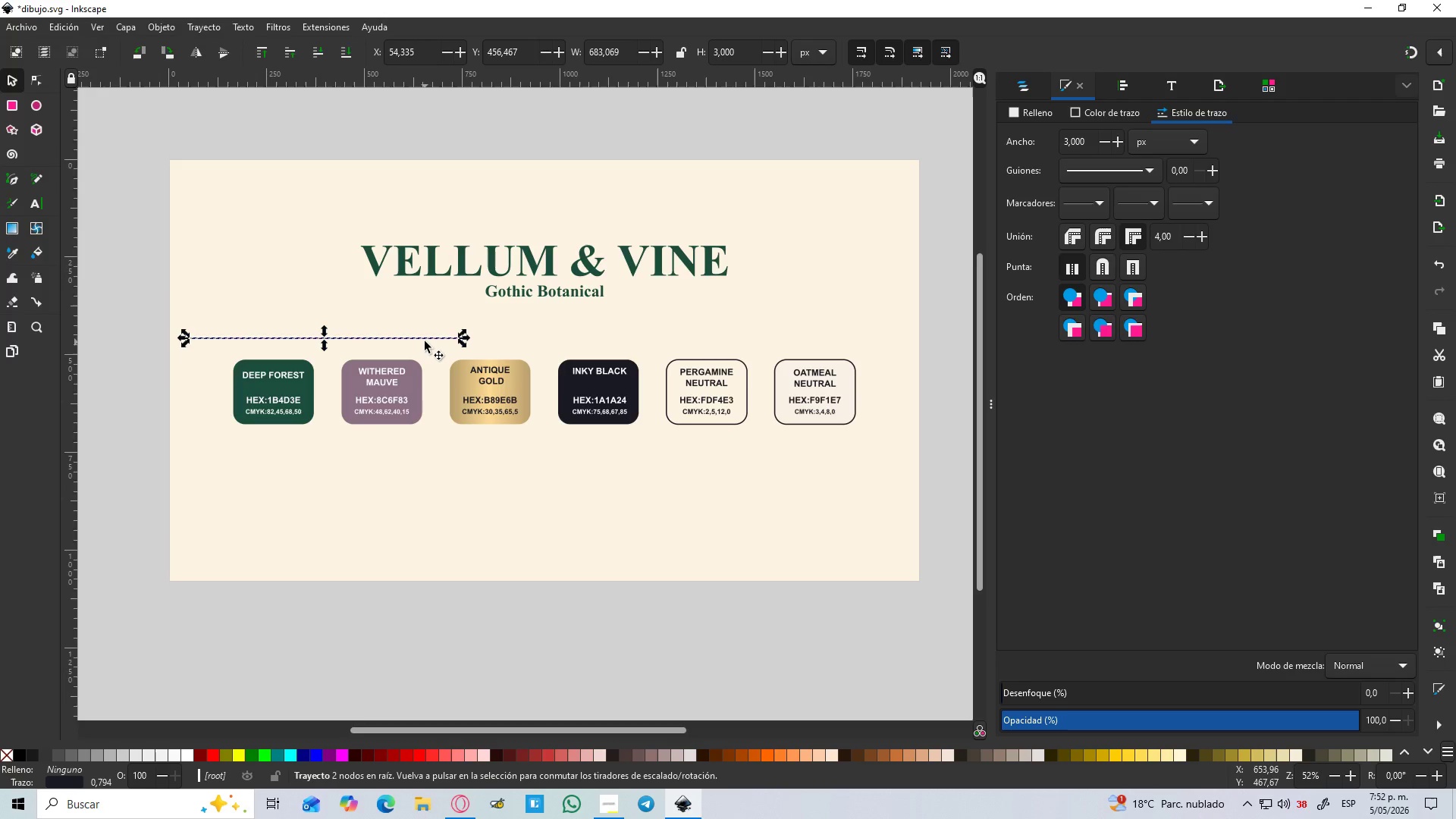 
left_click_drag(start_coordinate=[425, 340], to_coordinate=[873, 334])
 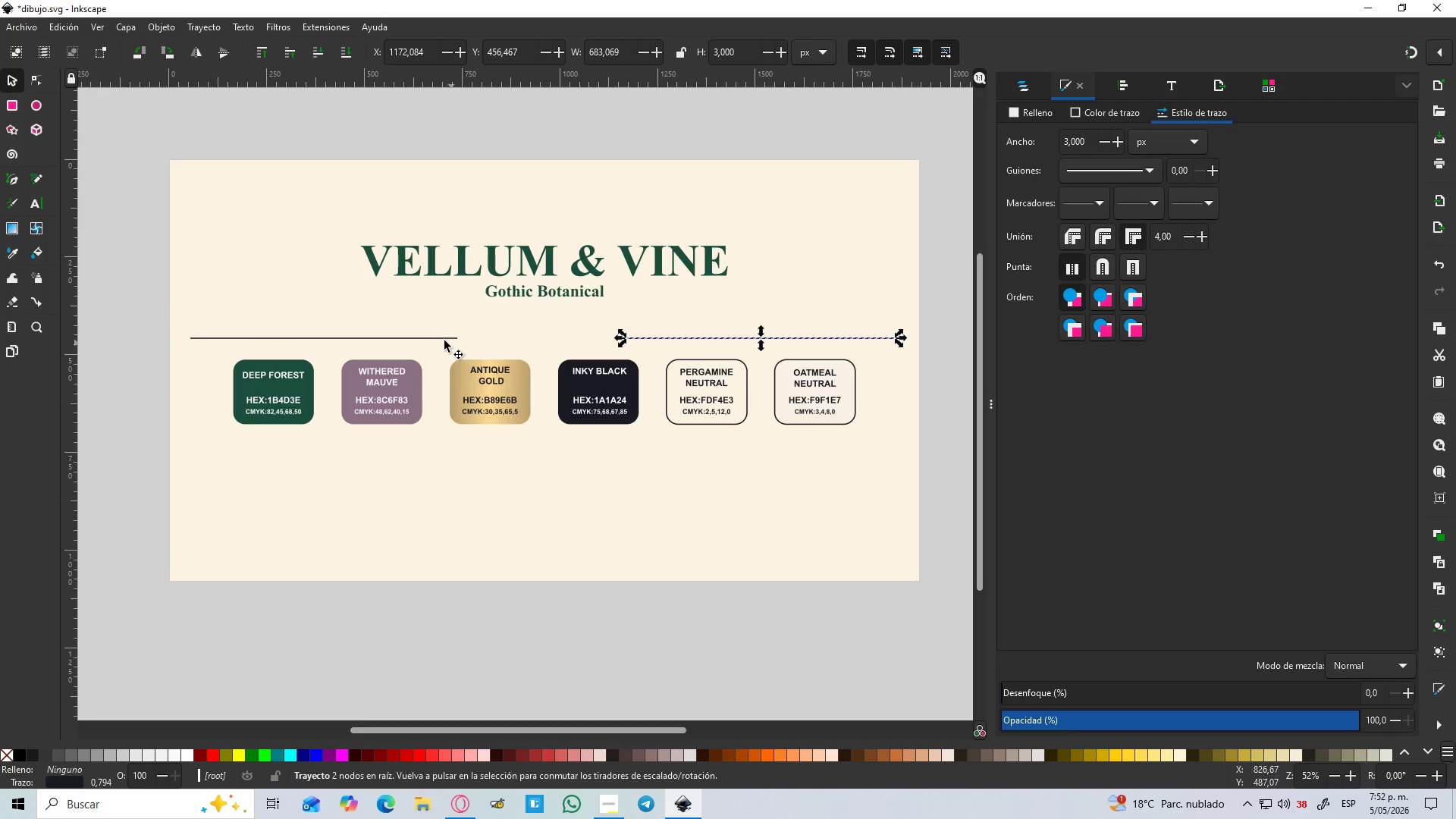 
hold_key(key=ControlLeft, duration=1.5)
 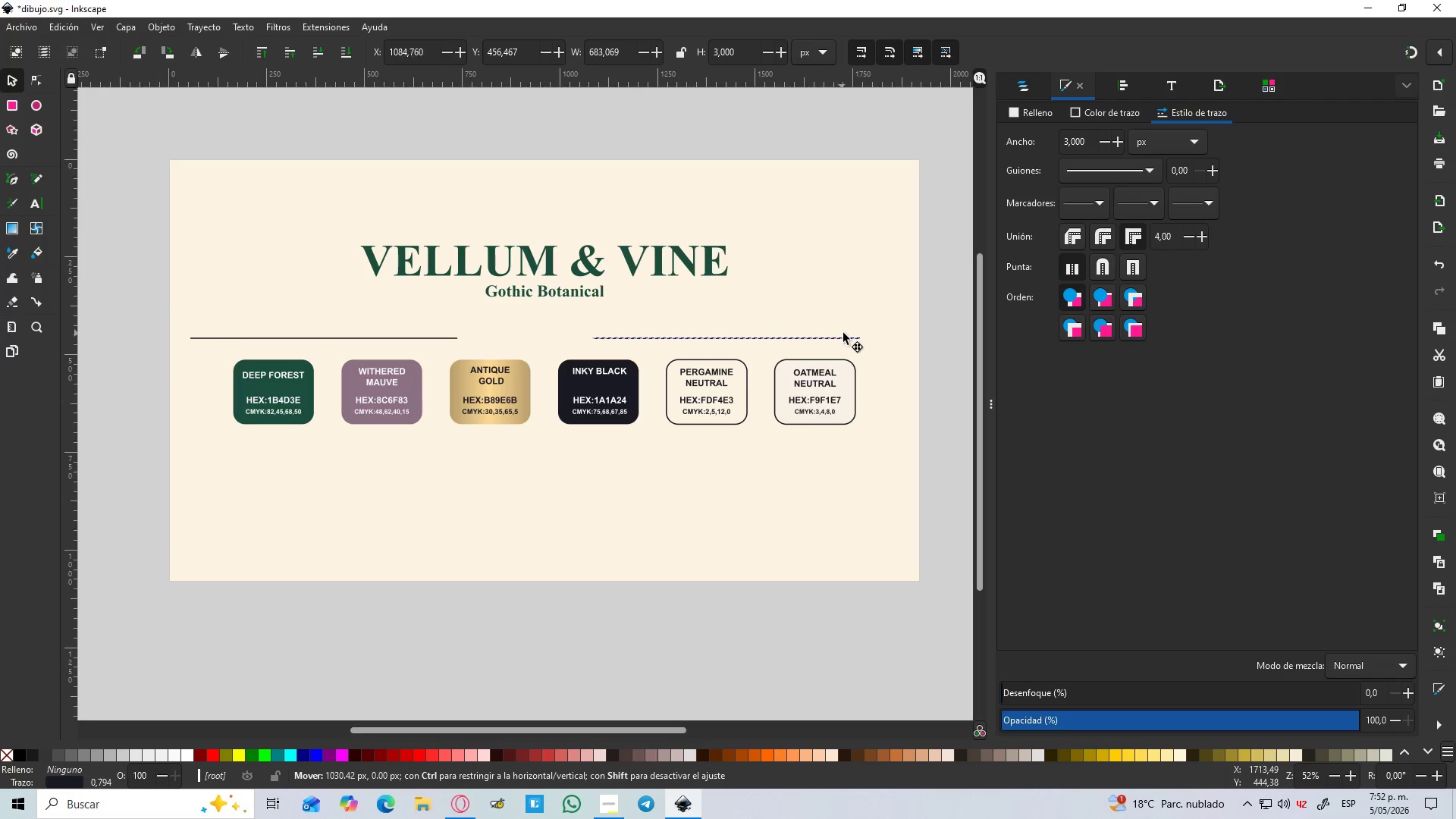 
hold_key(key=ControlLeft, duration=1.52)
 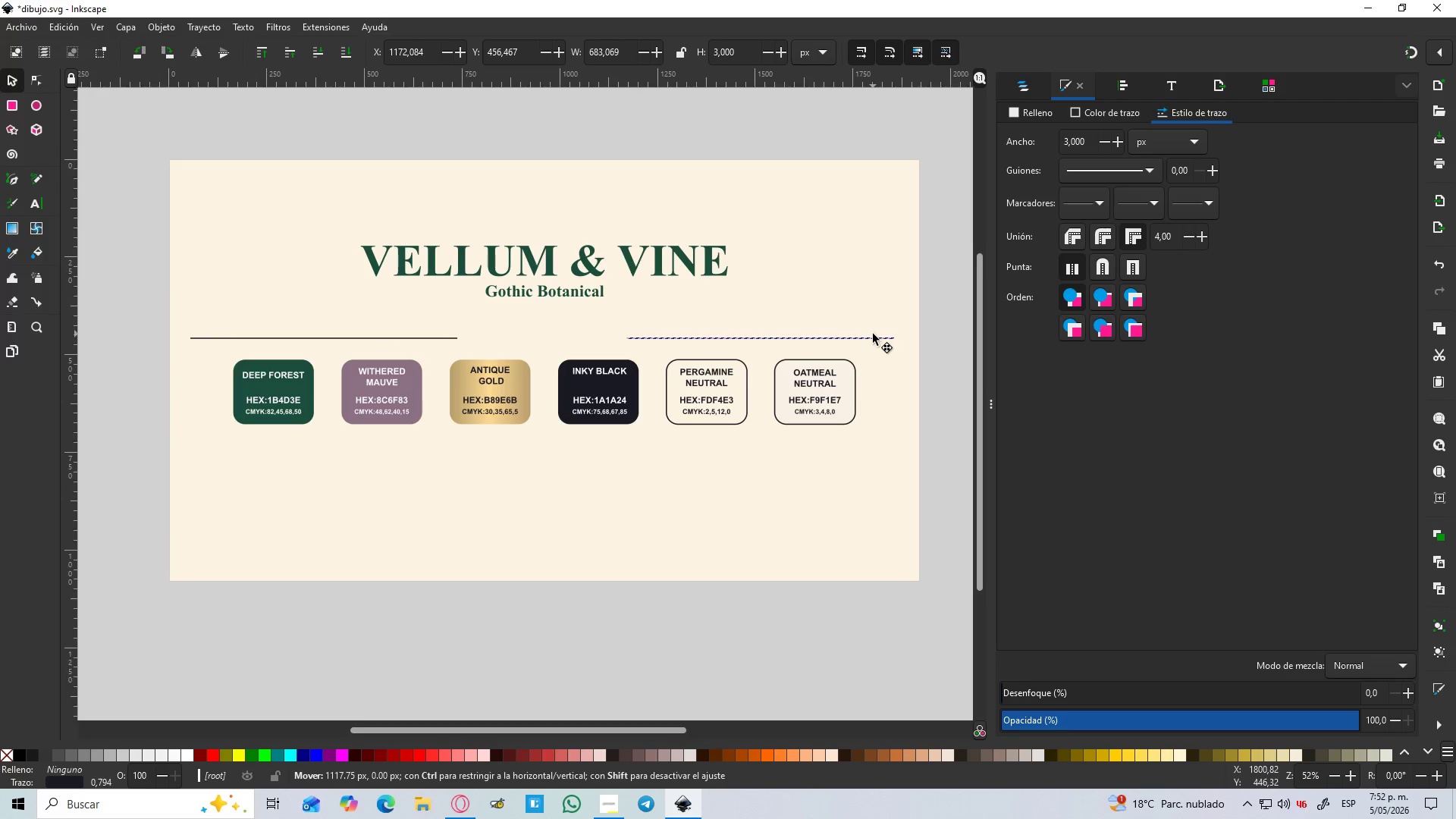 
hold_key(key=ControlLeft, duration=1.51)
 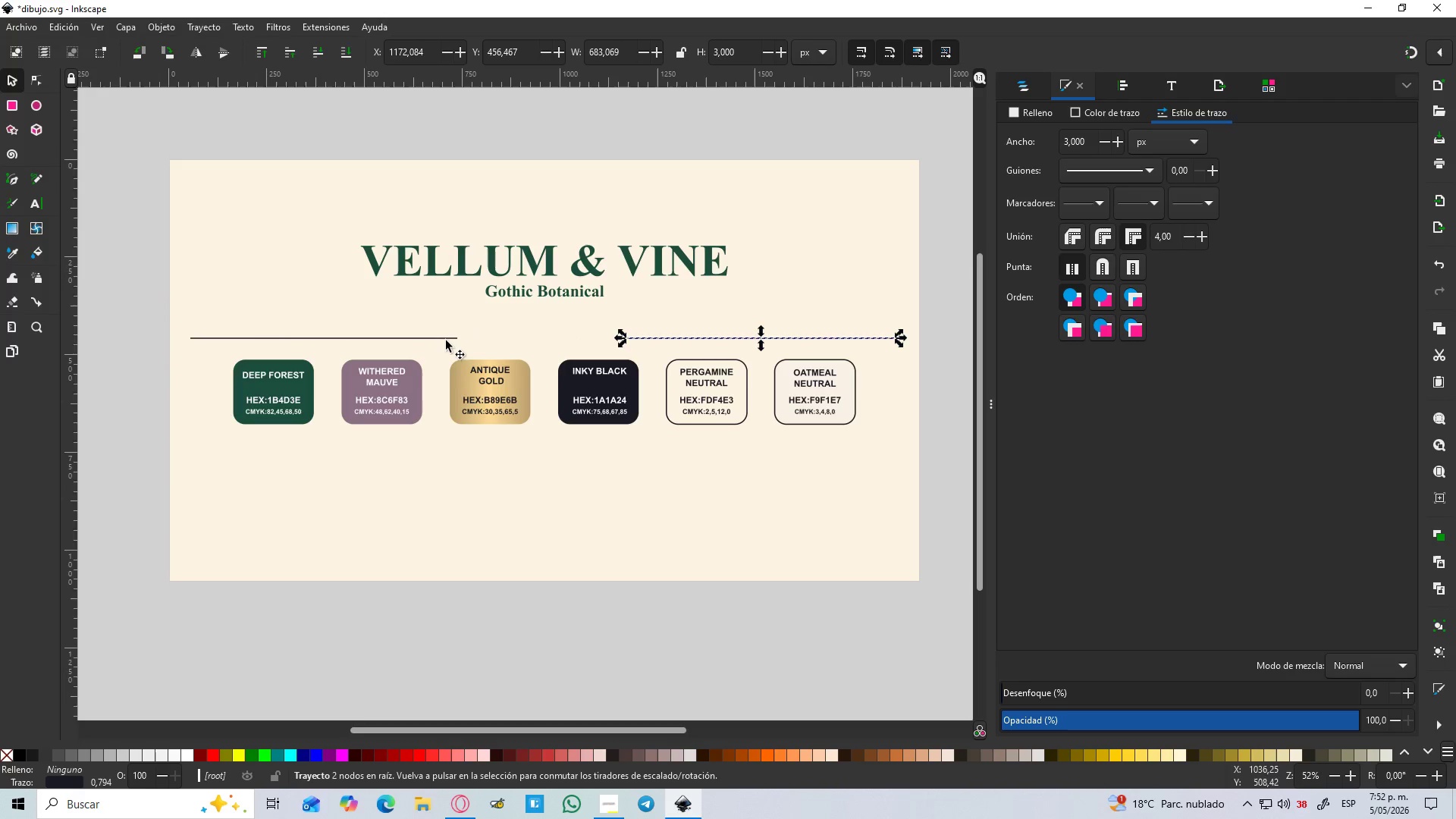 
key(Control+ControlLeft)
 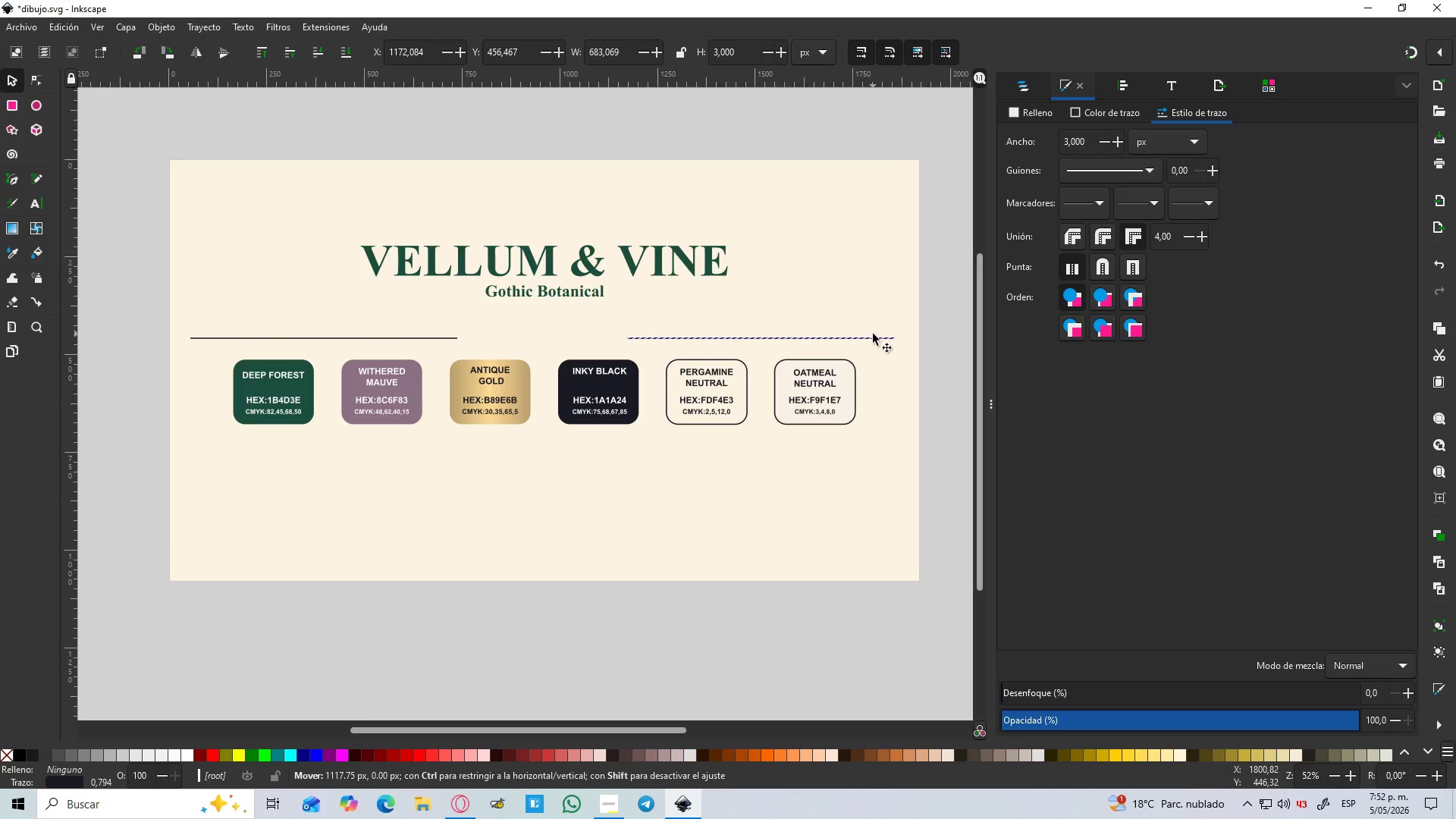 
key(Control+ControlLeft)
 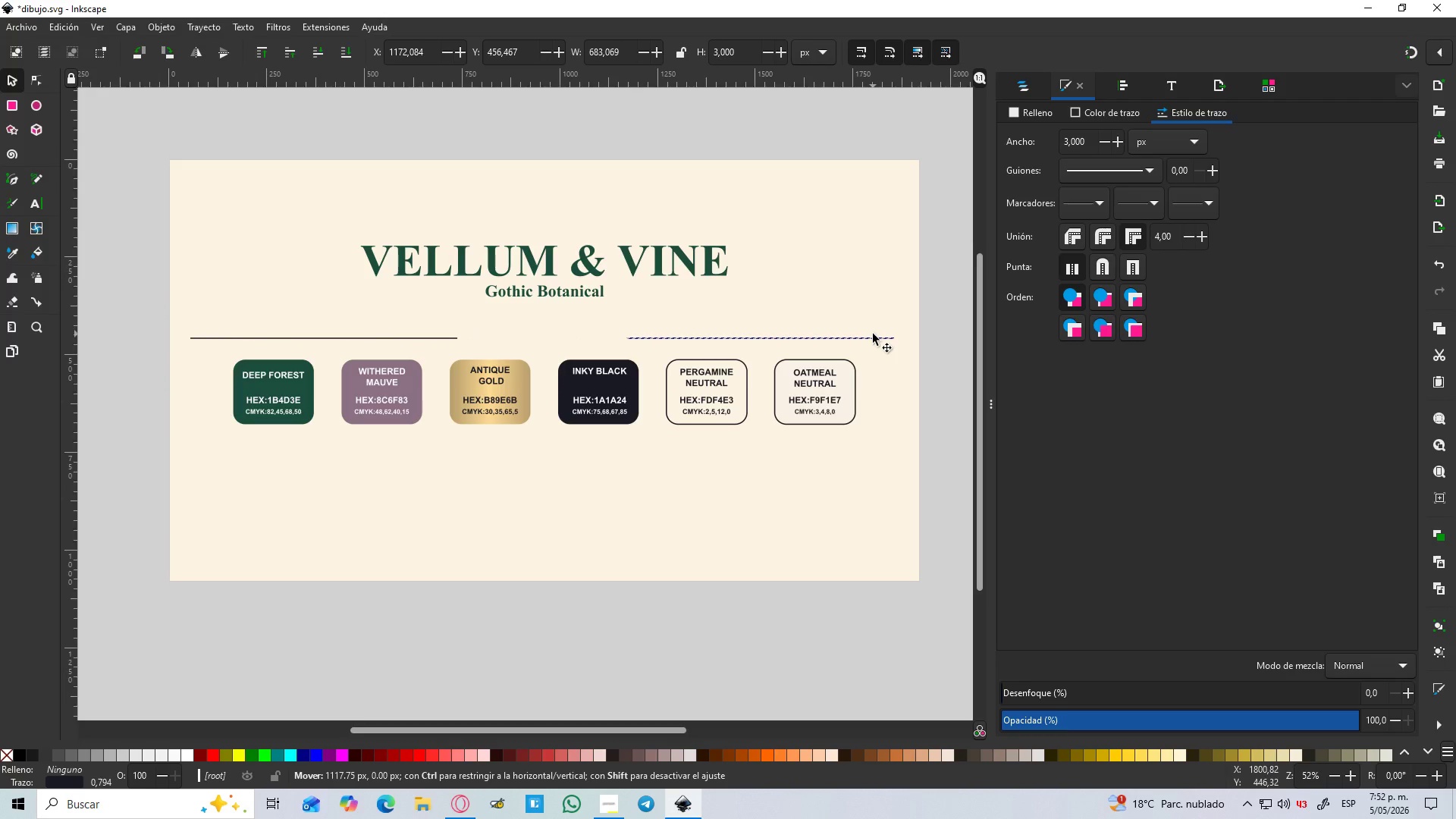 
key(Control+ControlLeft)
 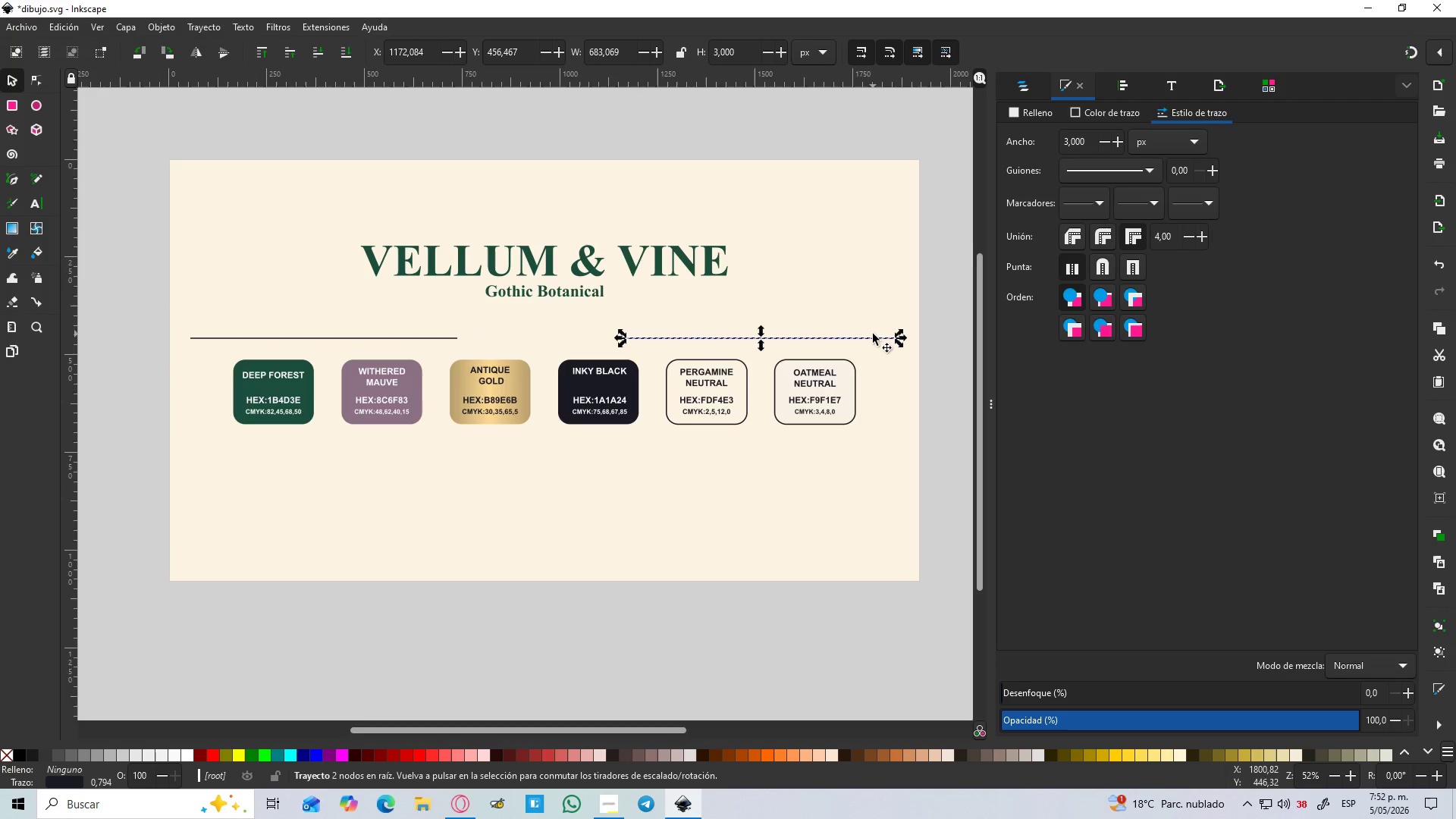 
key(Control+ControlLeft)
 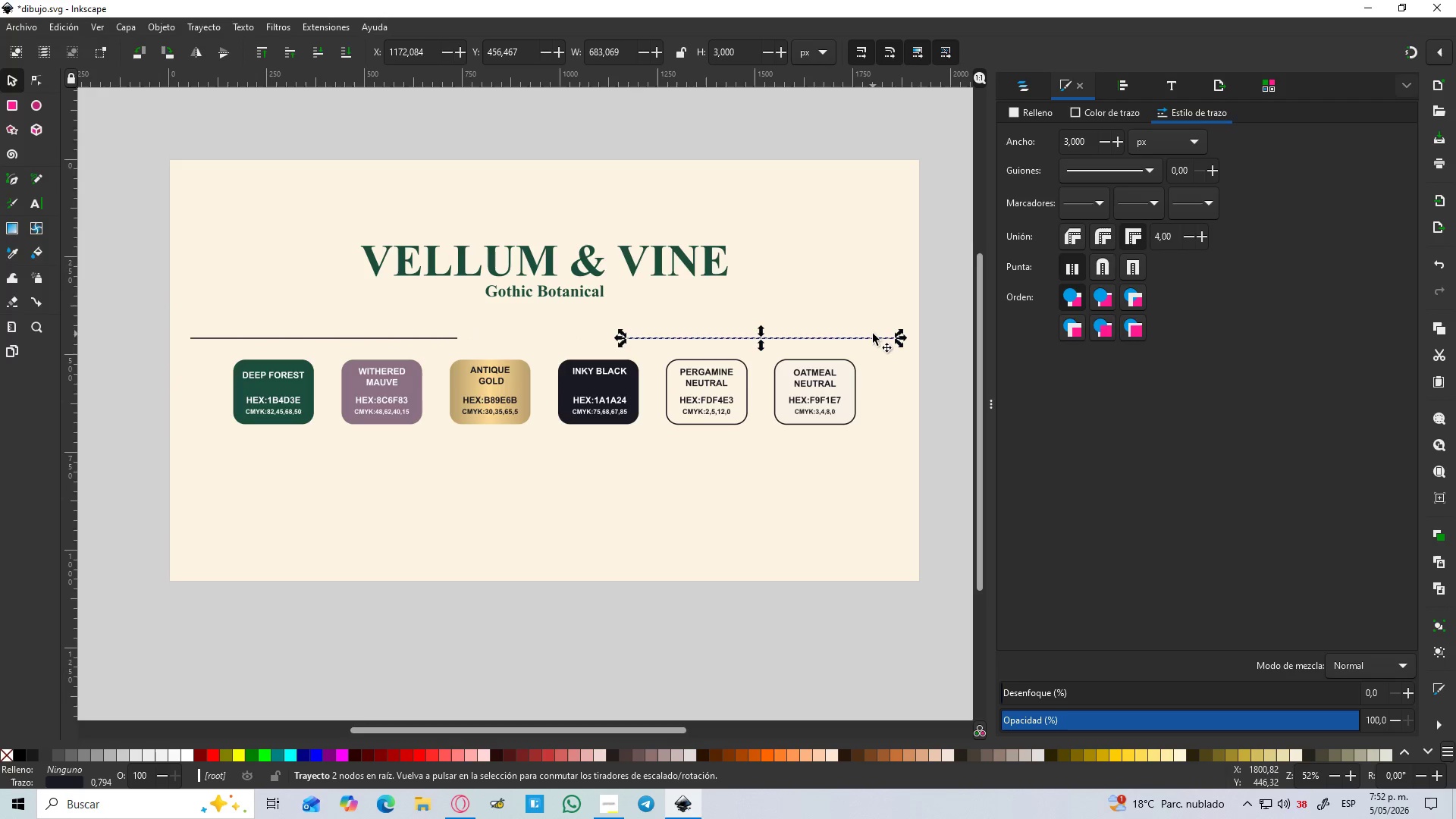 
key(Control+ControlLeft)
 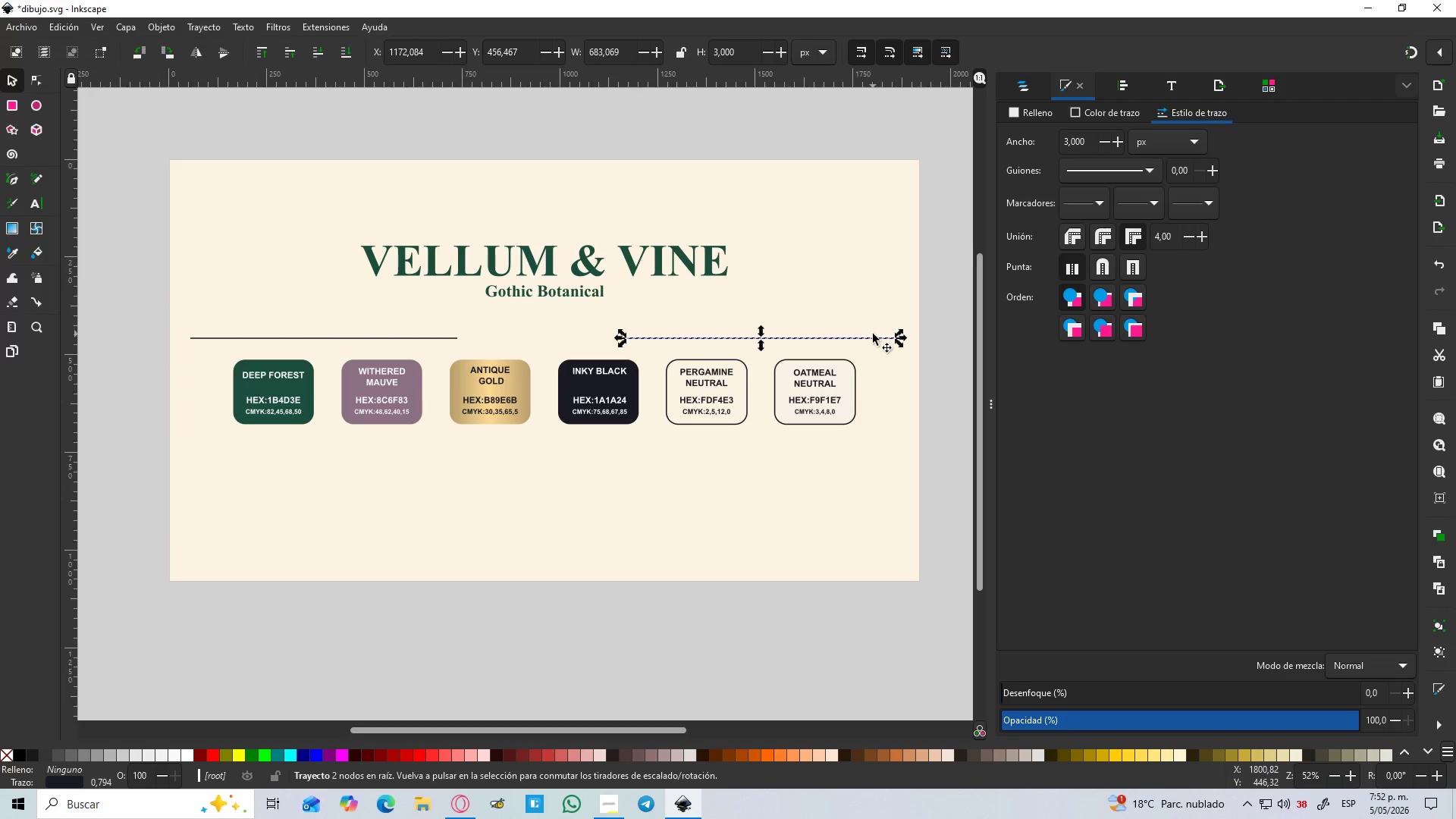 
key(Control+ControlLeft)
 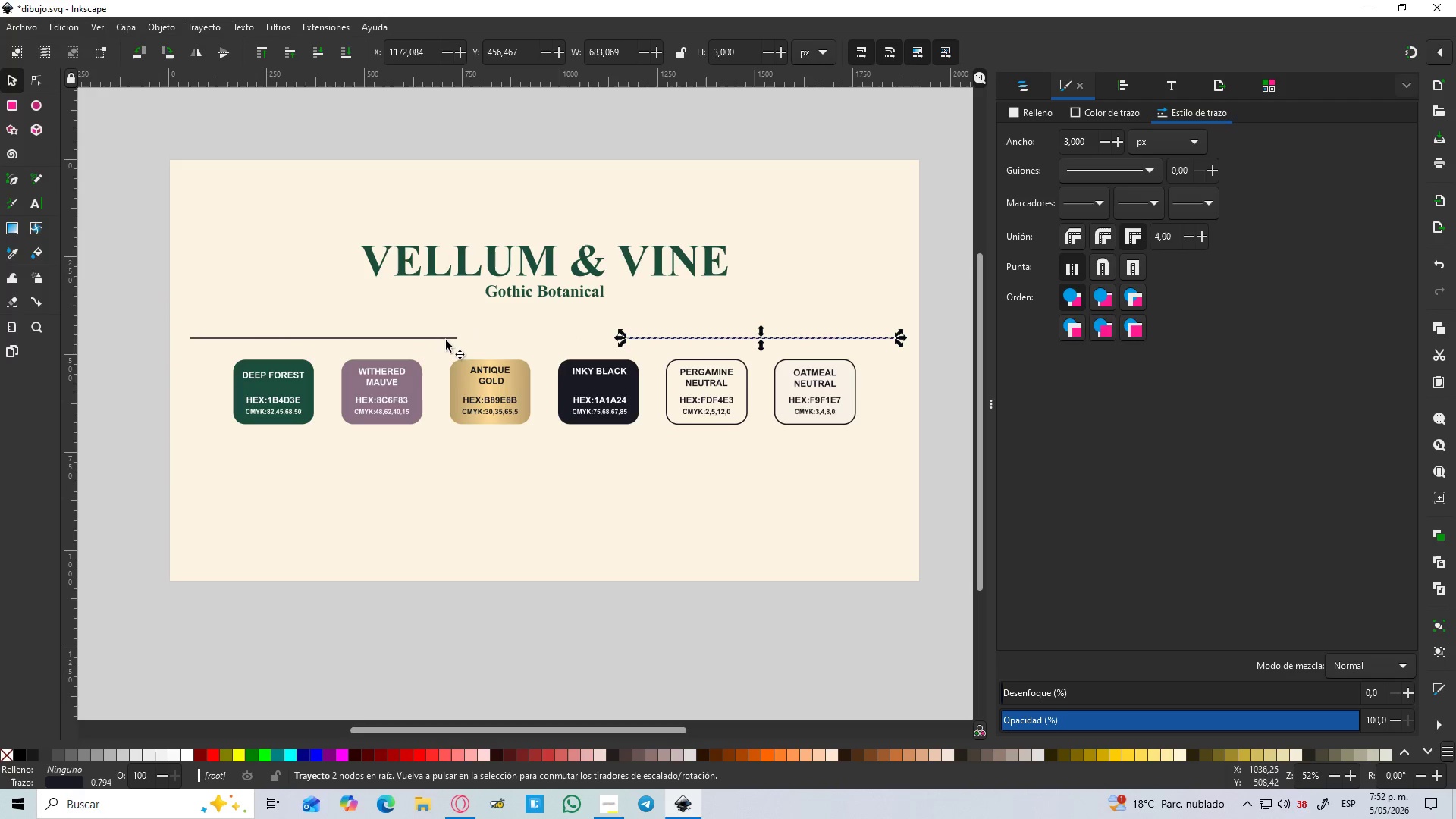 
hold_key(key=ShiftLeft, duration=0.84)
left_click([443, 339])
 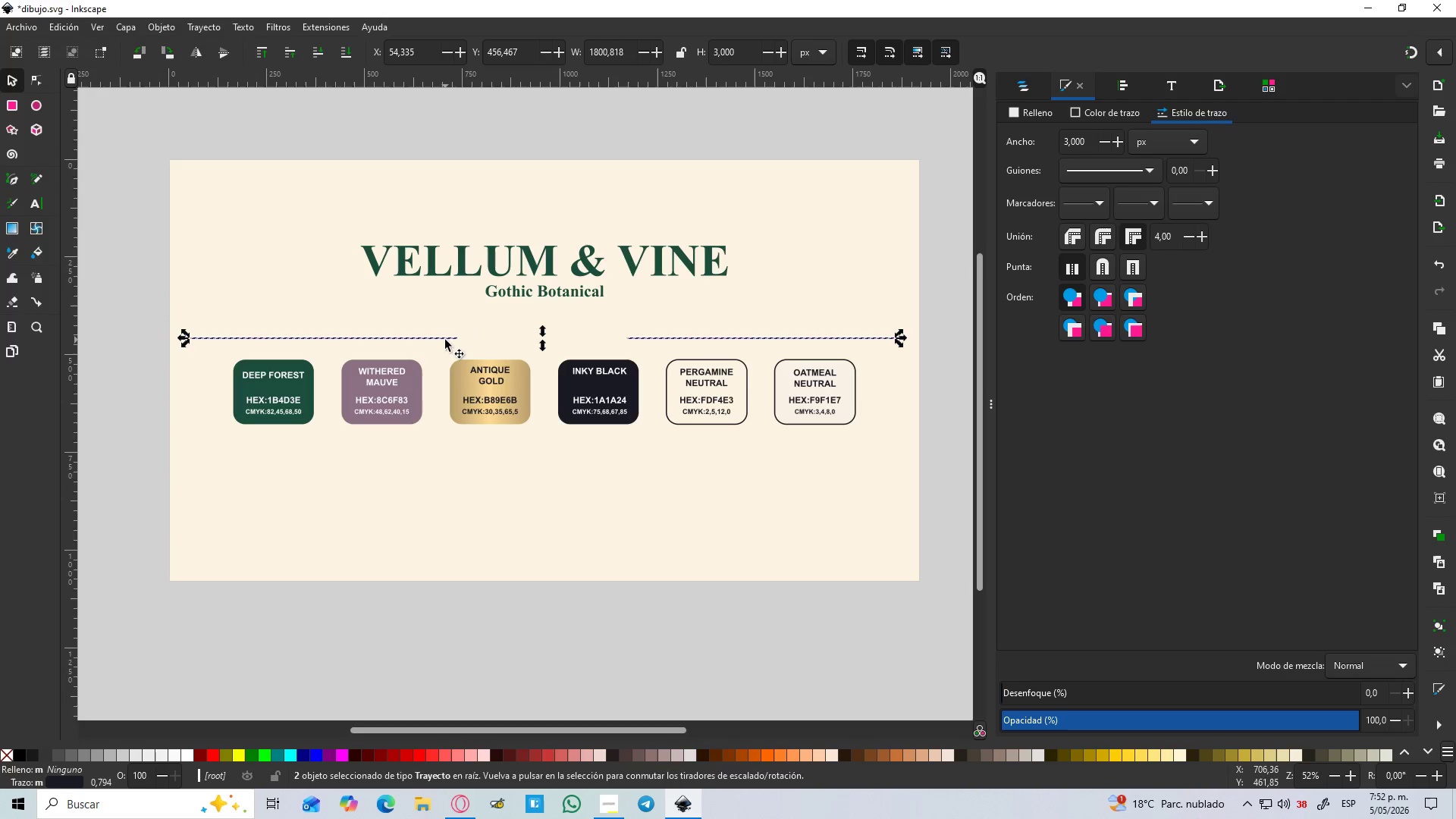 
key(Control+NumpadAdd)
 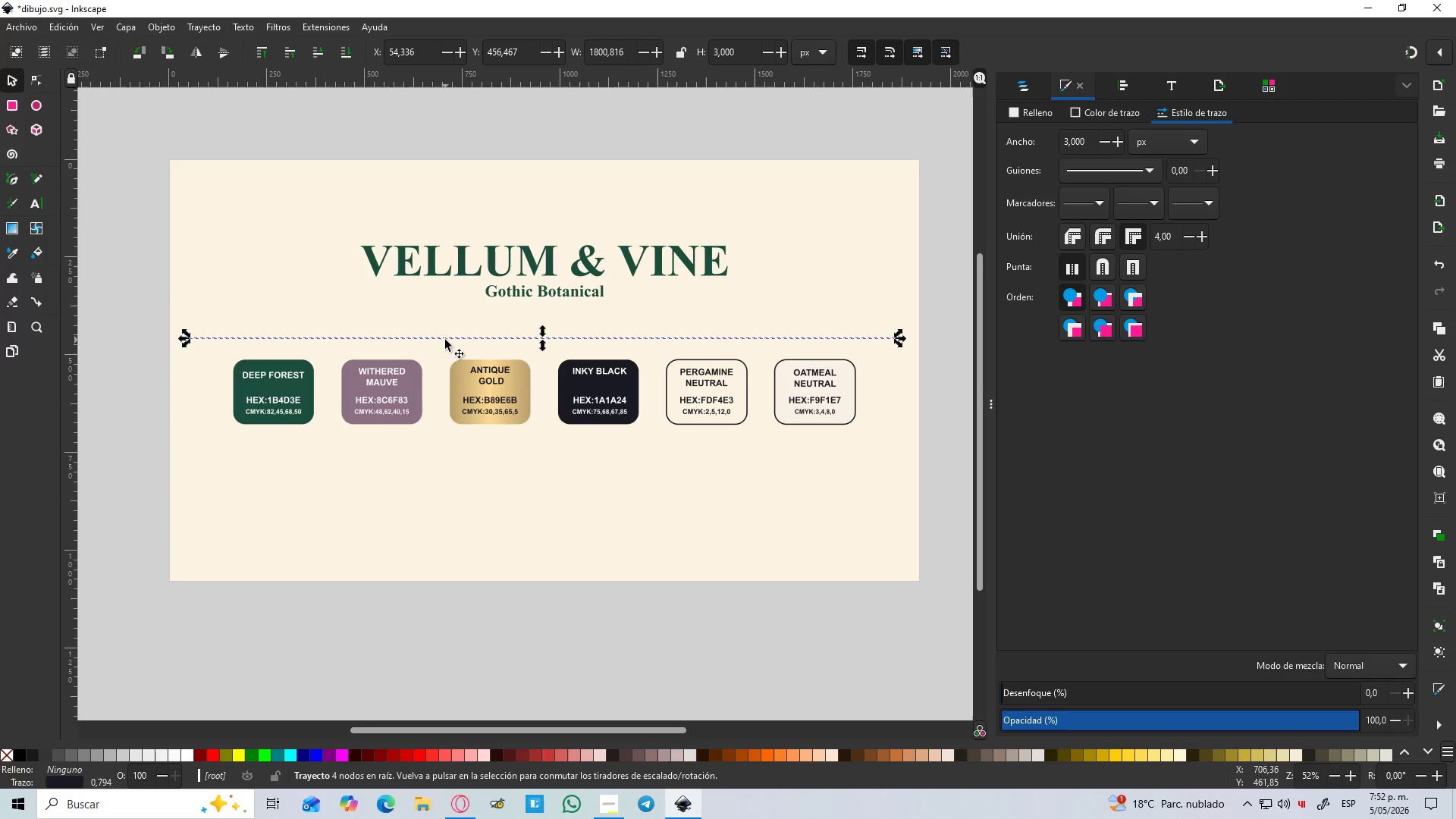 
key(Control+Z)
 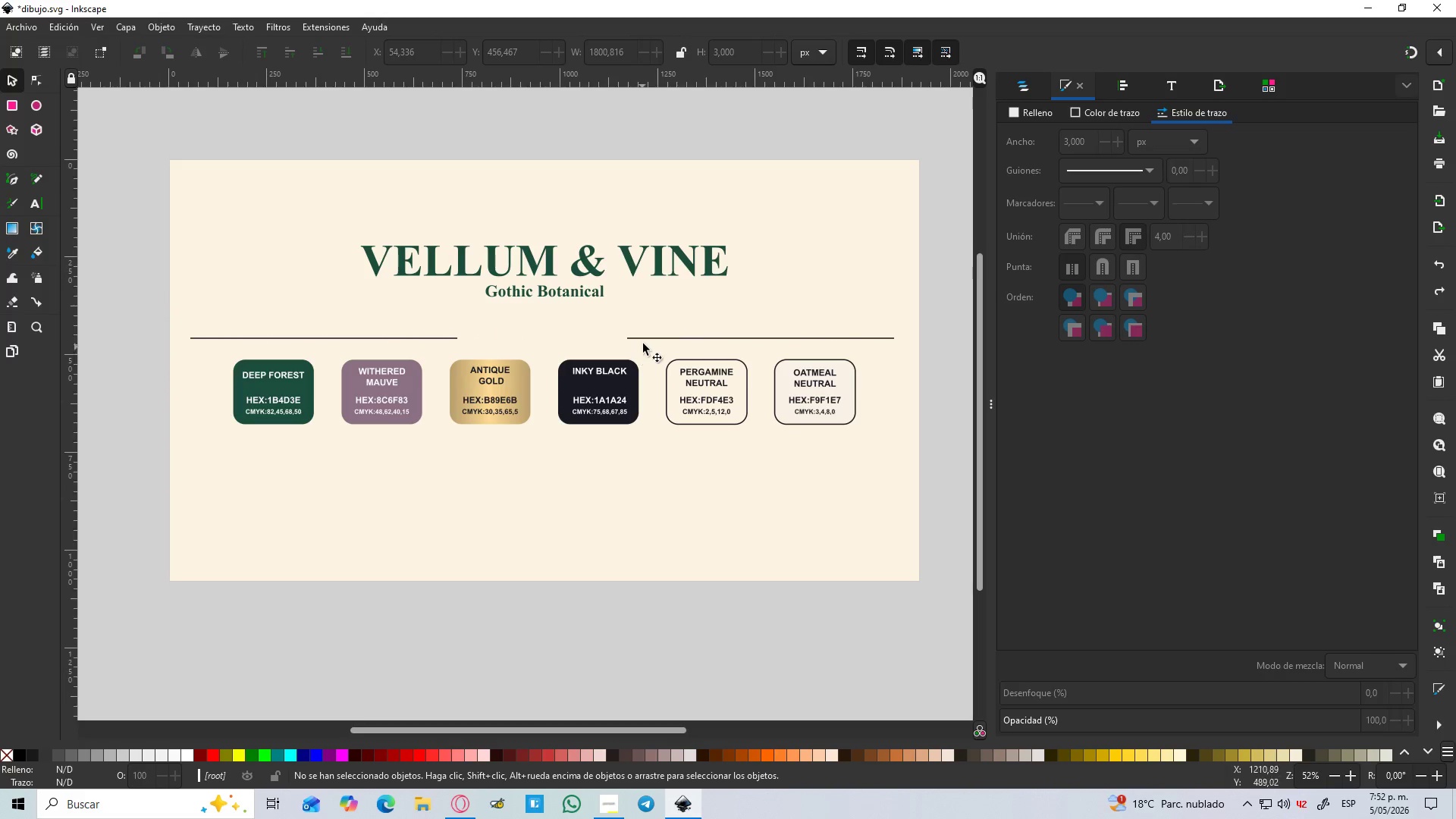 
left_click([644, 342])
 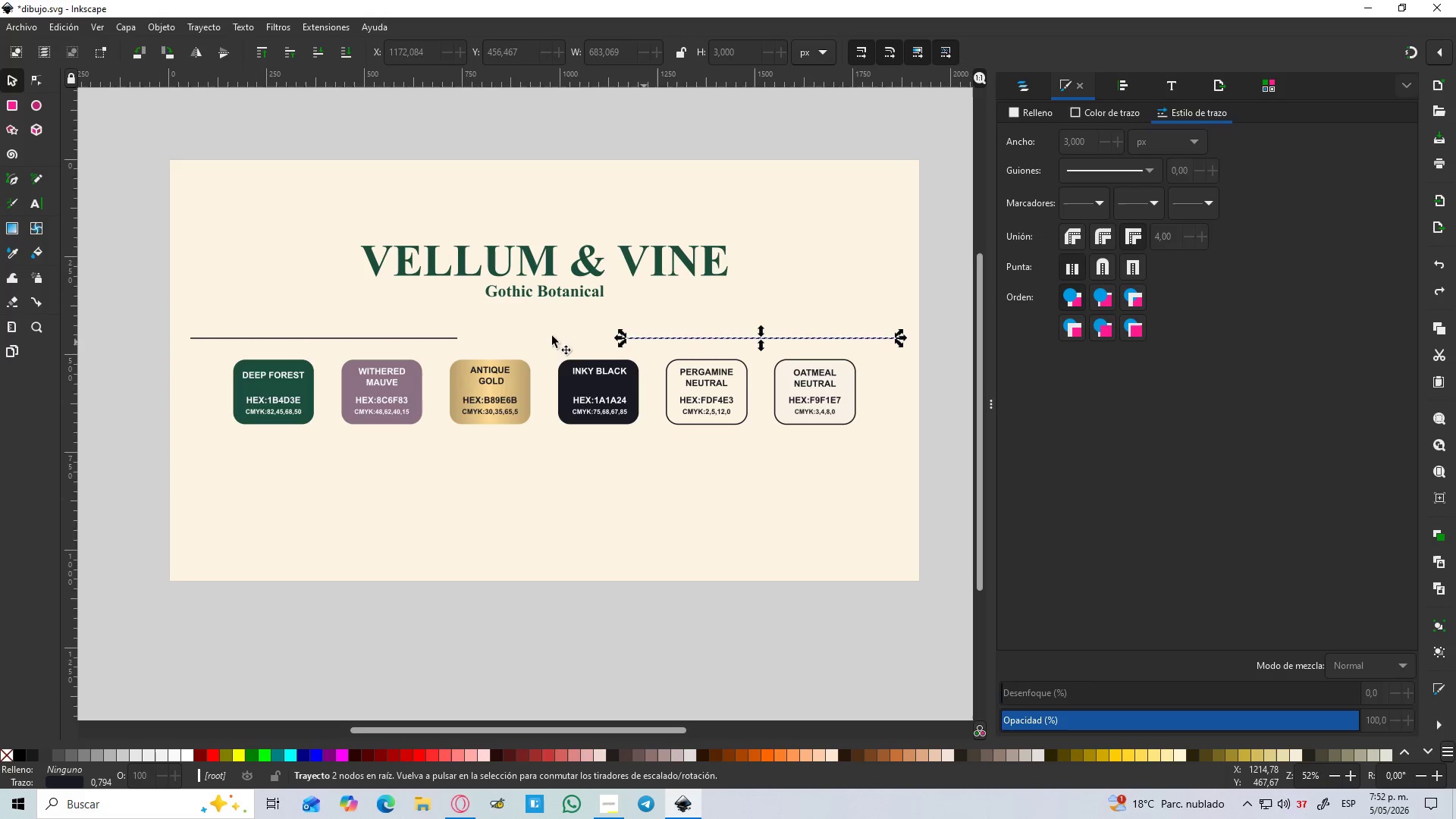 
hold_key(key=ShiftLeft, duration=0.81)
left_click([431, 336])
 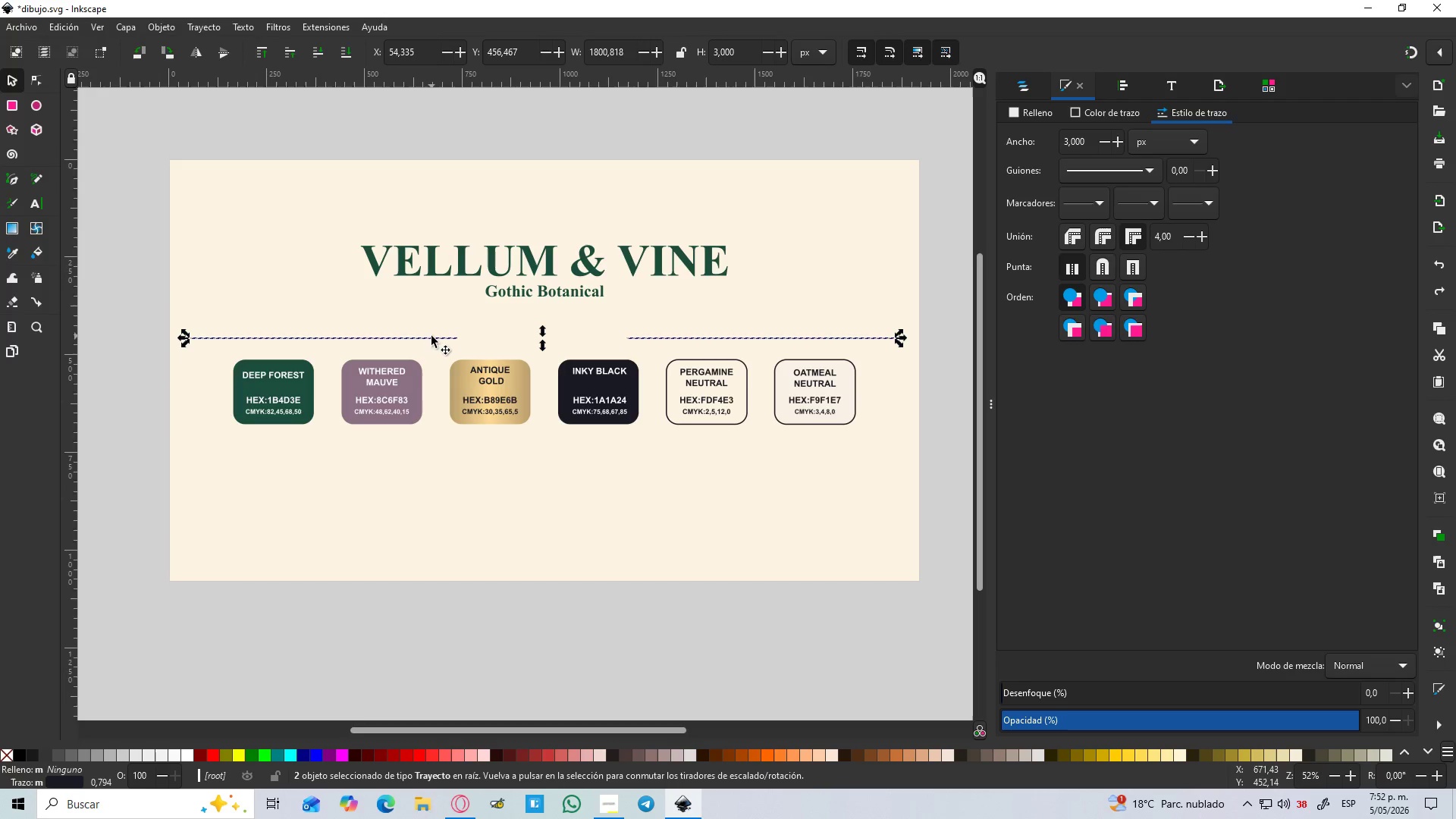 
key(Control+NumpadAdd)
 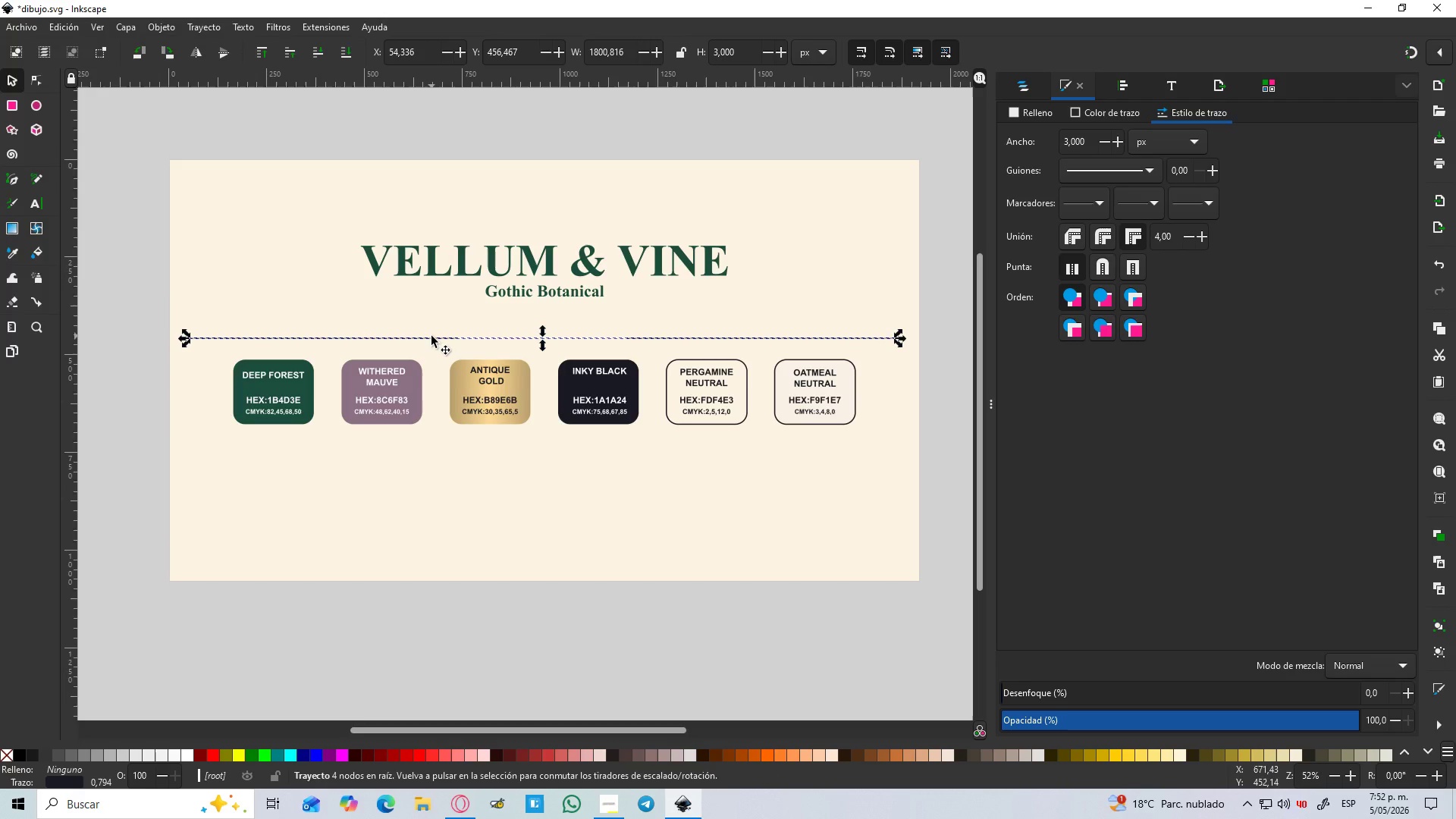 
hold_key(key=ControlLeft, duration=1.38)
scroll: coordinate [431, 336], scroll_direction: up, amount: 2.0
 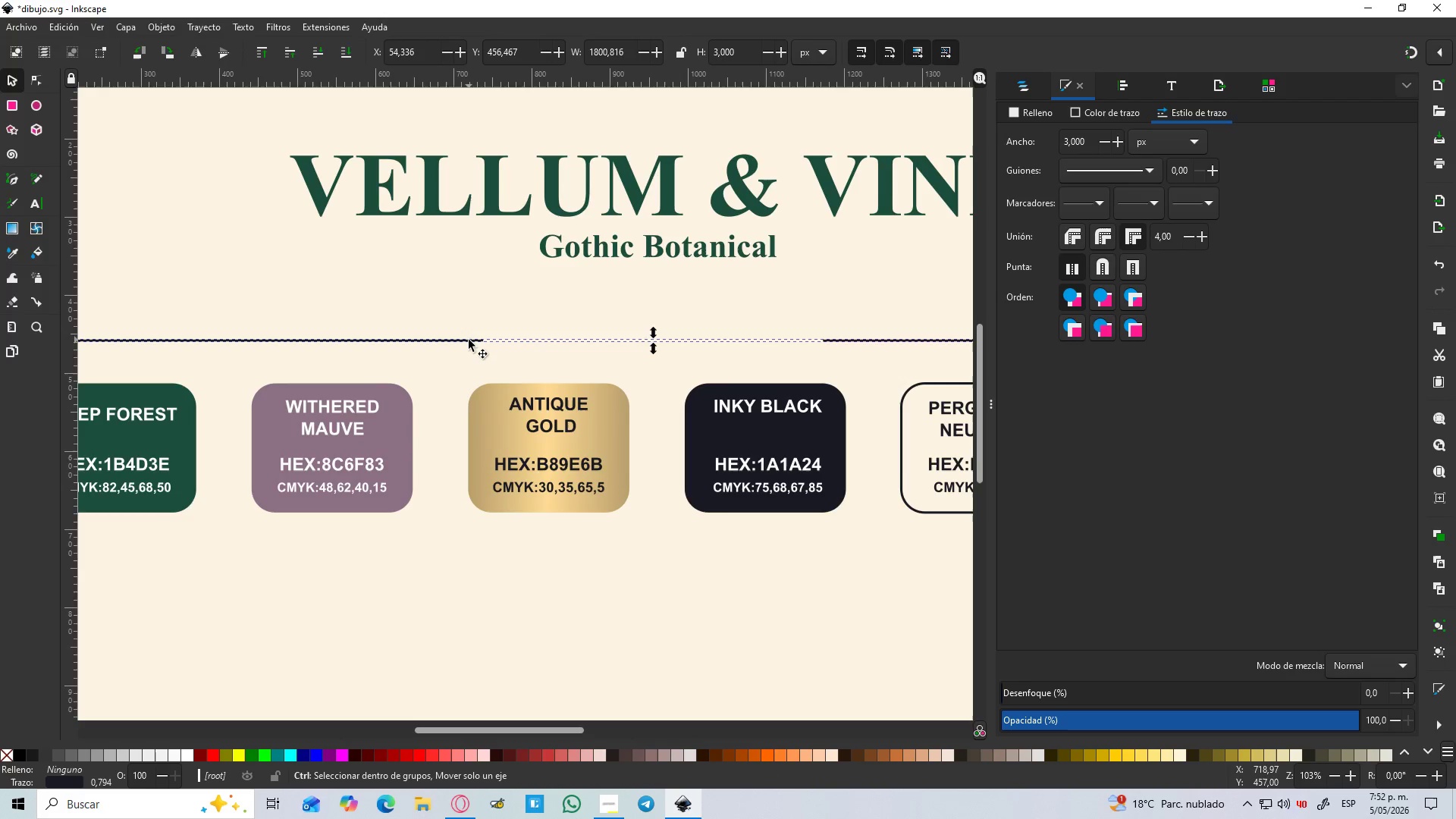 
scroll: coordinate [469, 340], scroll_direction: down, amount: 3.0
 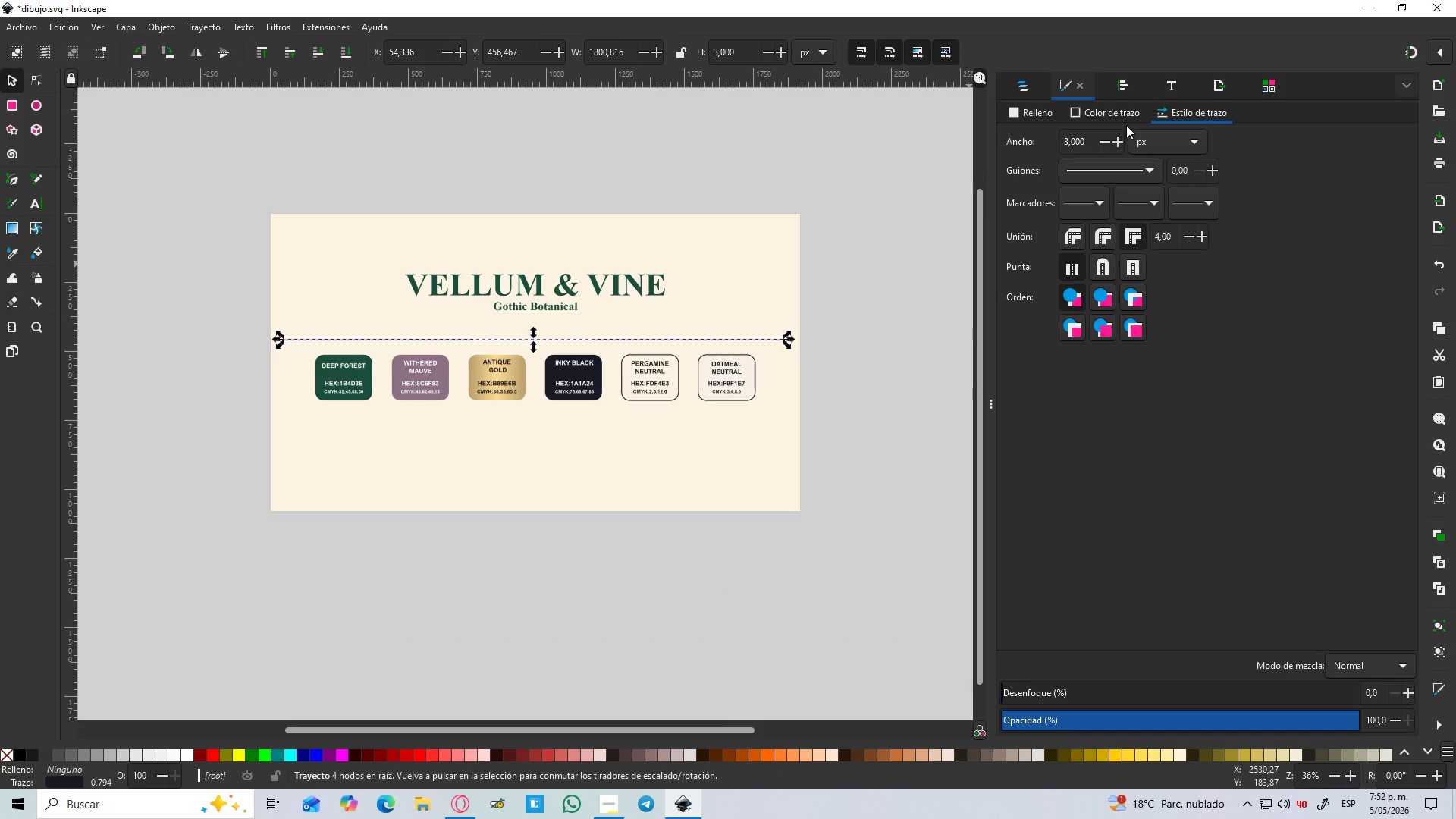 
left_click([1112, 89])
 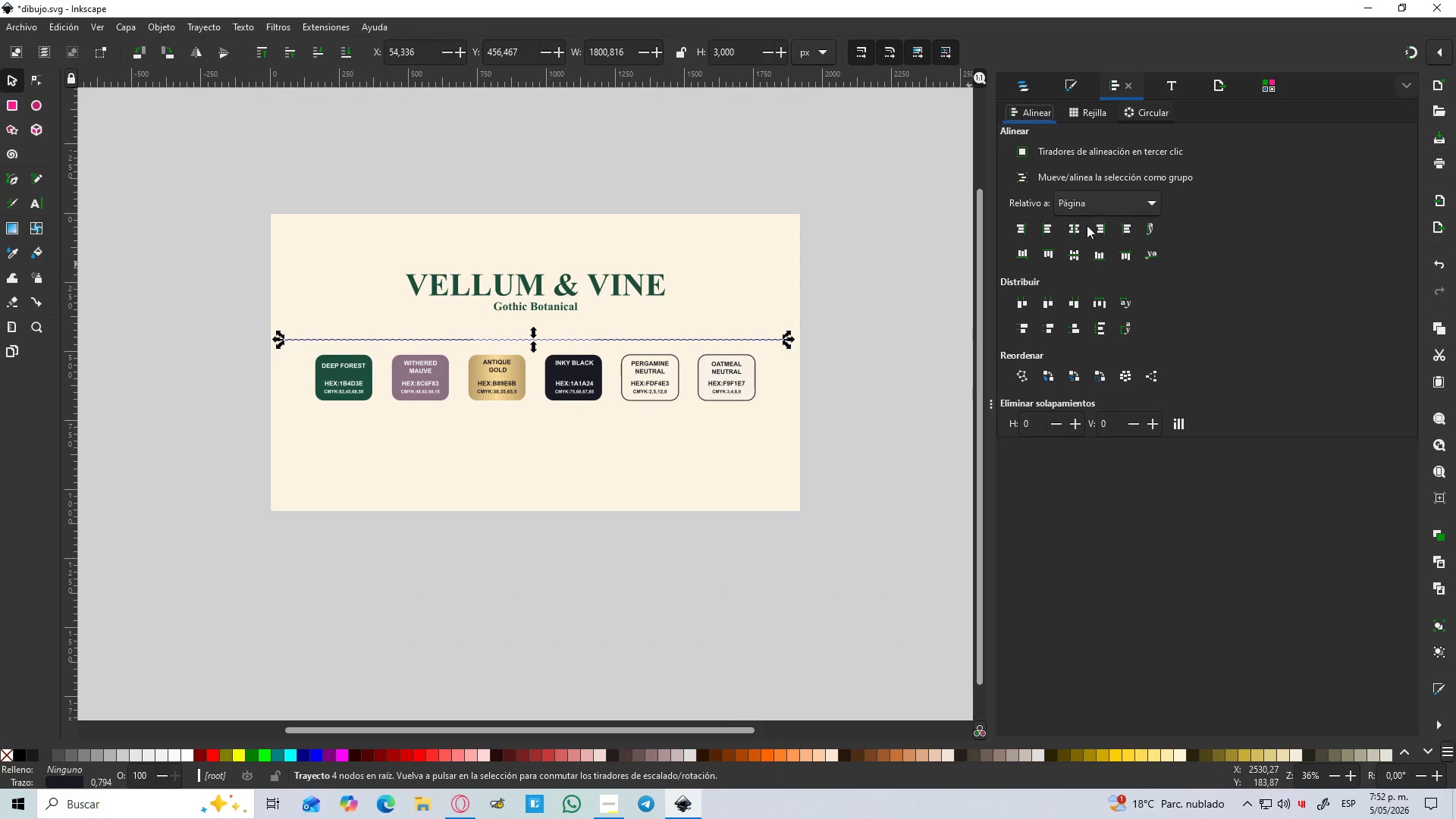 
left_click([1075, 231])
 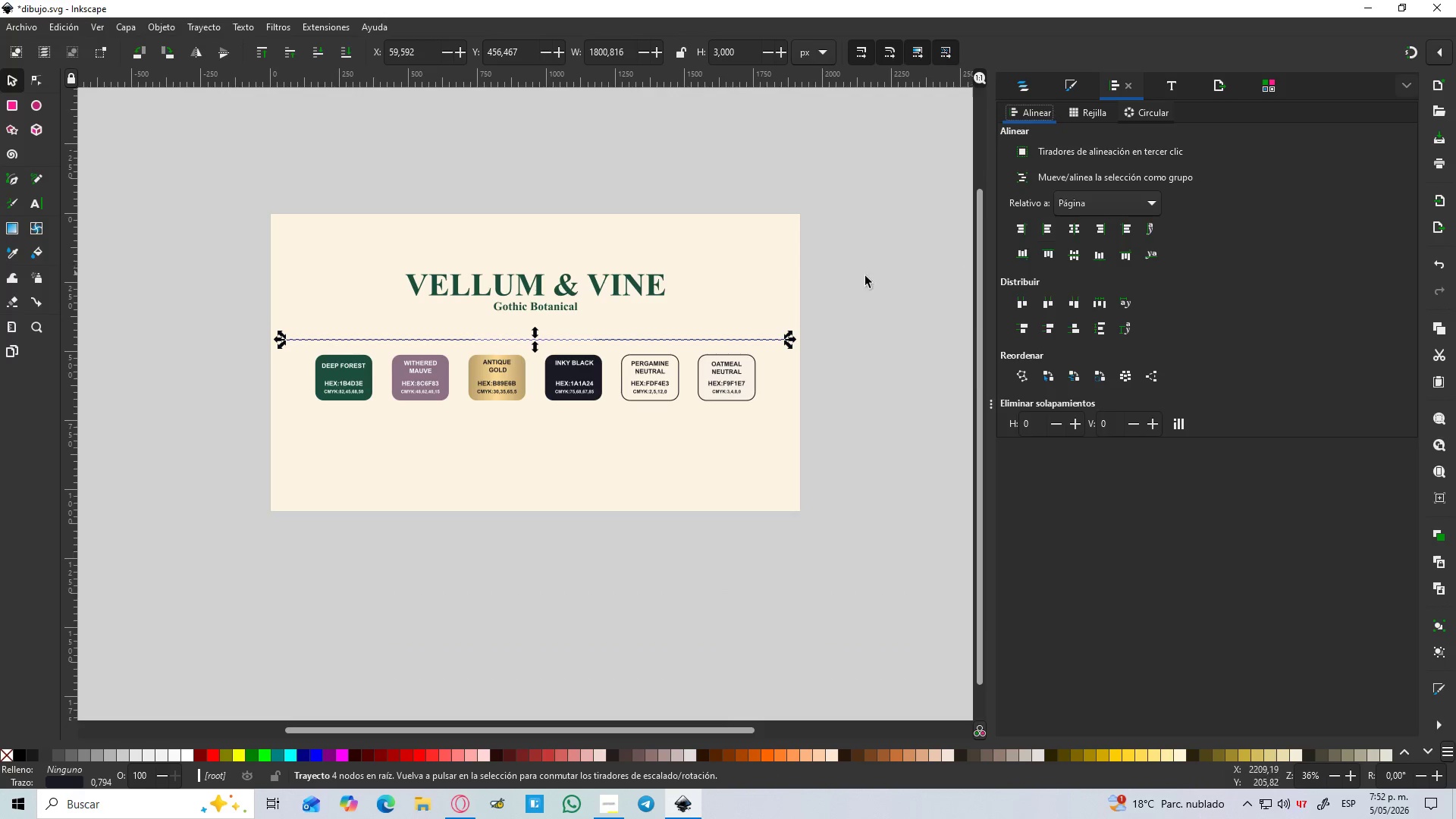 
left_click([853, 289])
 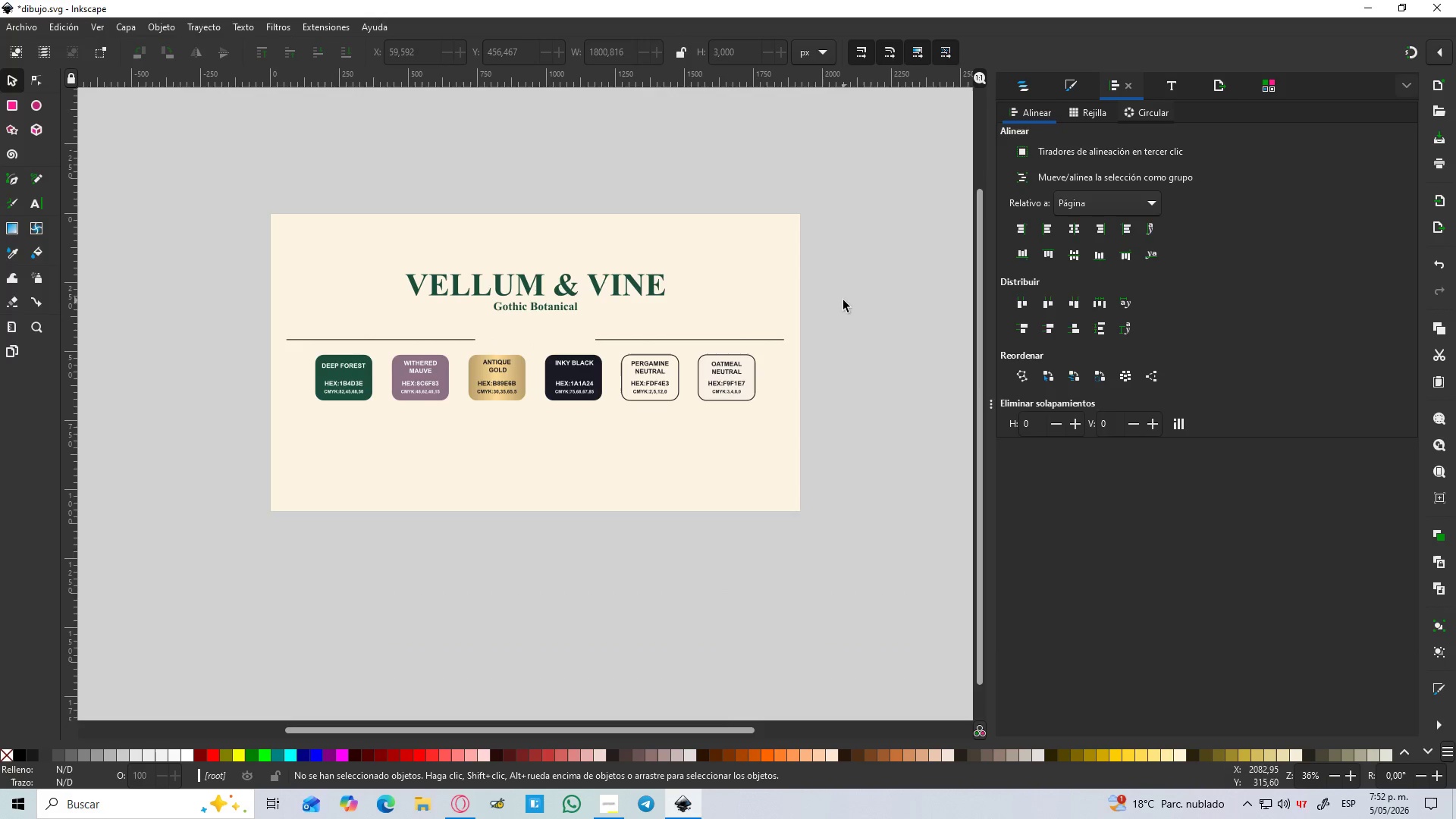 
hold_key(key=ControlLeft, duration=0.75)
 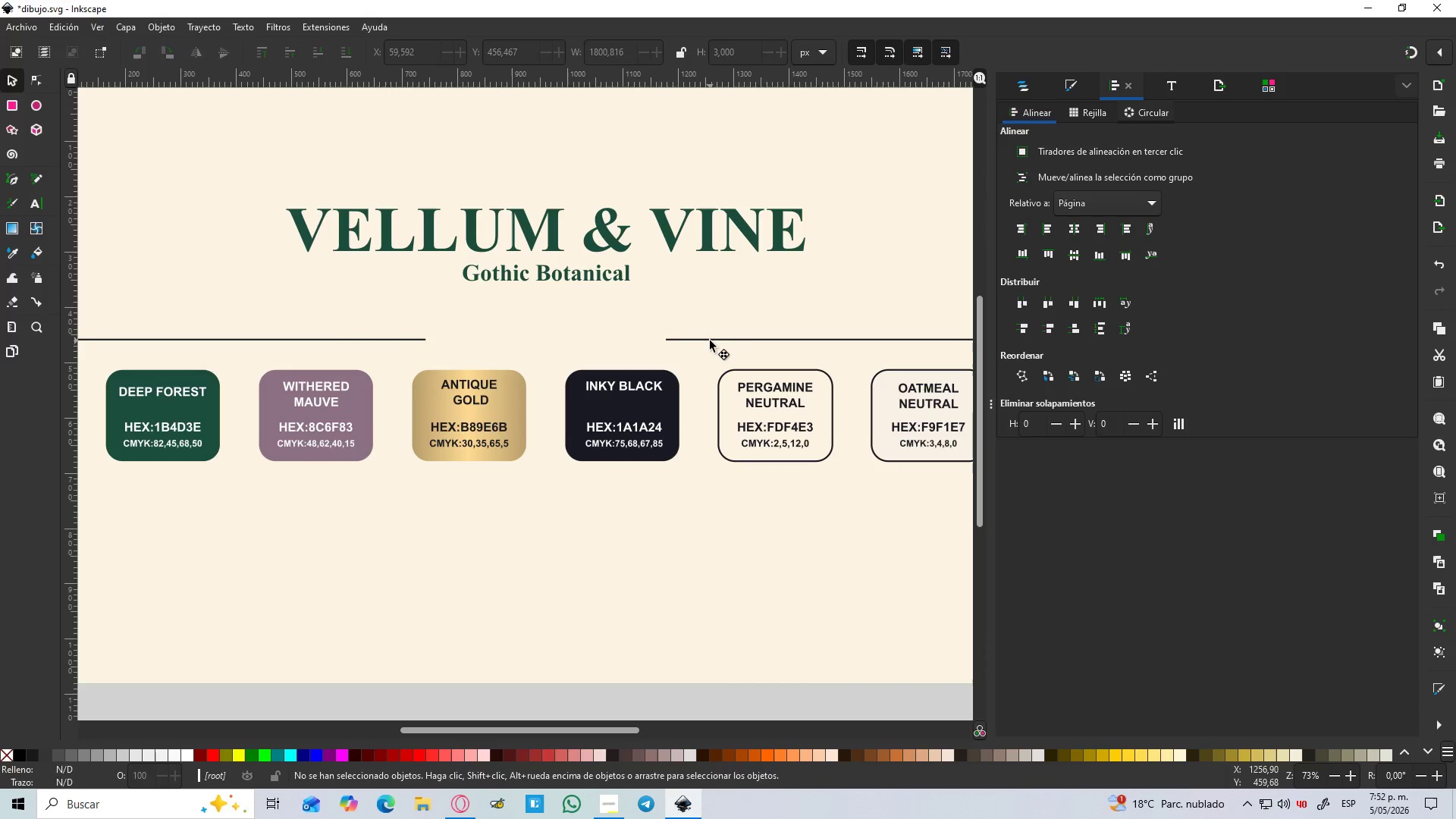 
hold_key(key=ControlLeft, duration=22.12)
 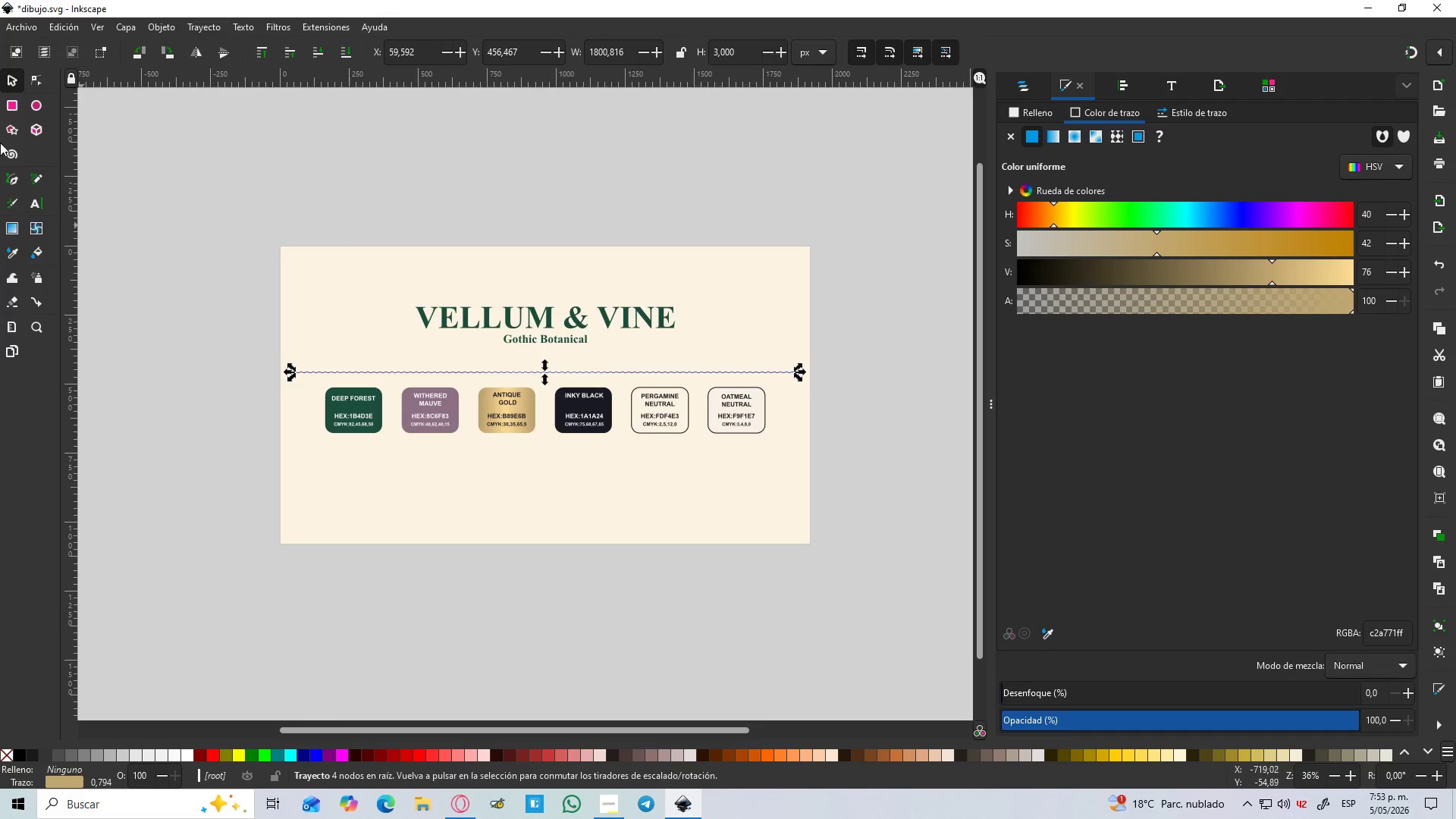 
scroll: coordinate [525, 340], scroll_direction: up, amount: 2.0
 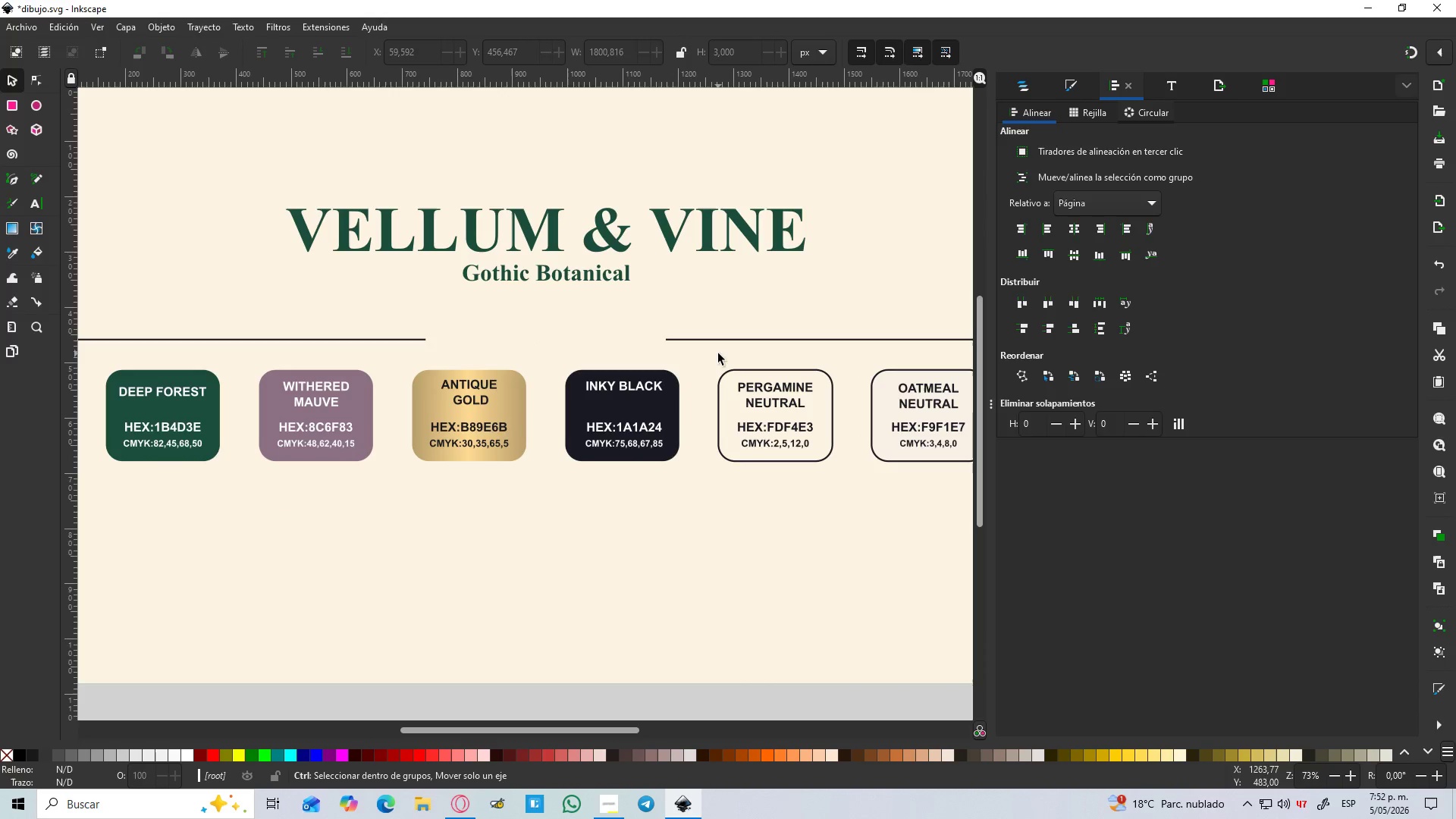 
left_click([710, 340])
 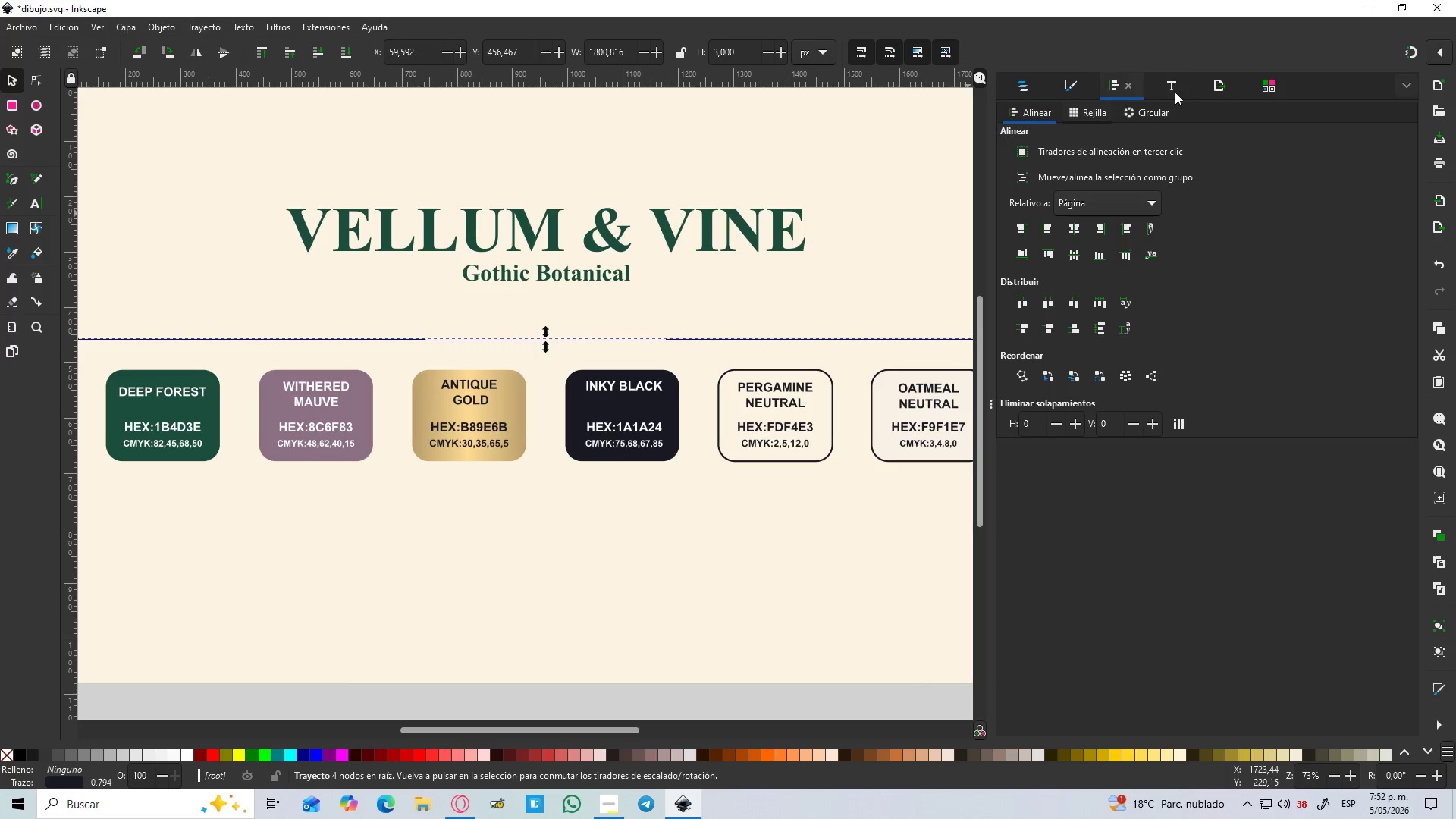 
left_click([1065, 86])
 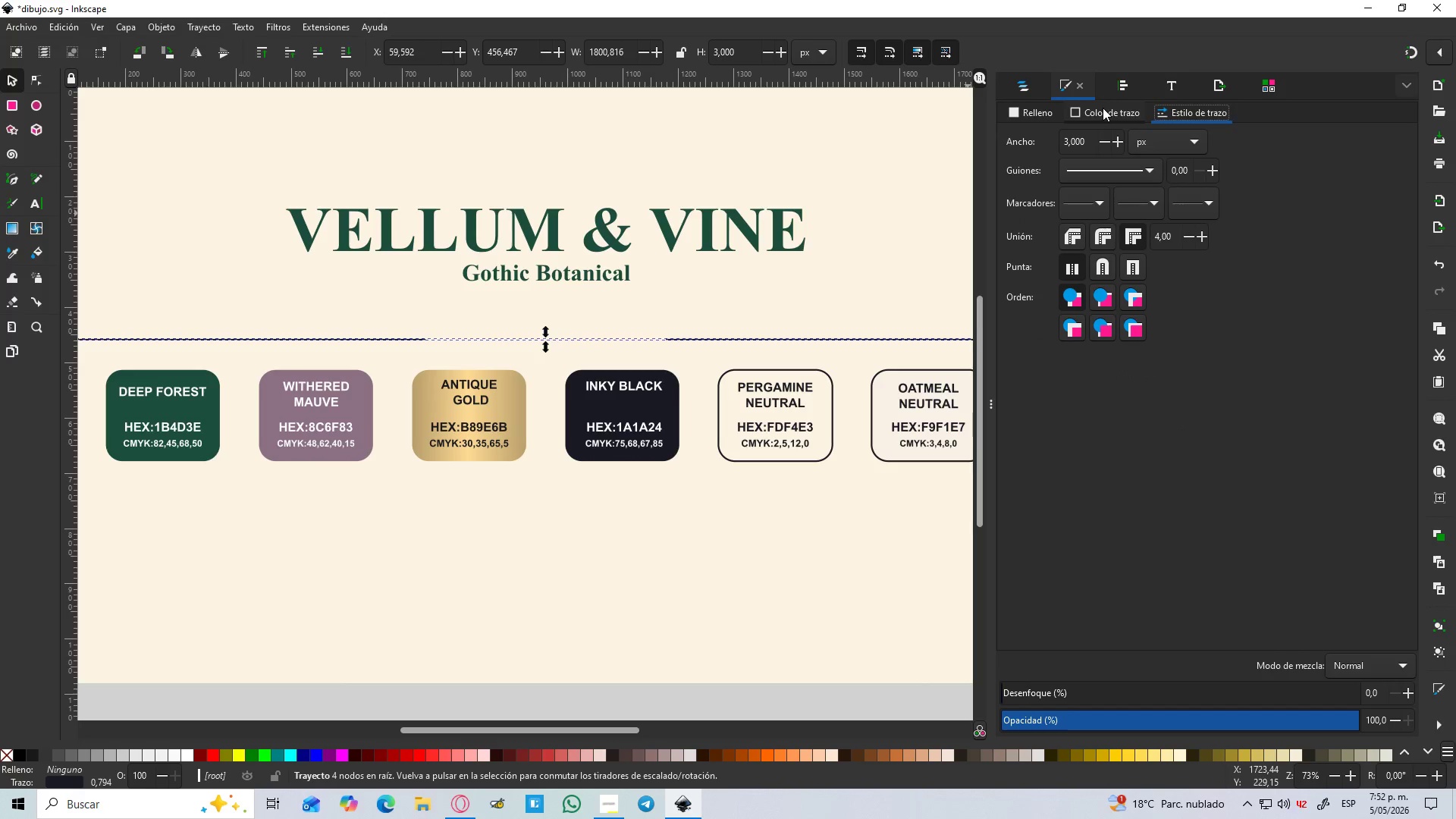 
left_click([1103, 108])
 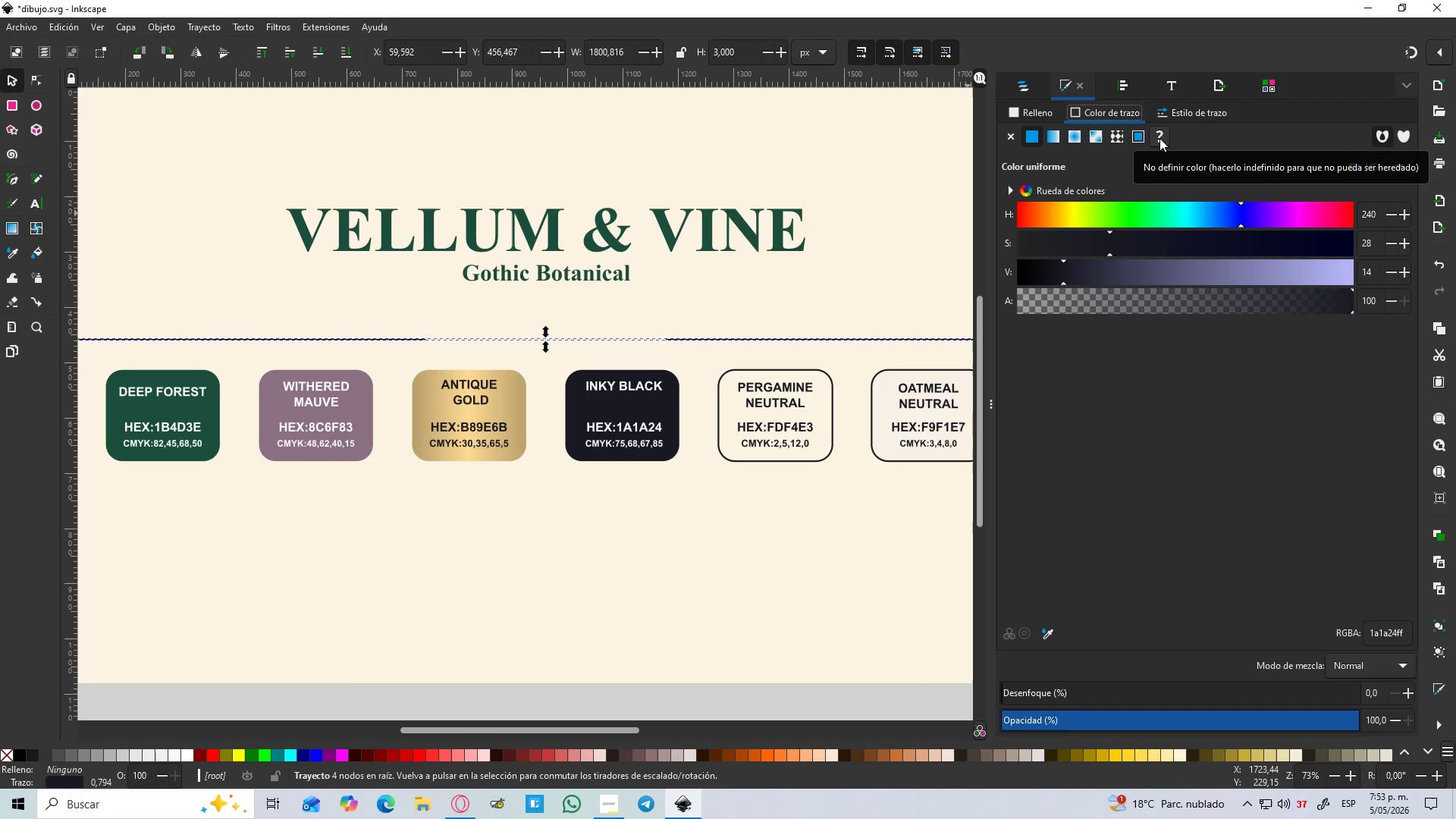 
left_click([1049, 639])
 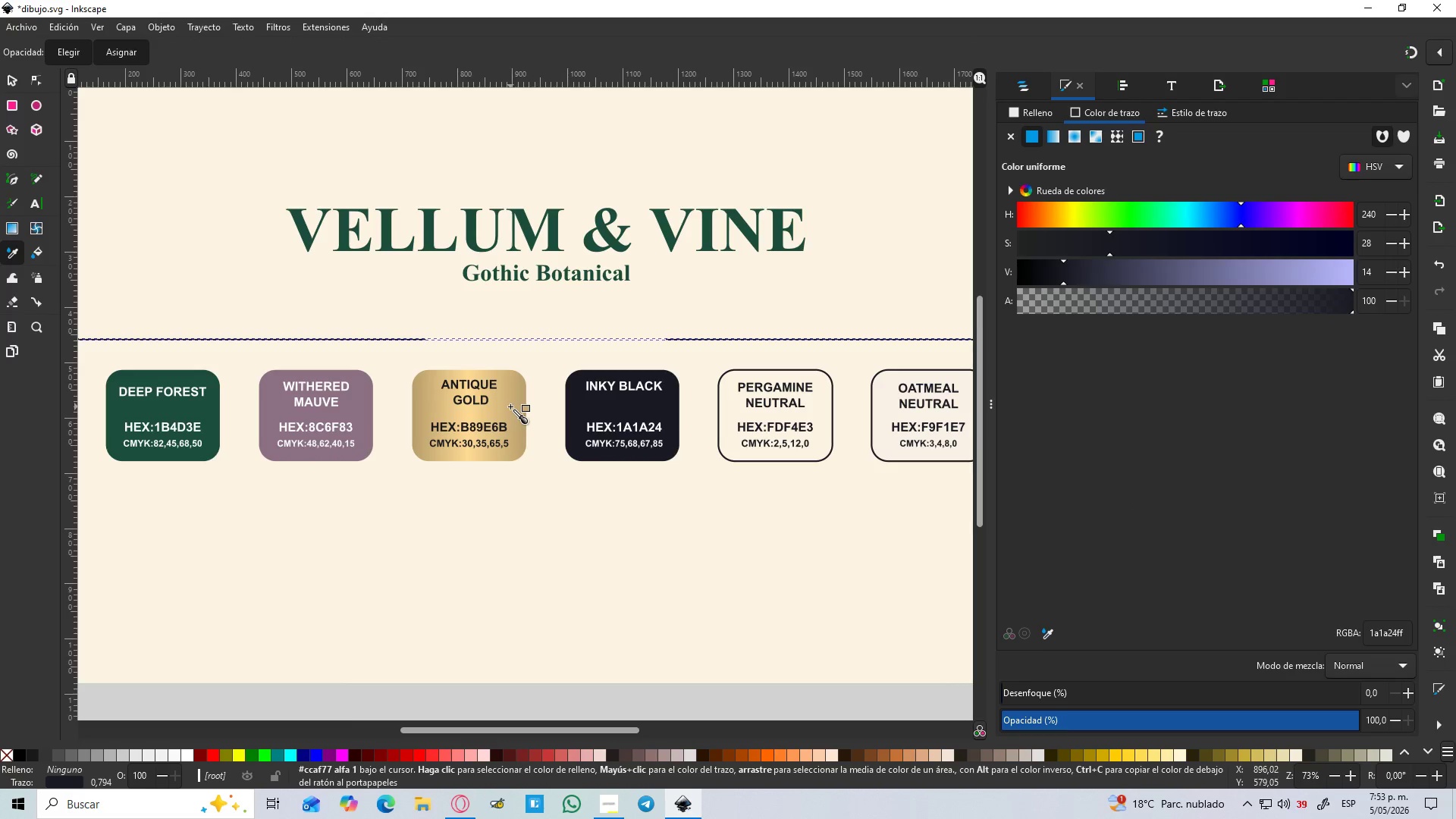 
left_click([519, 405])
 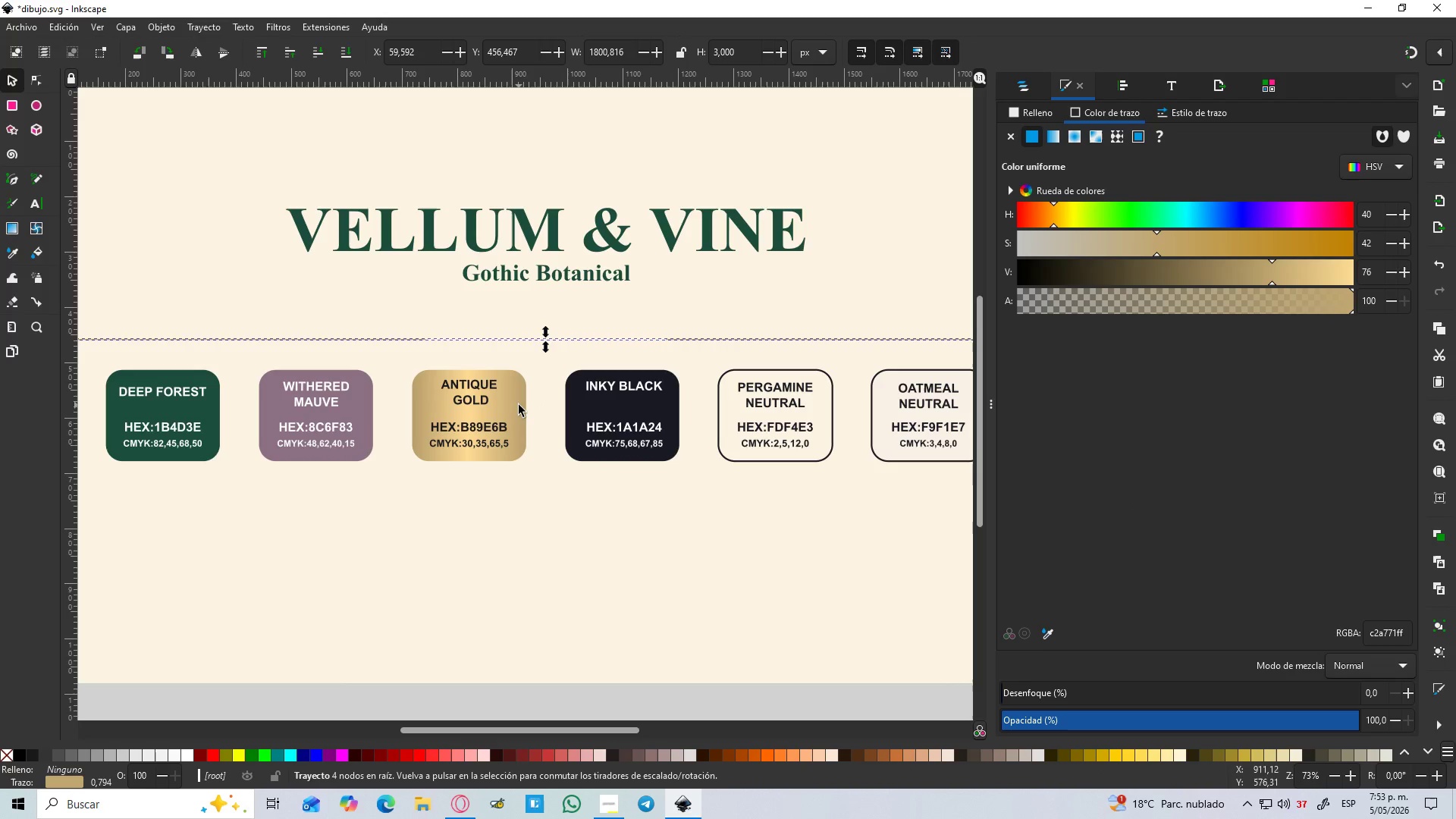 
hold_key(key=ControlLeft, duration=0.44)
scroll: coordinate [545, 403], scroll_direction: down, amount: 2.0
 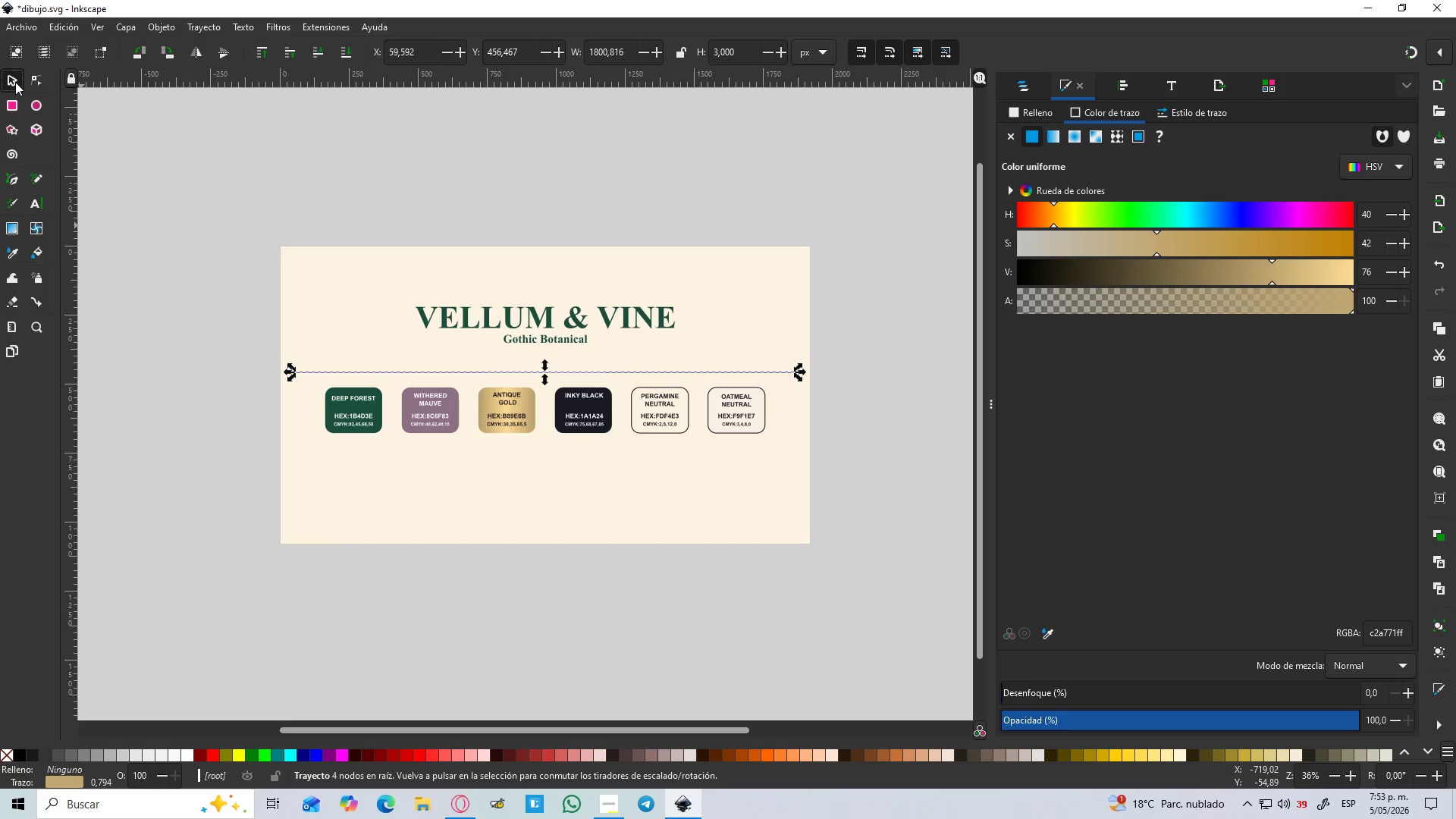 
double_click([560, 155])
 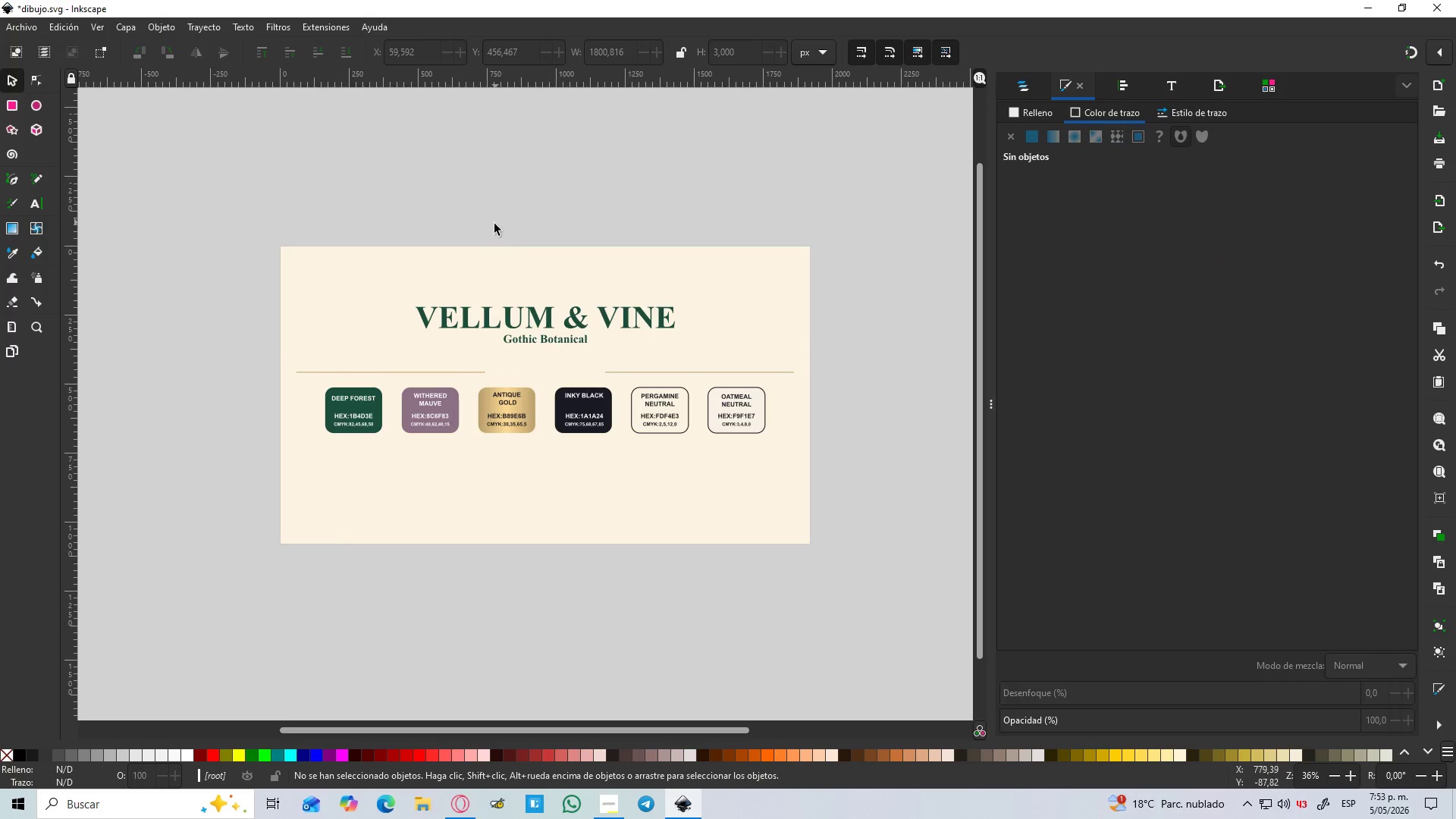 
hold_key(key=ControlLeft, duration=1.52)
scroll: coordinate [512, 248], scroll_direction: down, amount: 1.0
 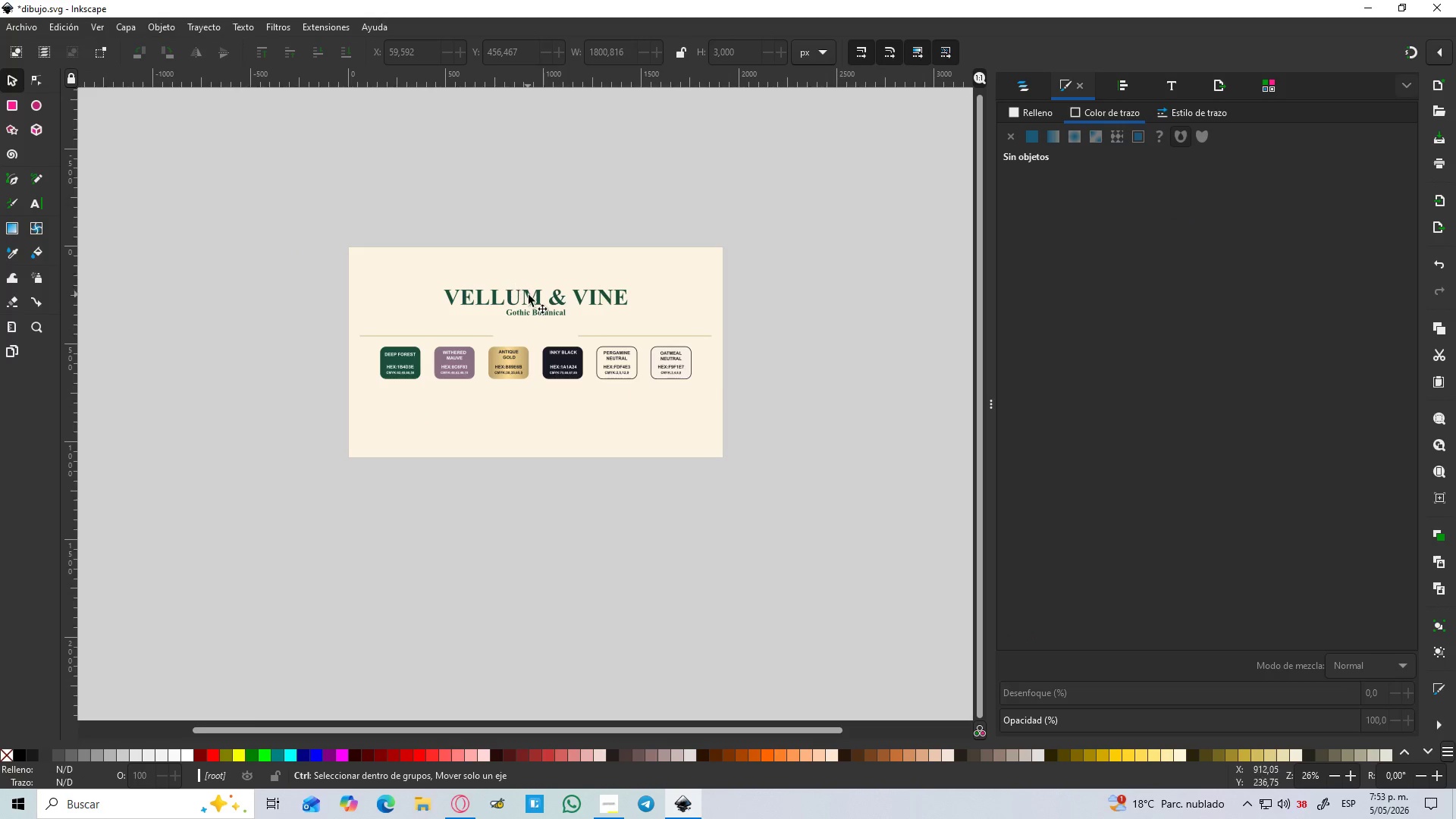 
hold_key(key=ControlLeft, duration=1.22)
 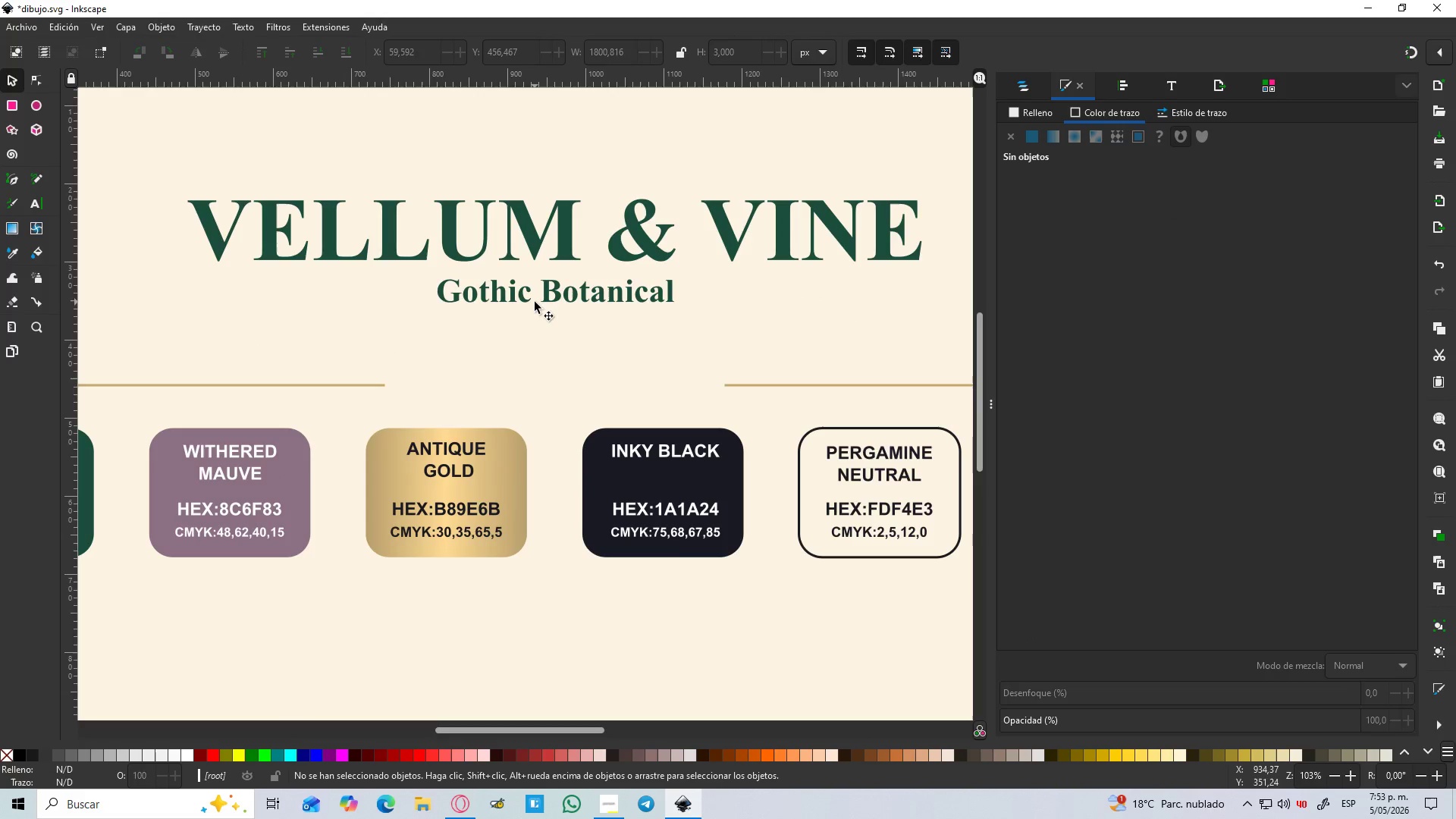 
scroll: coordinate [528, 366], scroll_direction: up, amount: 4.0
 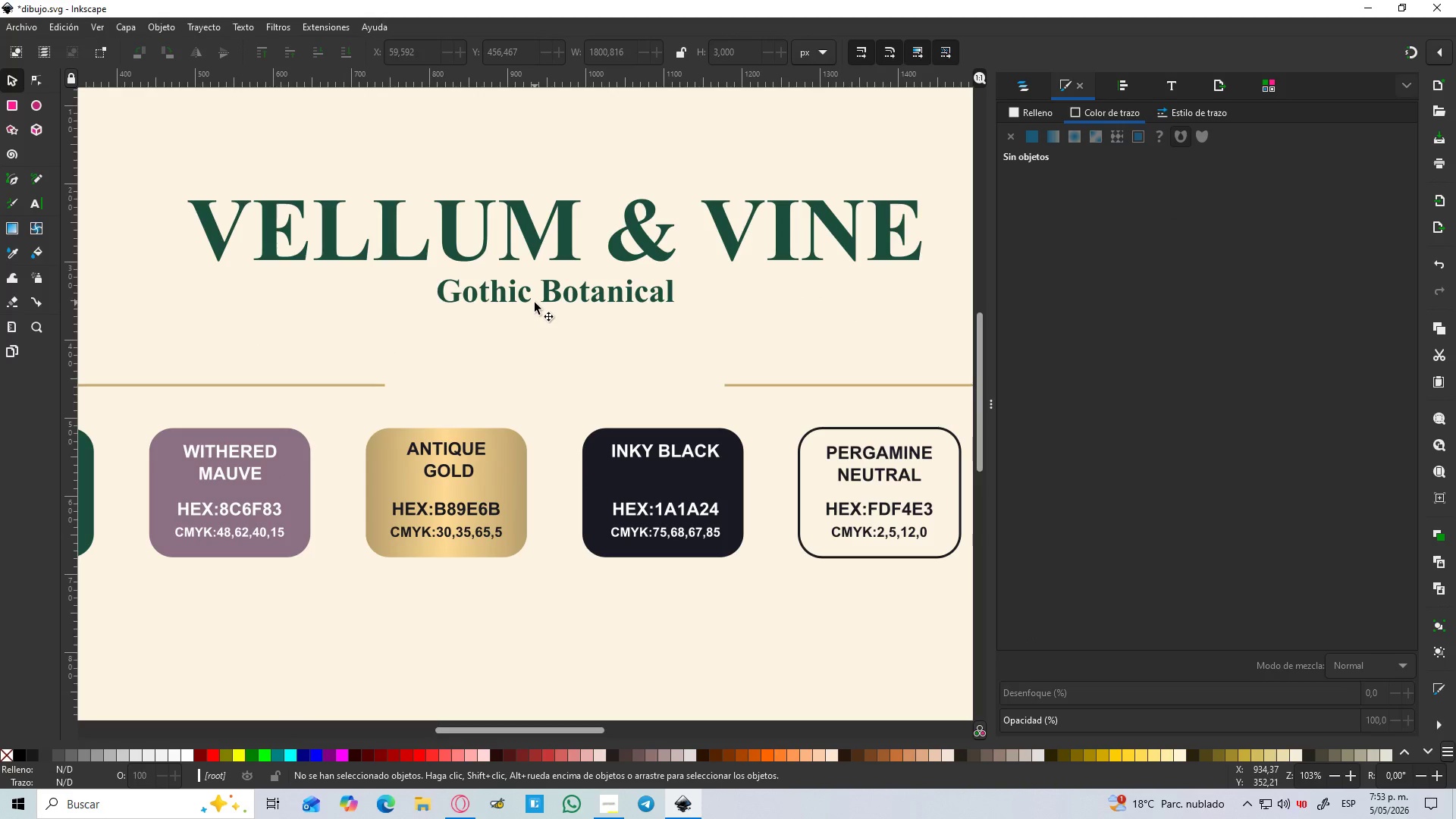 
left_click([535, 302])
 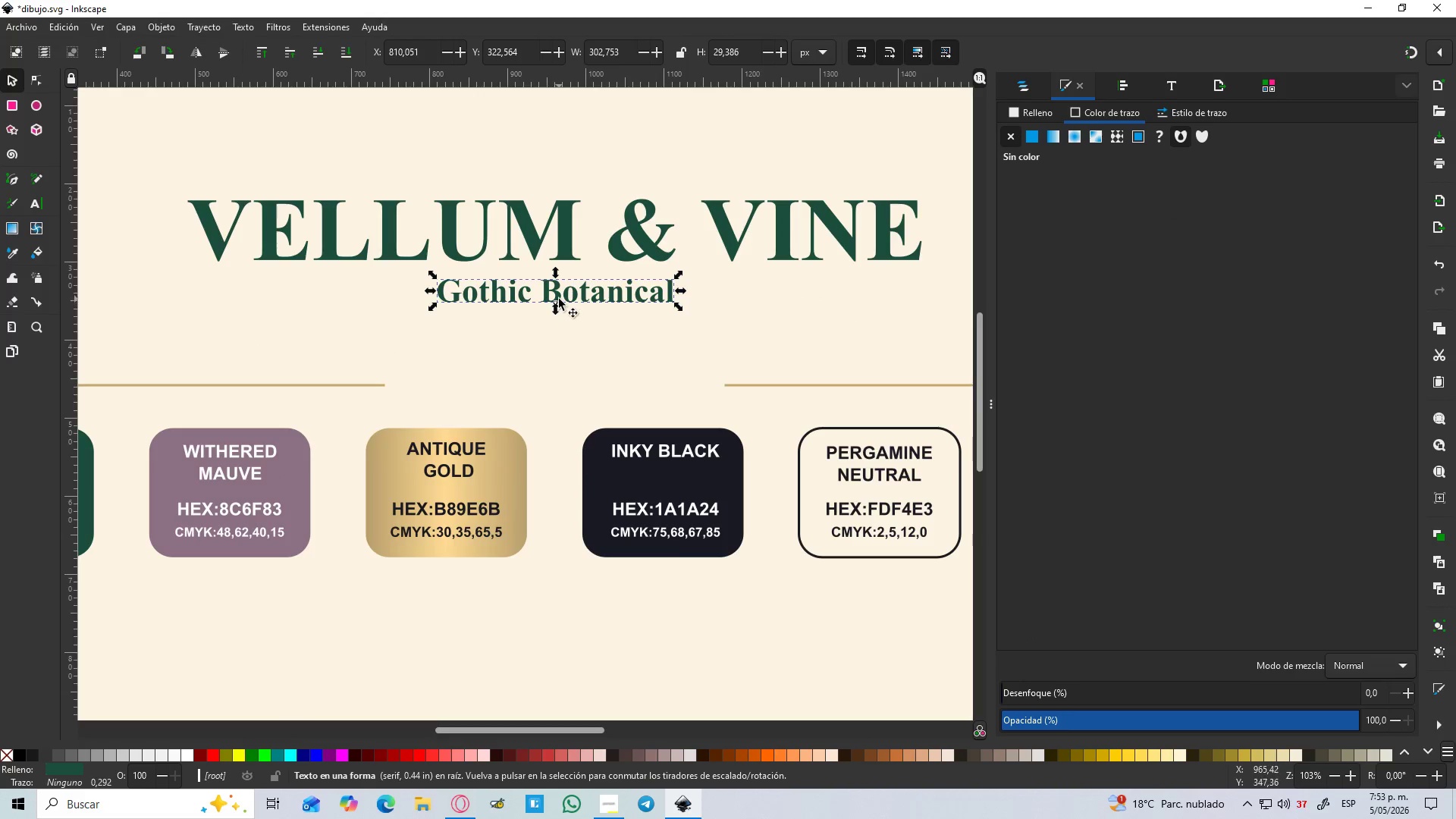 
key(Control+D)
 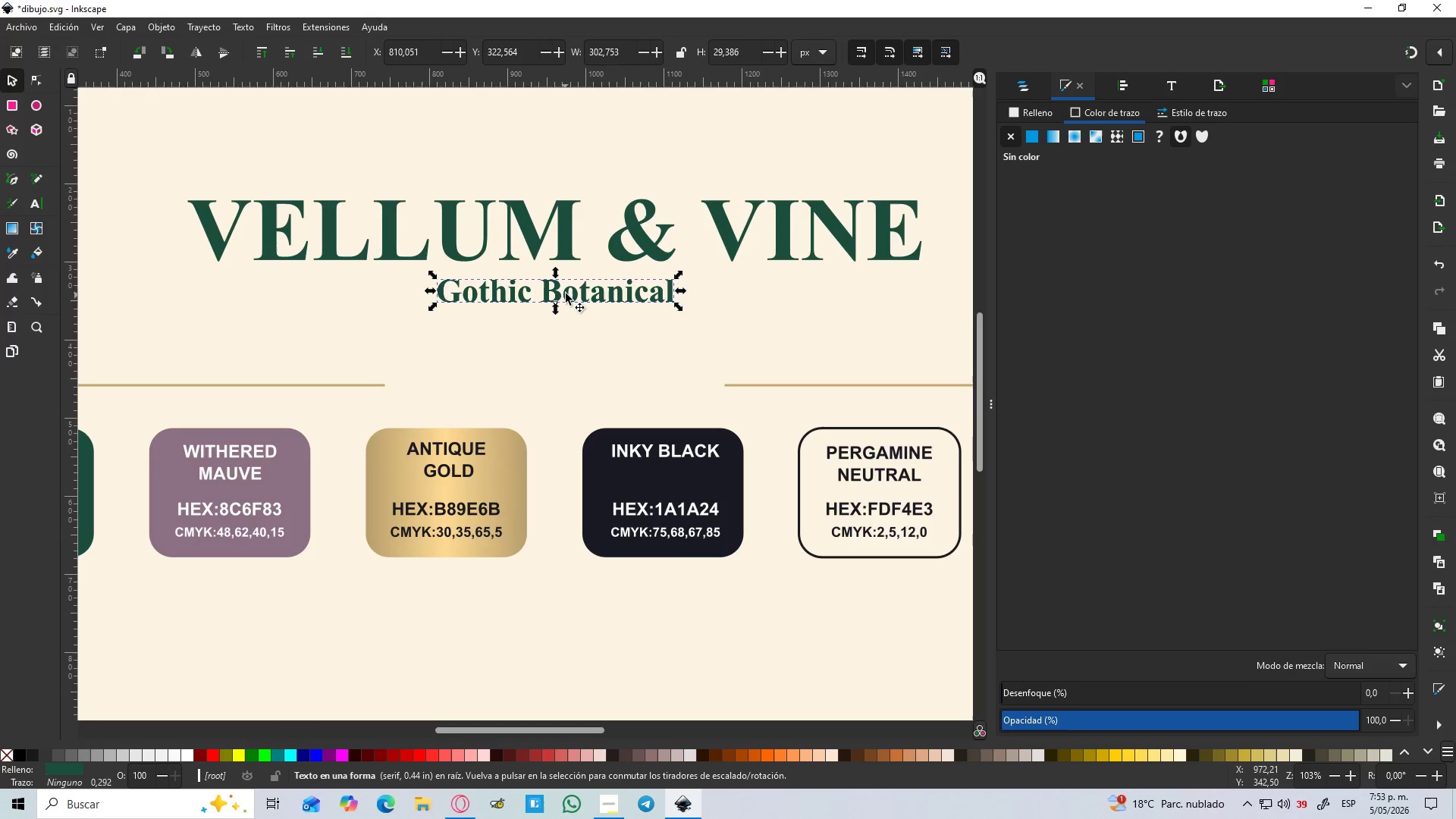 
left_click_drag(start_coordinate=[566, 293], to_coordinate=[555, 394])
 